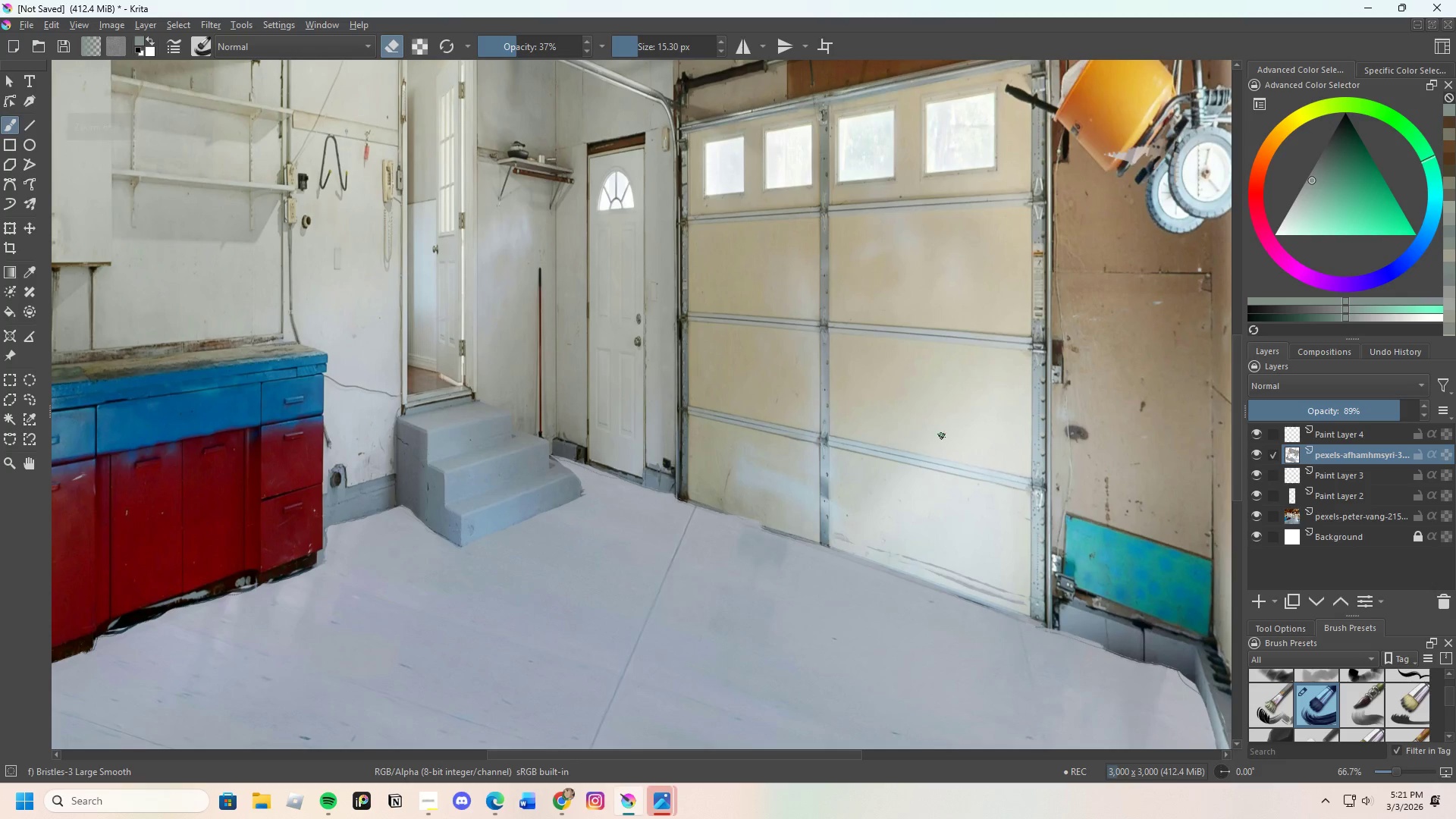 
scroll: coordinate [704, 487], scroll_direction: up, amount: 4.0
 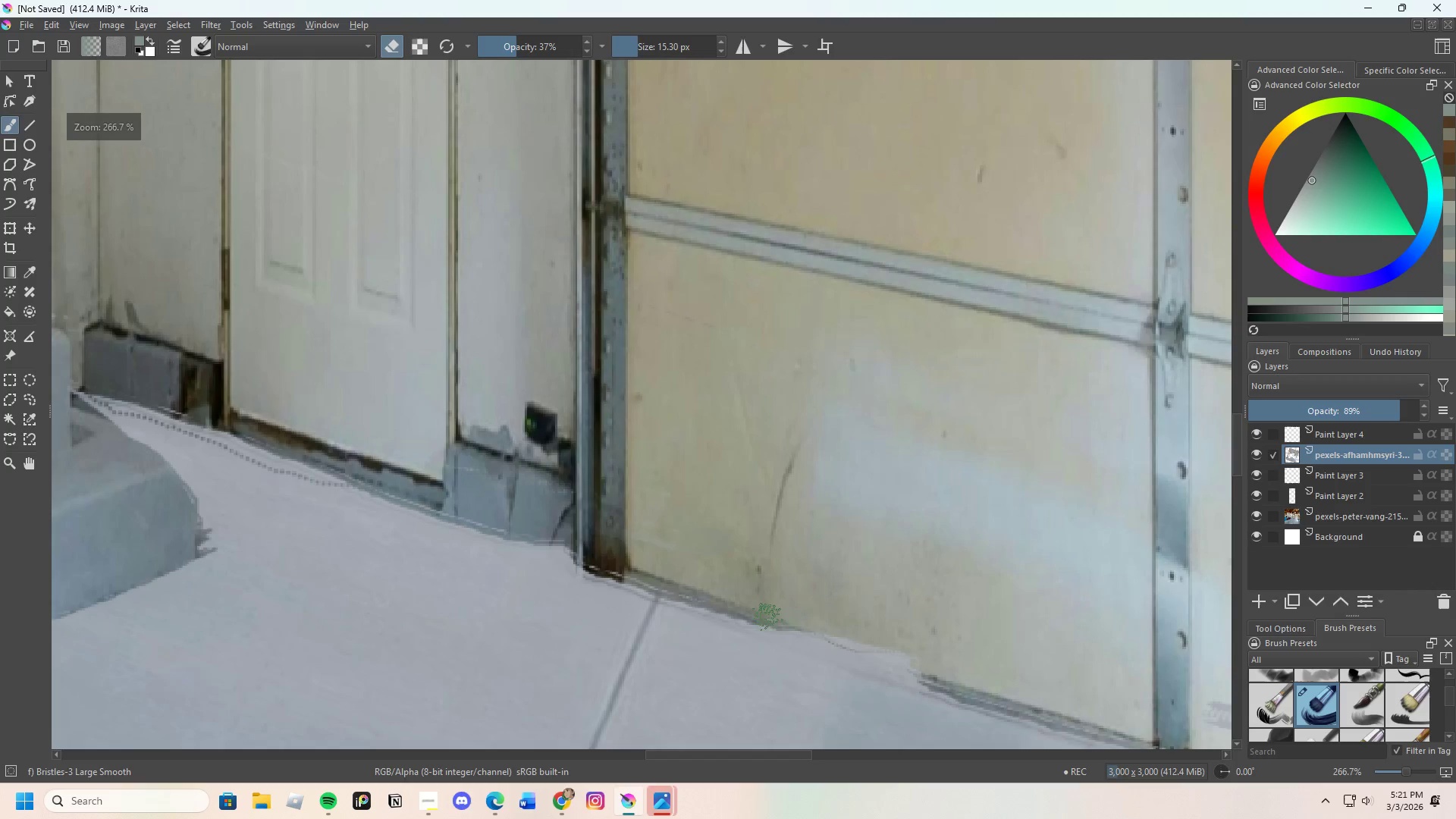 
left_click_drag(start_coordinate=[757, 610], to_coordinate=[900, 631])
 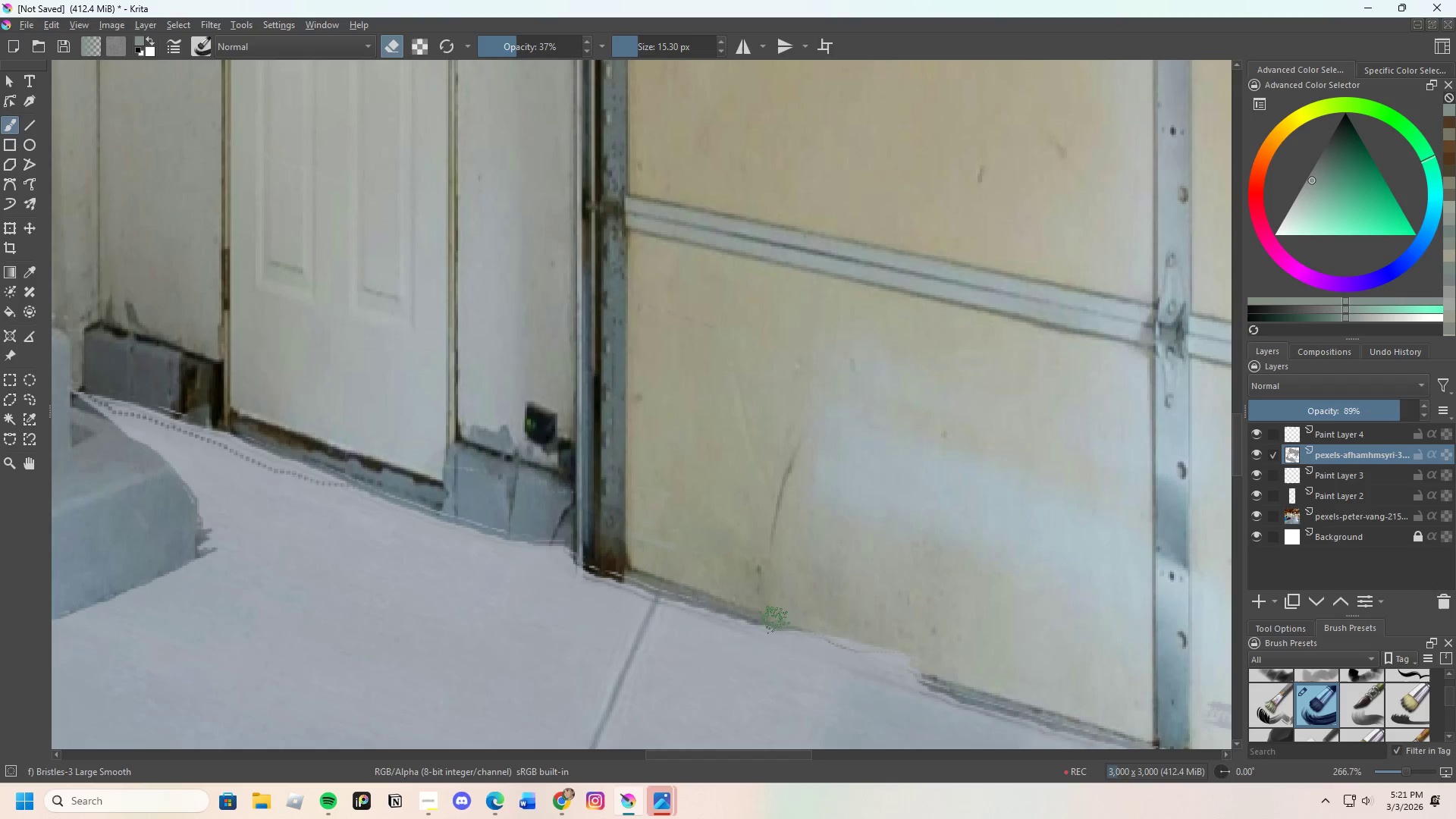 
left_click_drag(start_coordinate=[767, 621], to_coordinate=[901, 668])
 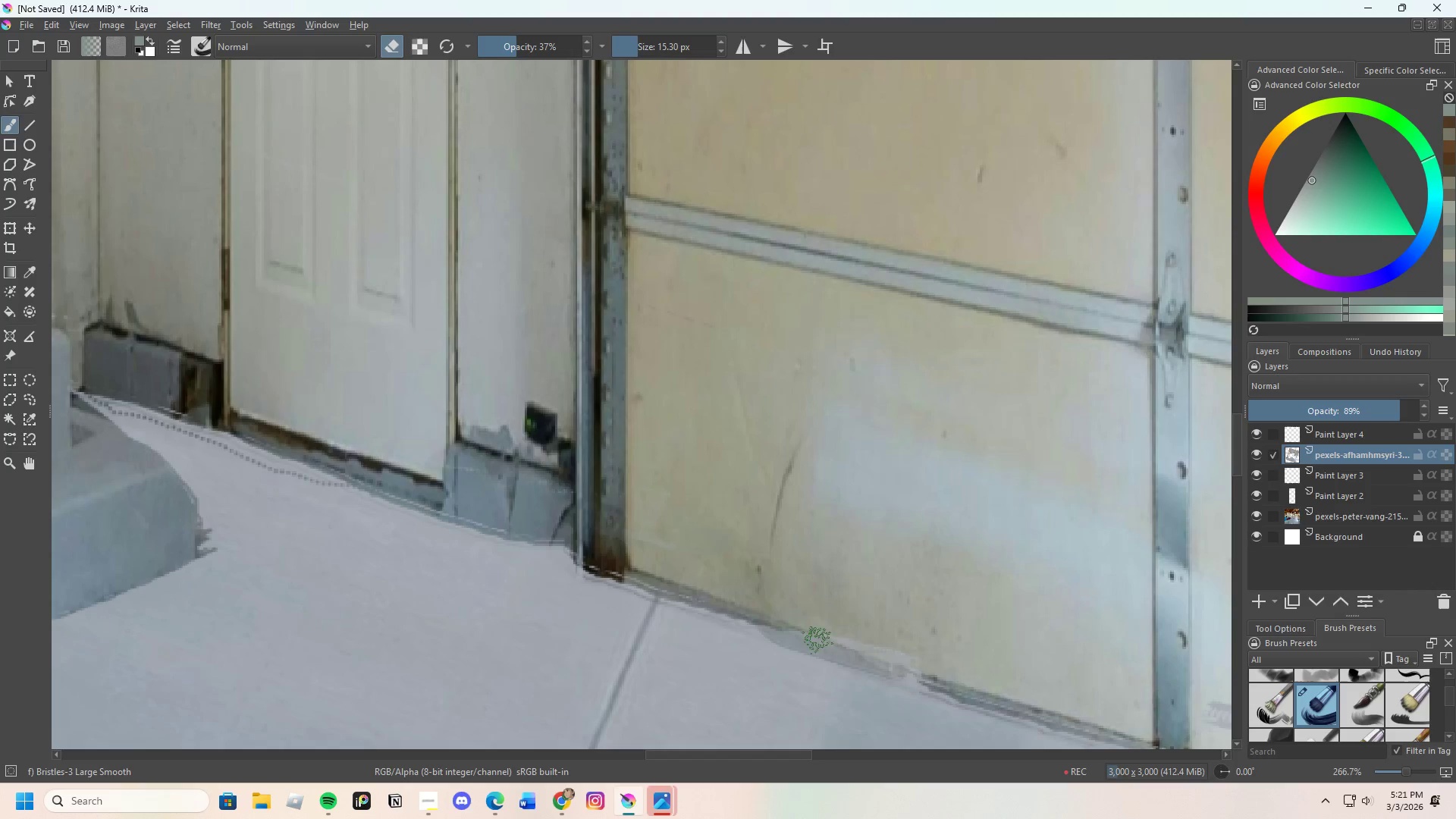 
left_click_drag(start_coordinate=[821, 640], to_coordinate=[532, 538])
 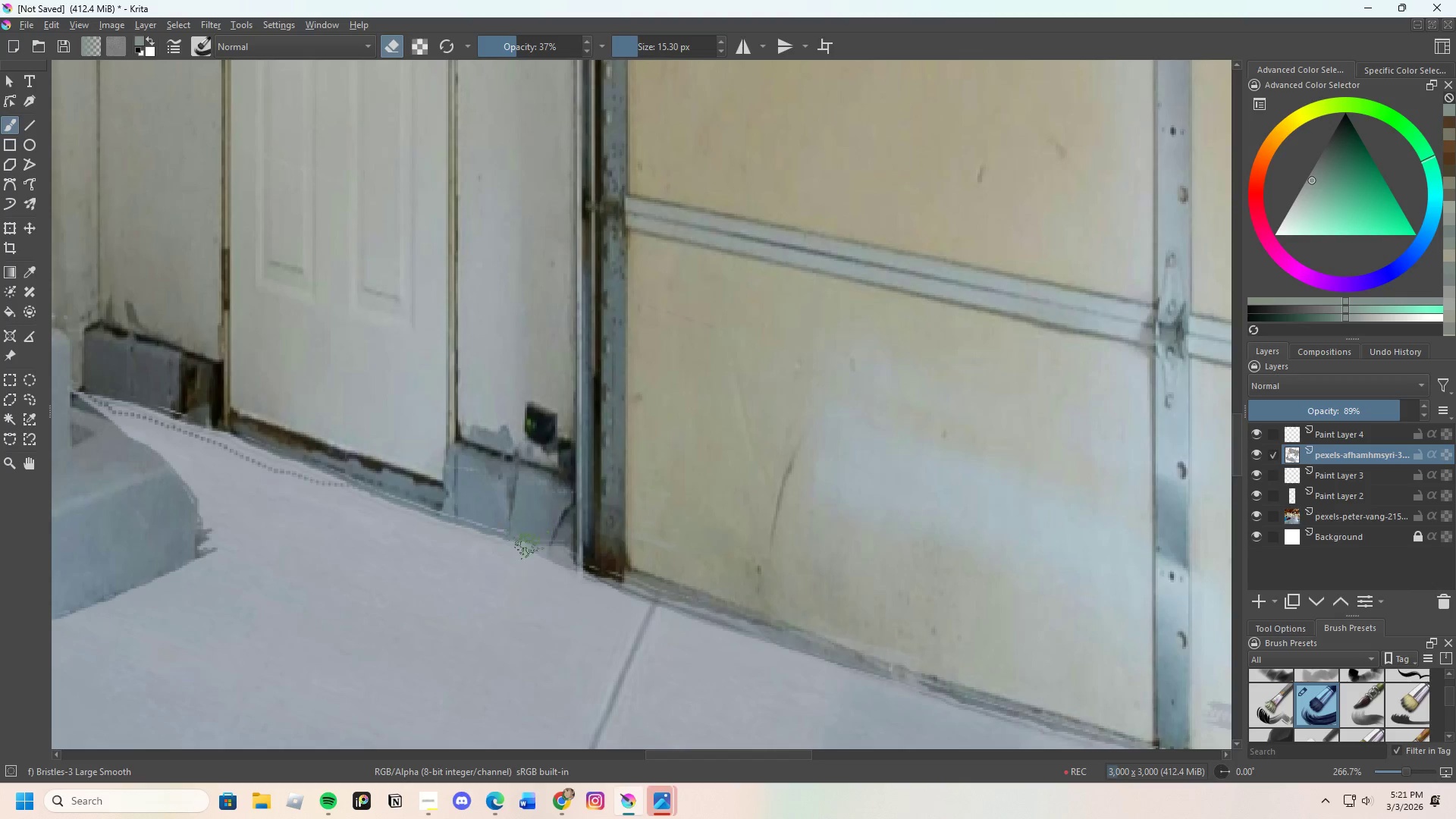 
scroll: coordinate [622, 531], scroll_direction: down, amount: 6.0
 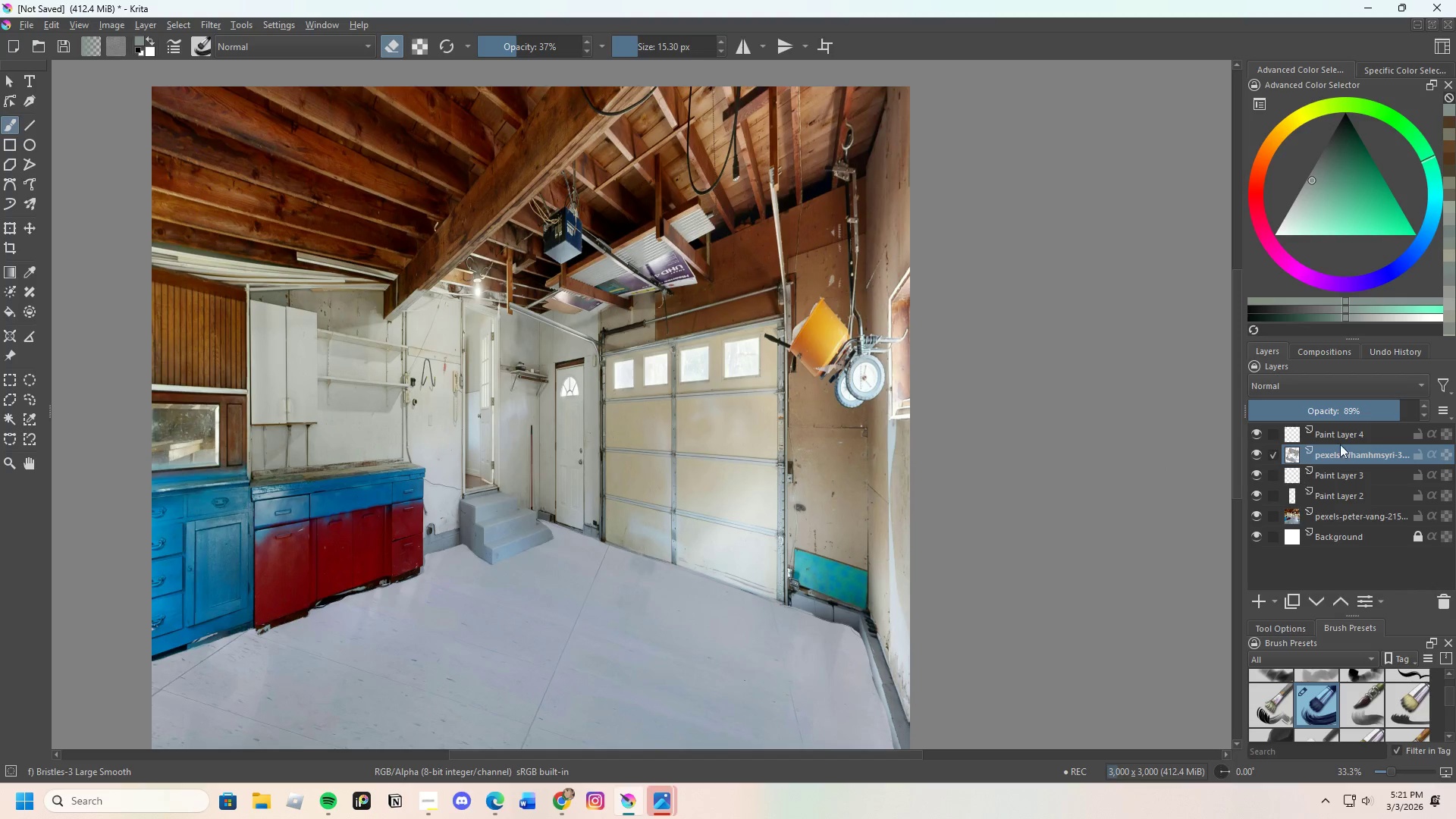 
left_click([1351, 431])
 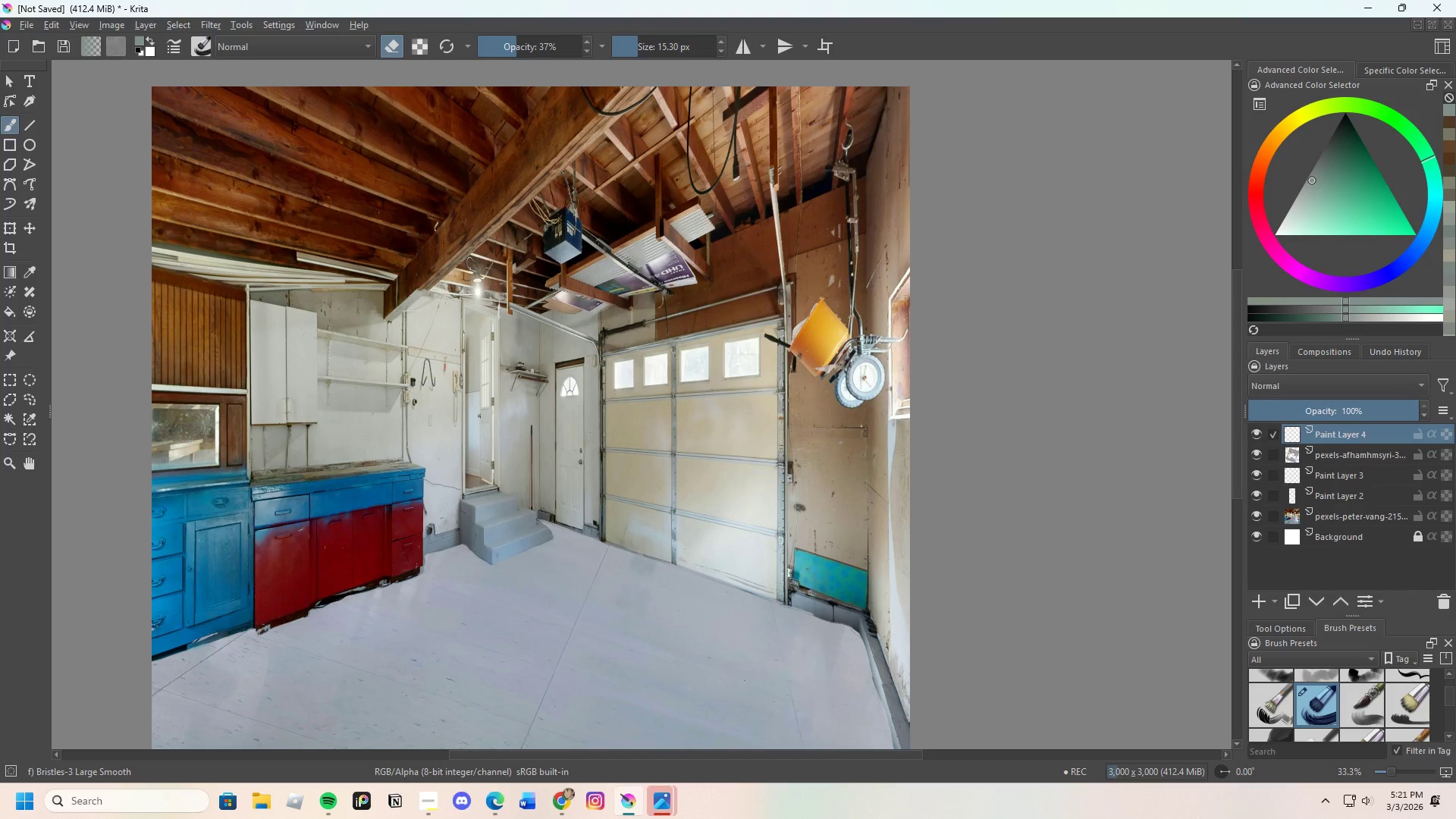 
scroll: coordinate [701, 554], scroll_direction: up, amount: 7.0
 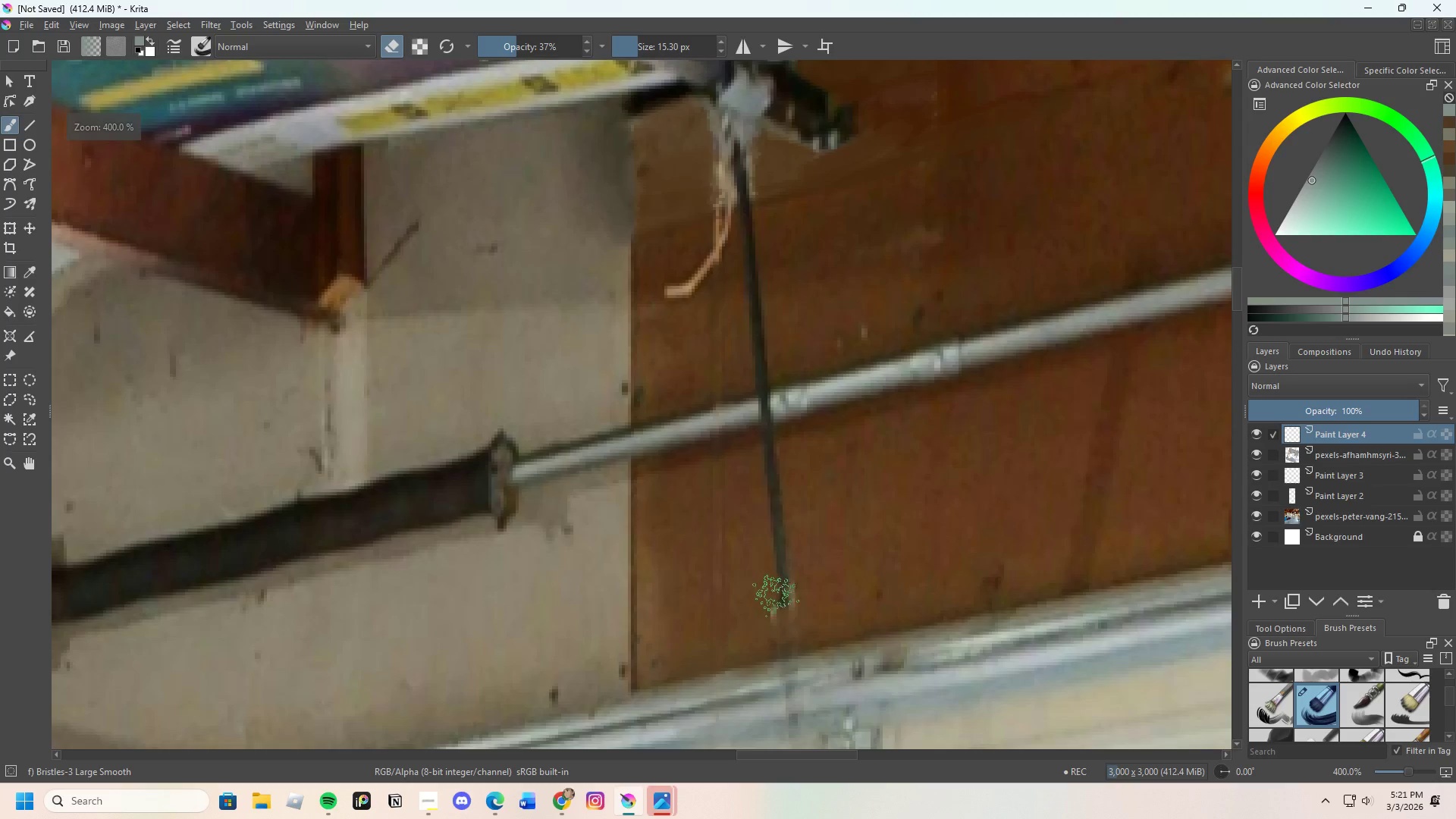 
hold_key(key=ControlLeft, duration=0.33)
left_click([743, 607])
 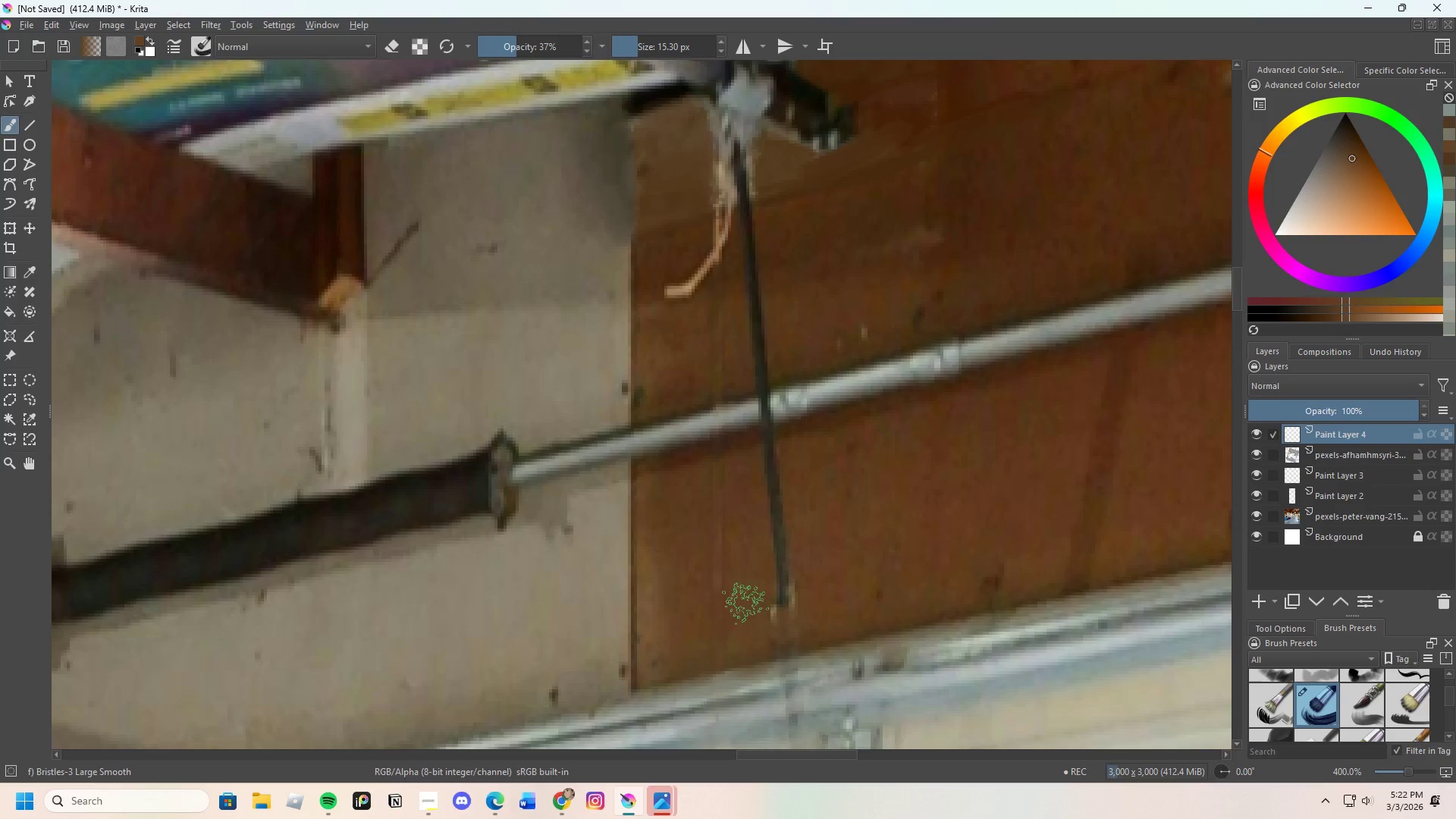 
left_click_drag(start_coordinate=[745, 604], to_coordinate=[801, 588])
 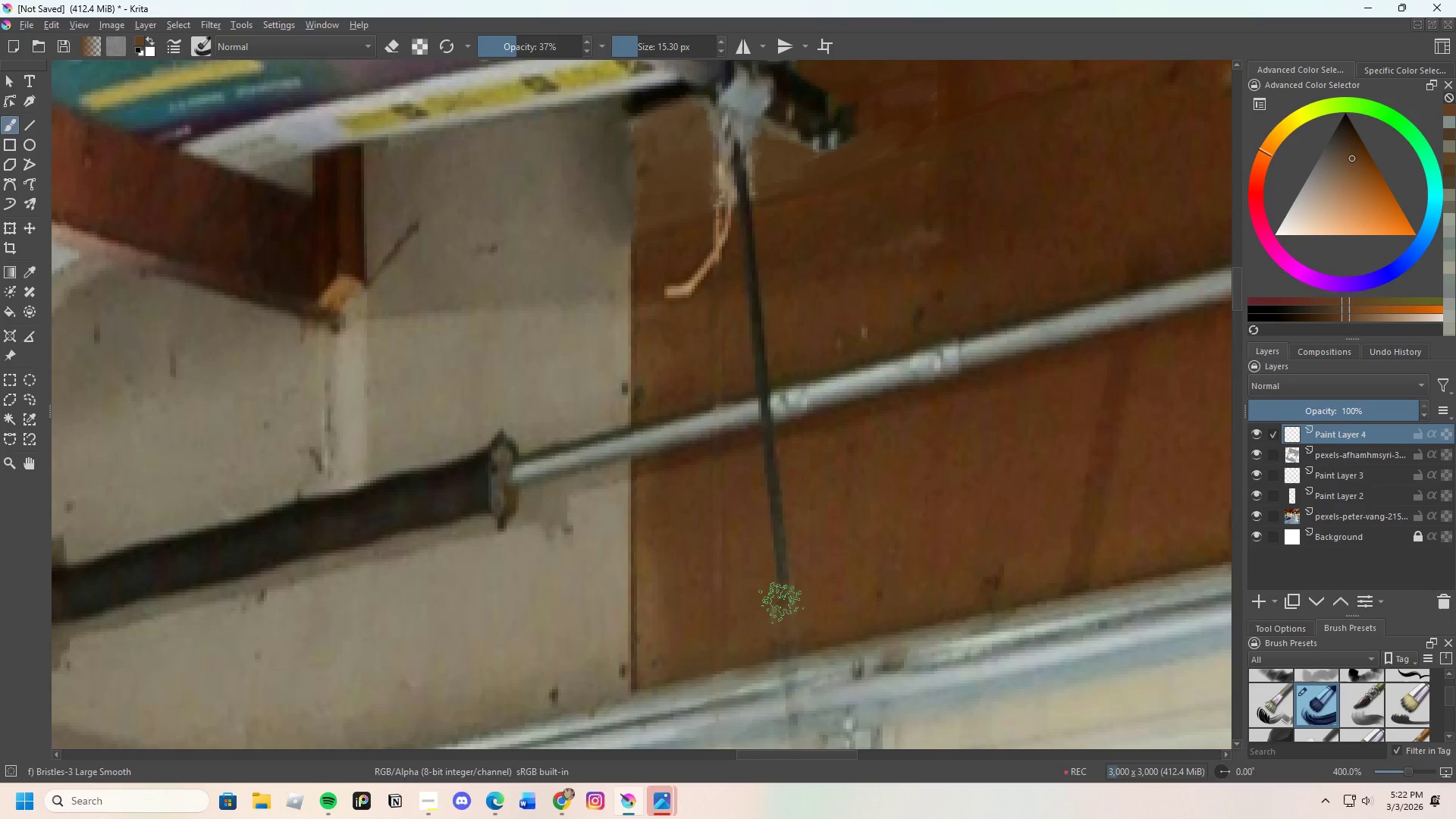 
left_click_drag(start_coordinate=[792, 593], to_coordinate=[780, 604])
 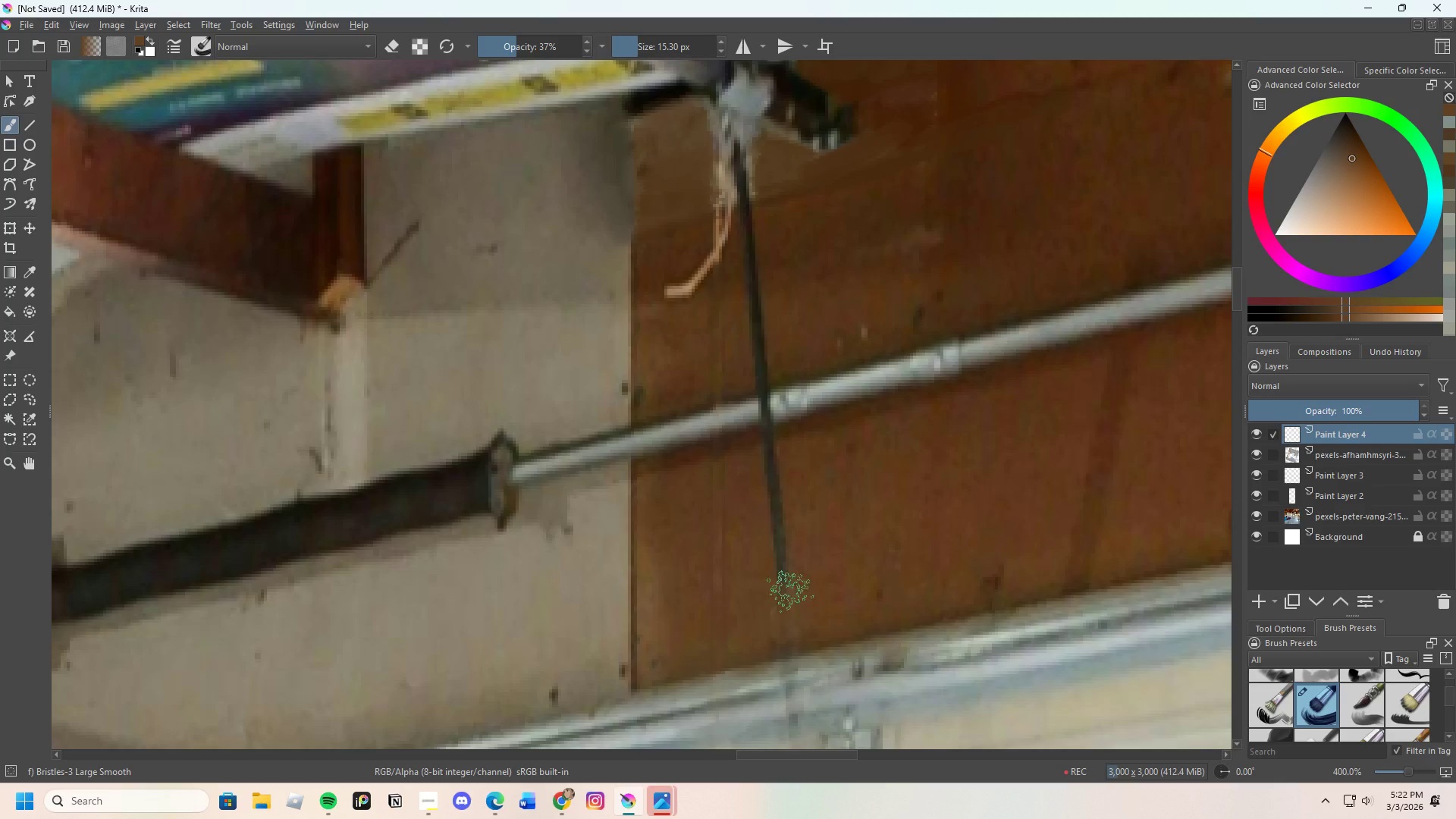 
left_click_drag(start_coordinate=[789, 595], to_coordinate=[779, 592])
 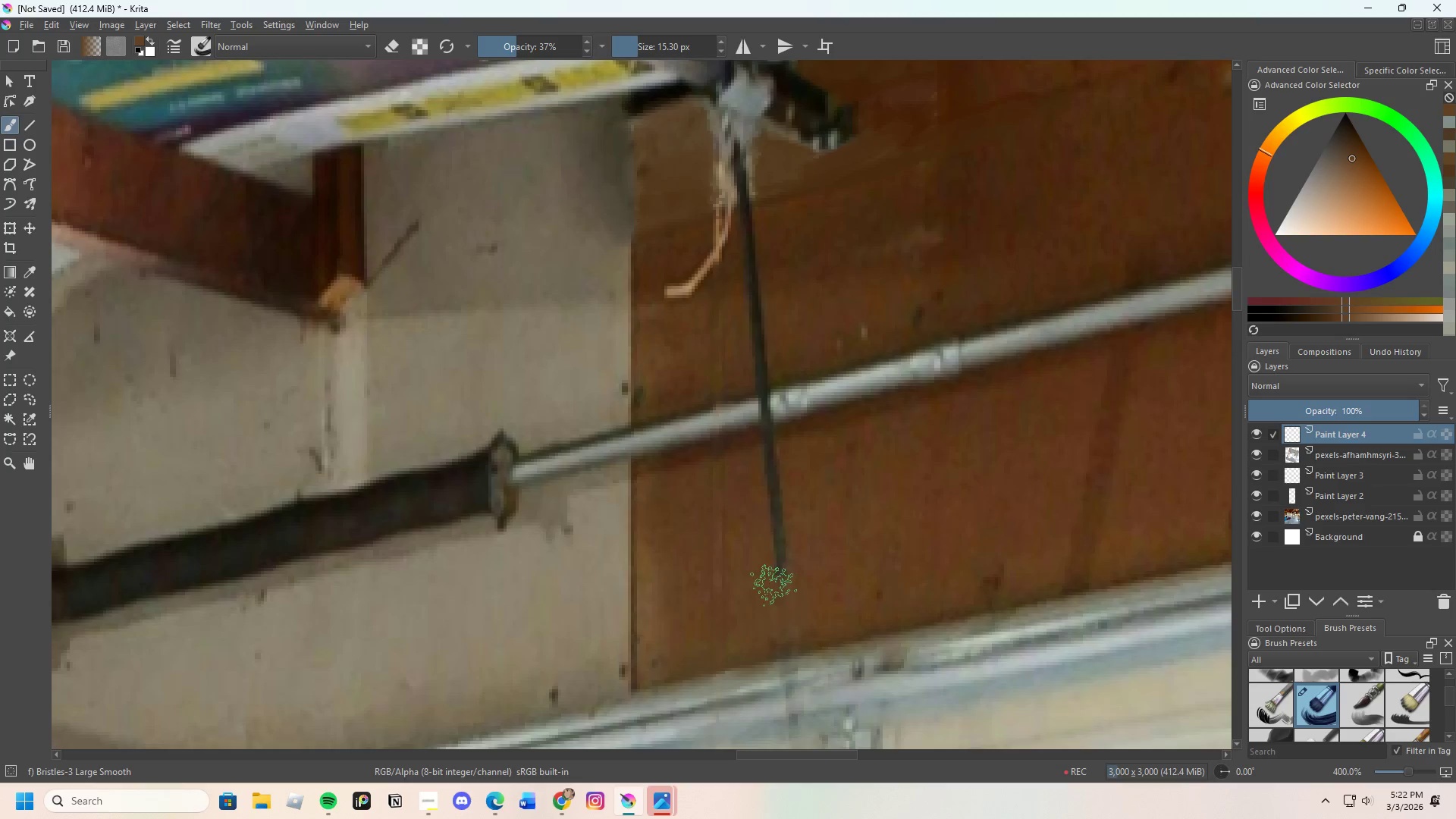 
key(Control+ControlLeft)
 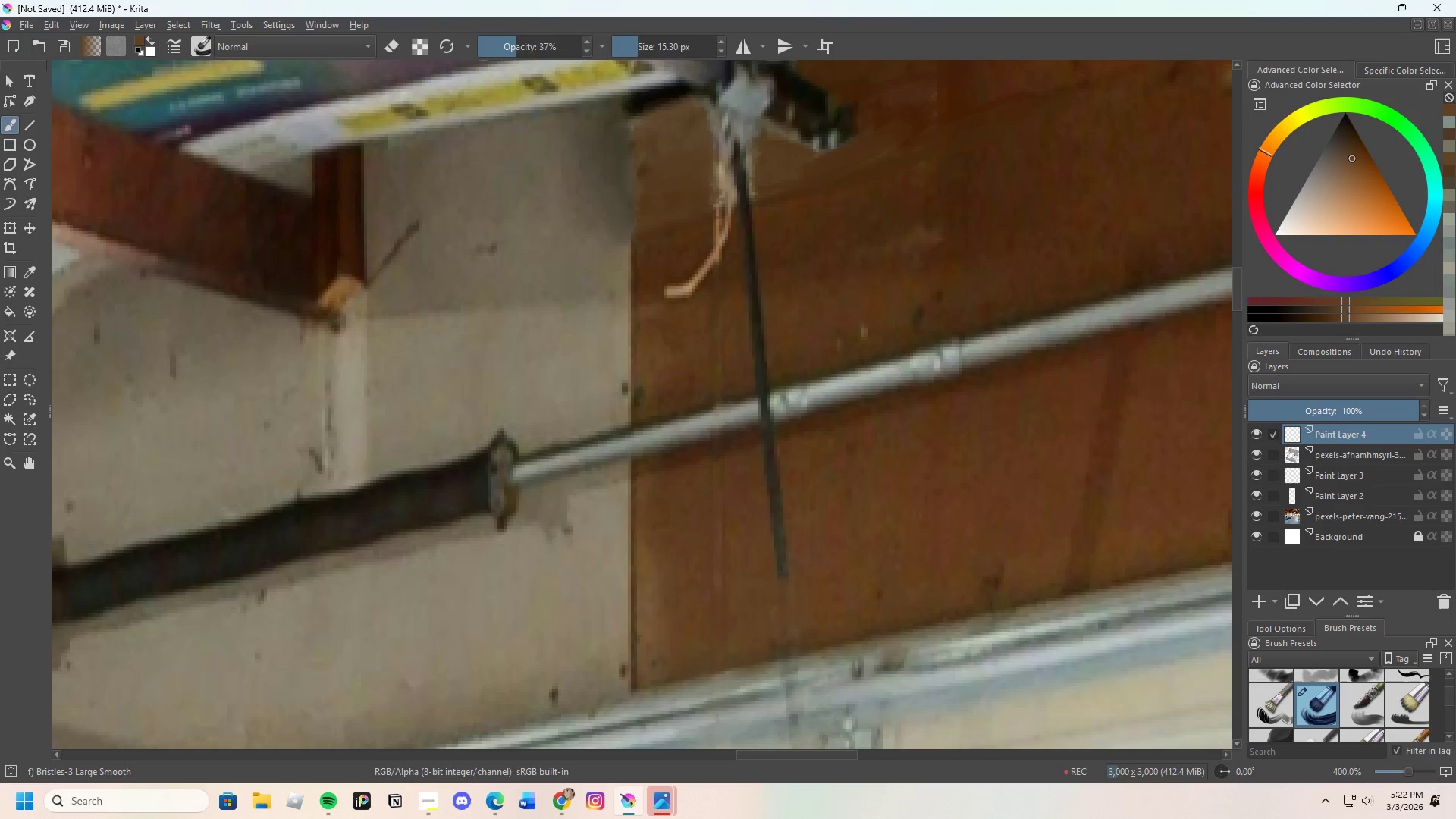 
triple_click([754, 561])
 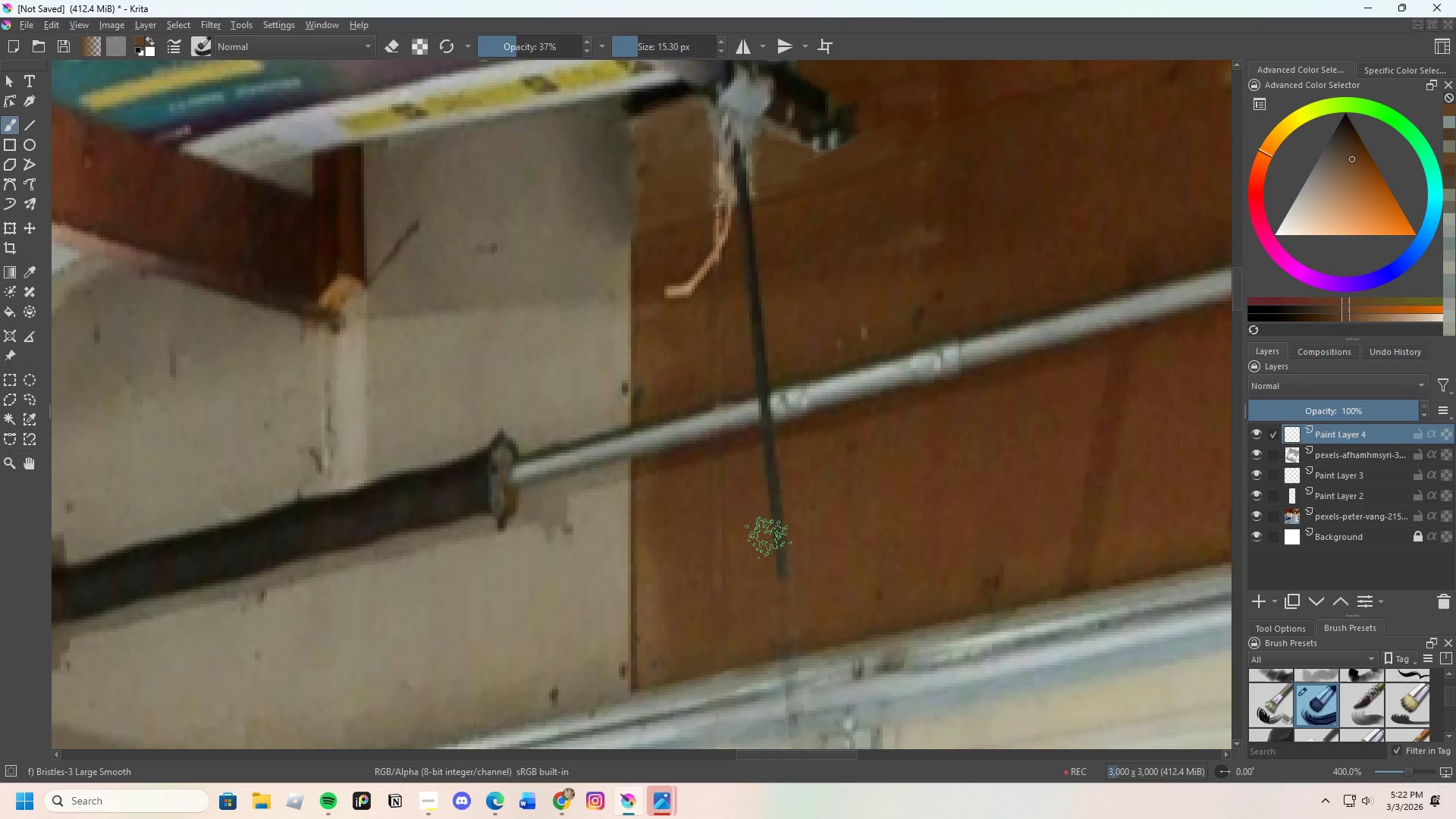 
left_click_drag(start_coordinate=[770, 533], to_coordinate=[765, 571])
 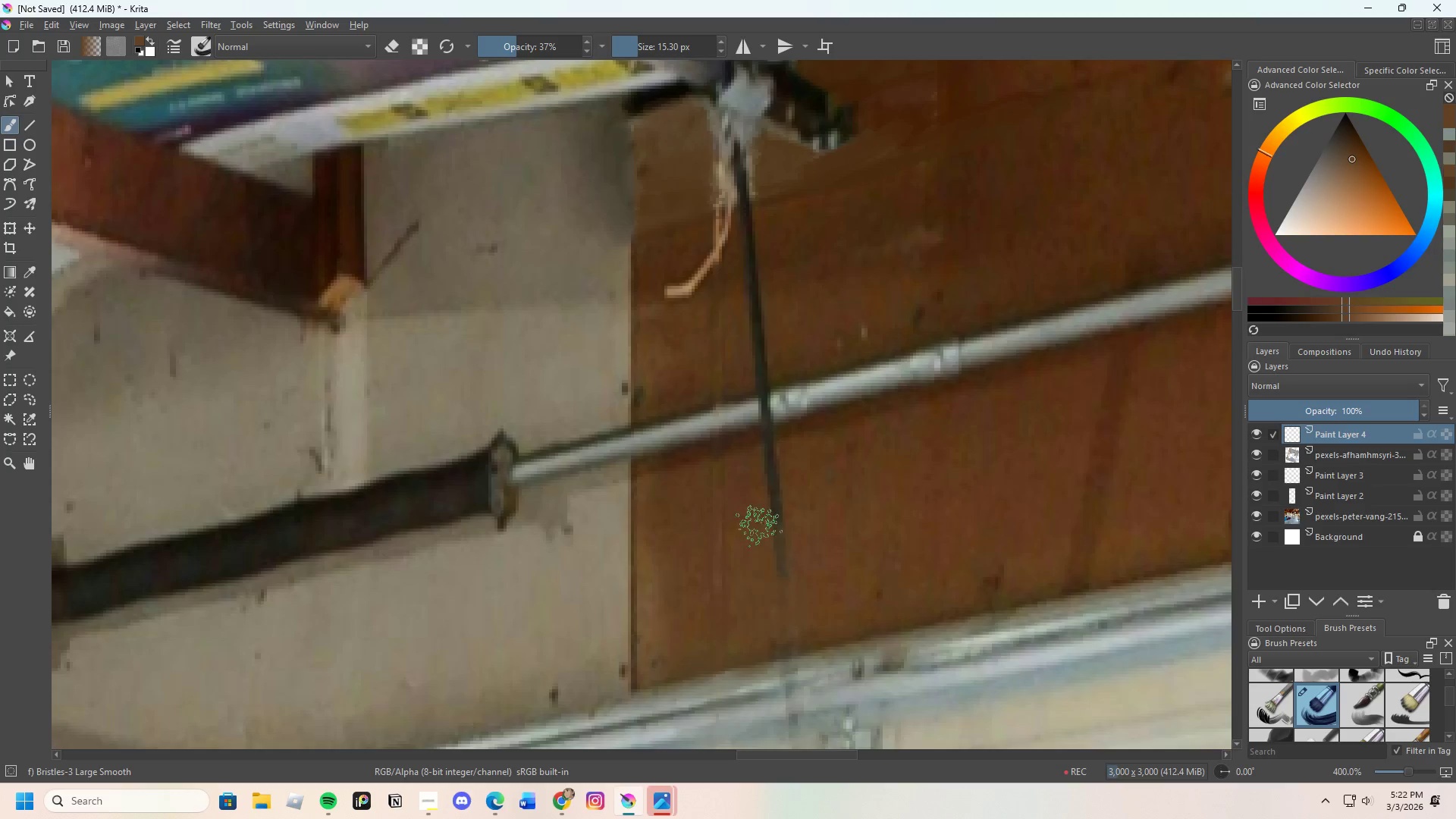 
left_click_drag(start_coordinate=[759, 526], to_coordinate=[765, 555])
 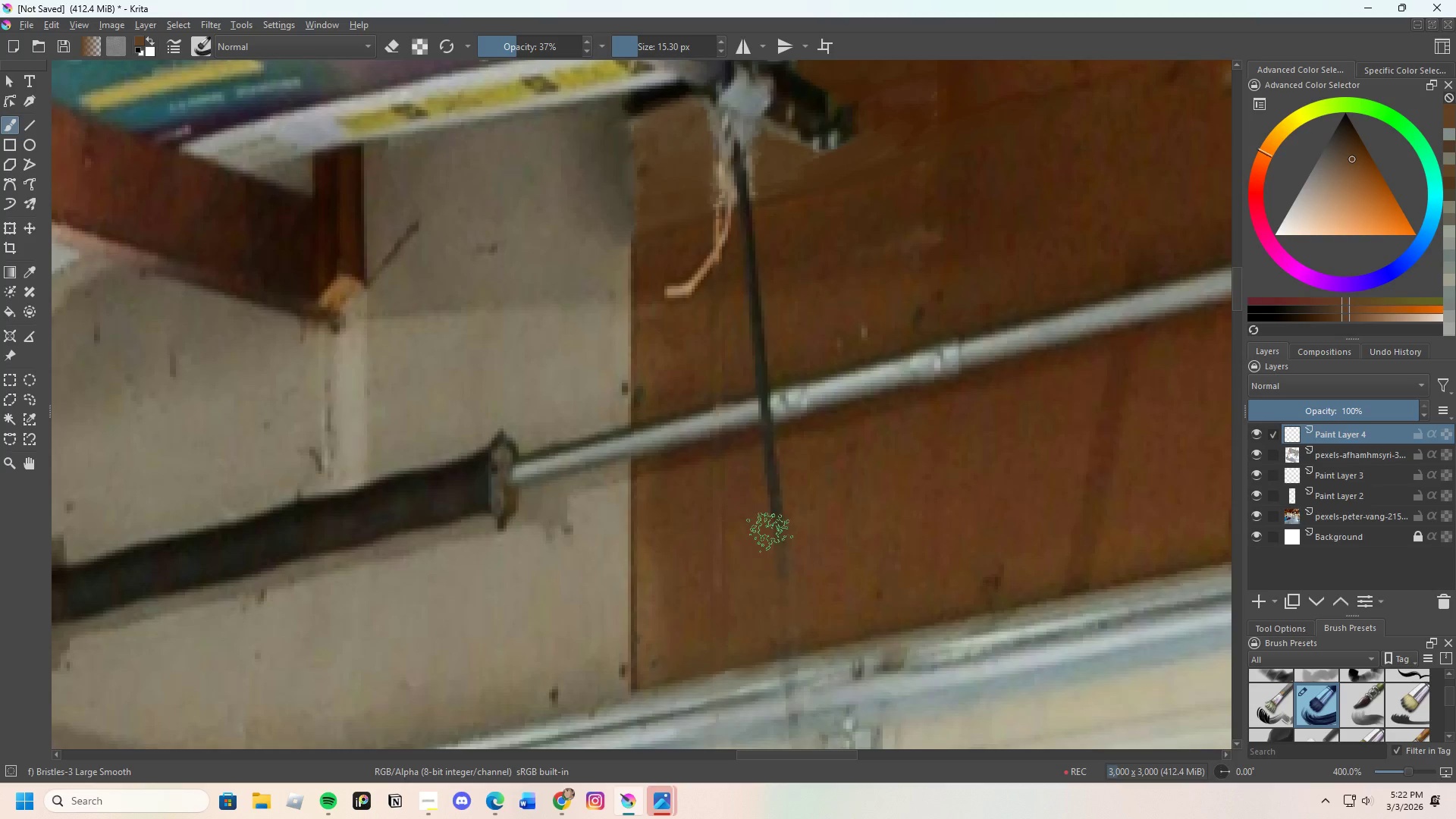 
left_click_drag(start_coordinate=[770, 532], to_coordinate=[780, 540])
 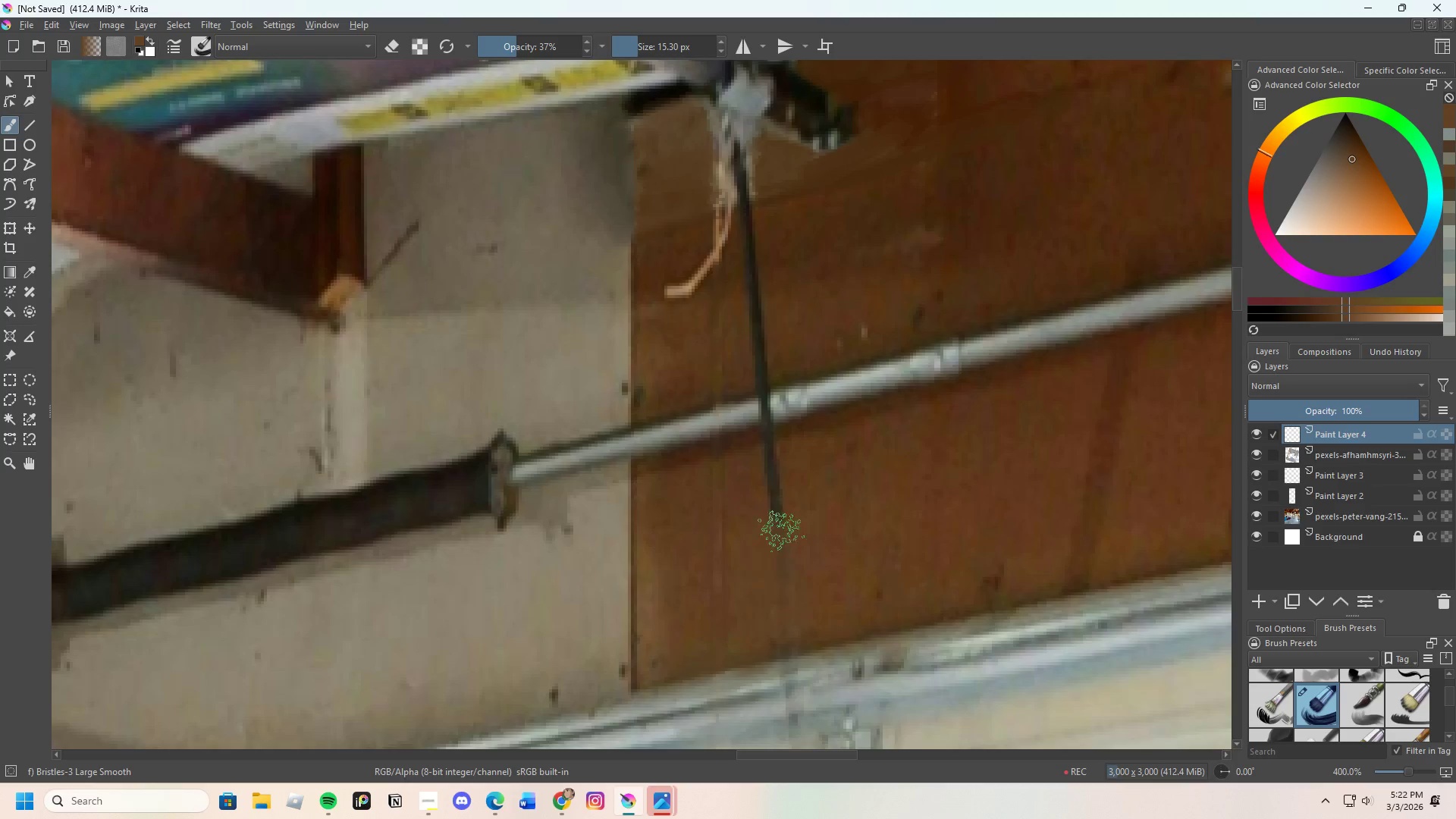 
left_click_drag(start_coordinate=[780, 537], to_coordinate=[780, 570])
 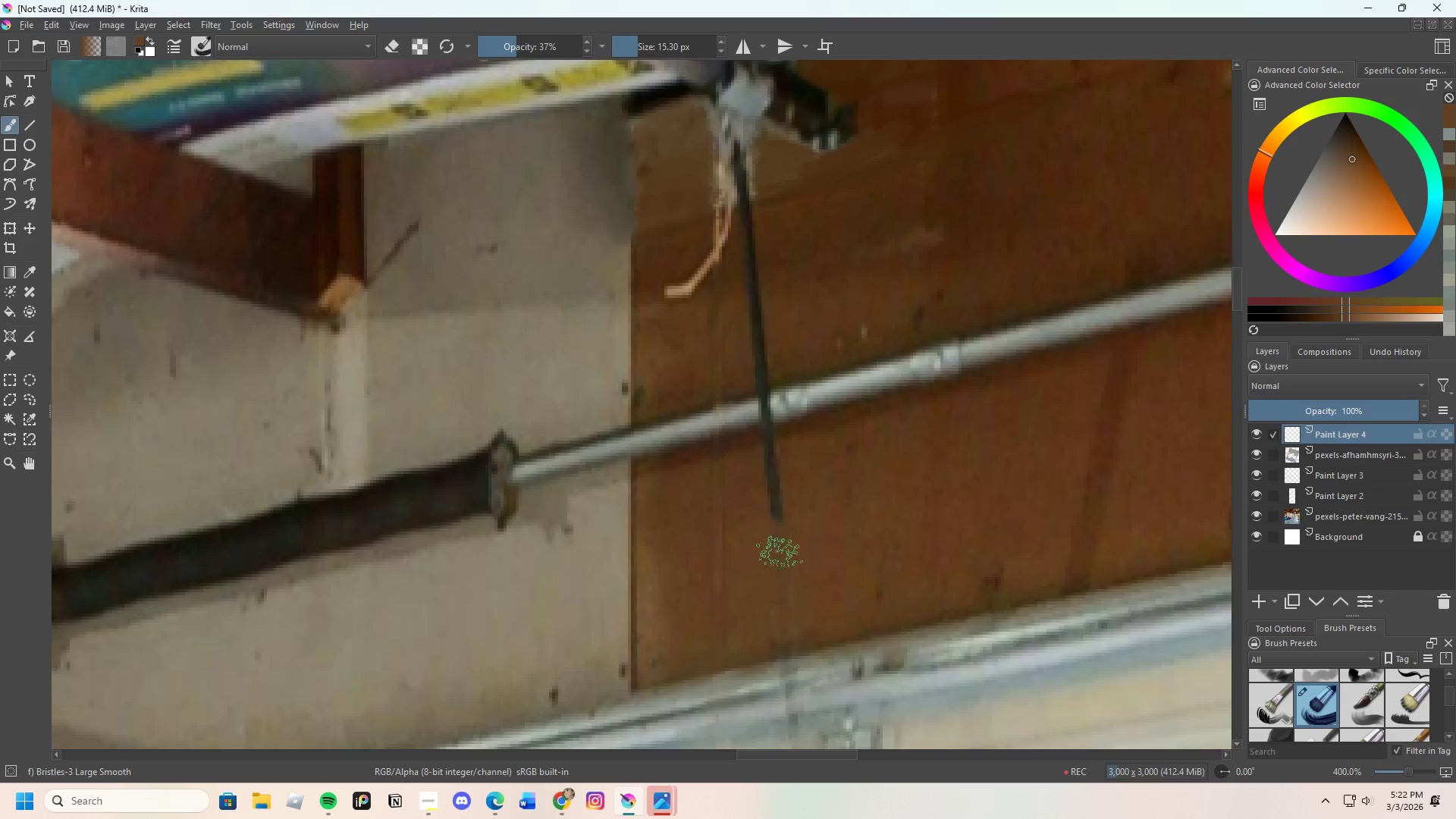 
left_click_drag(start_coordinate=[780, 557], to_coordinate=[821, 551])
 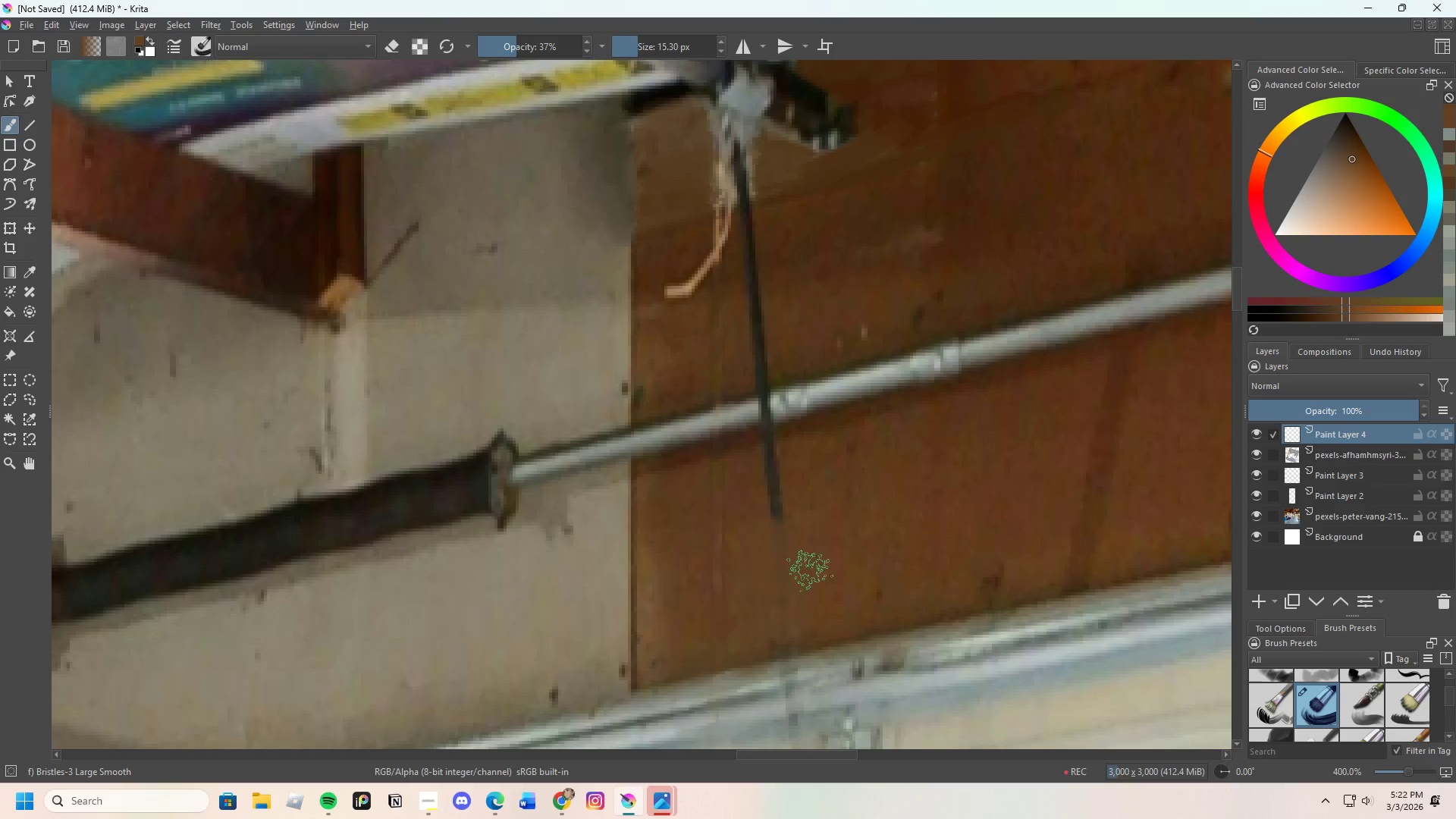 
left_click_drag(start_coordinate=[823, 544], to_coordinate=[827, 571])
 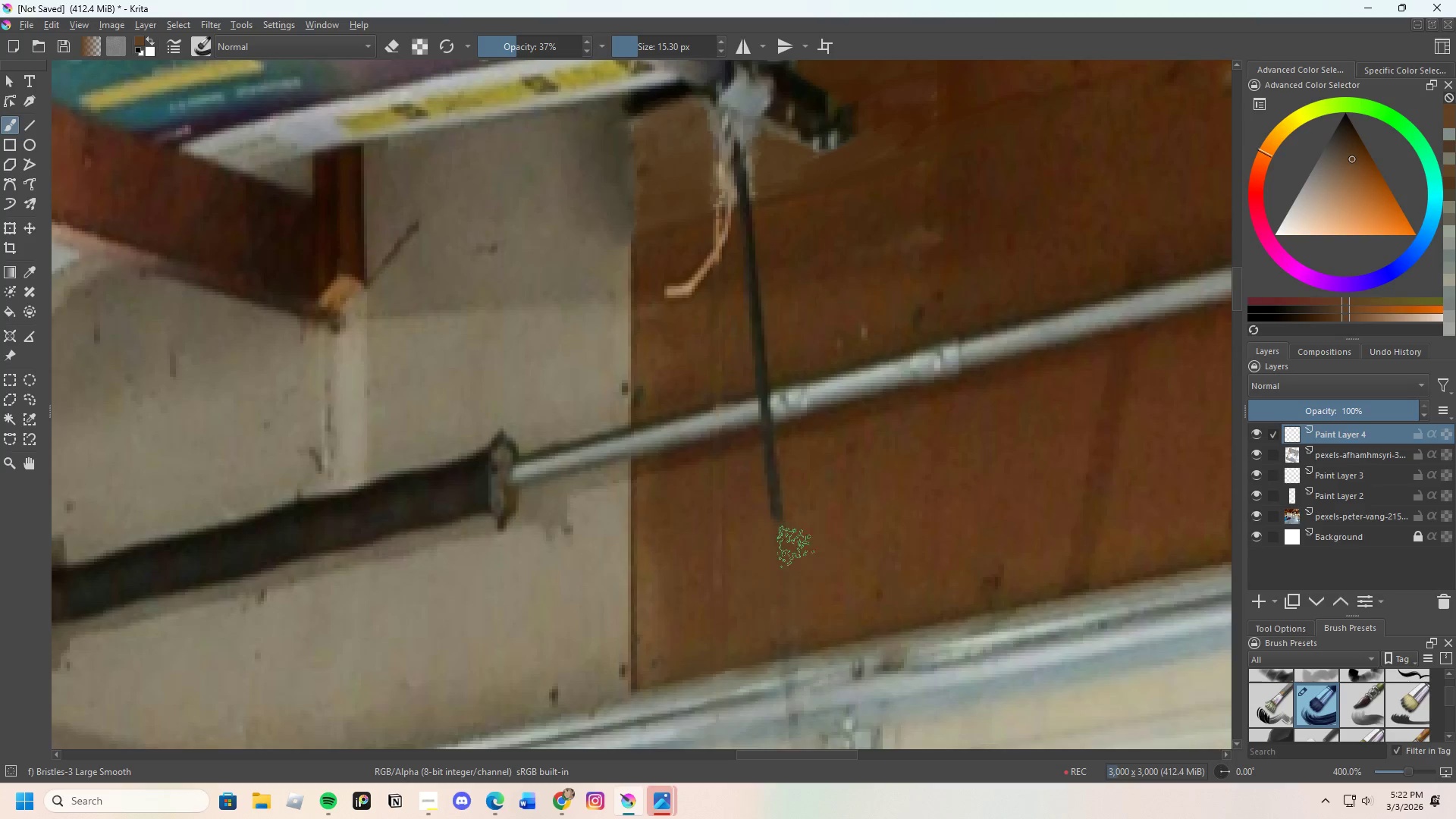 
hold_key(key=ControlLeft, duration=0.58)
 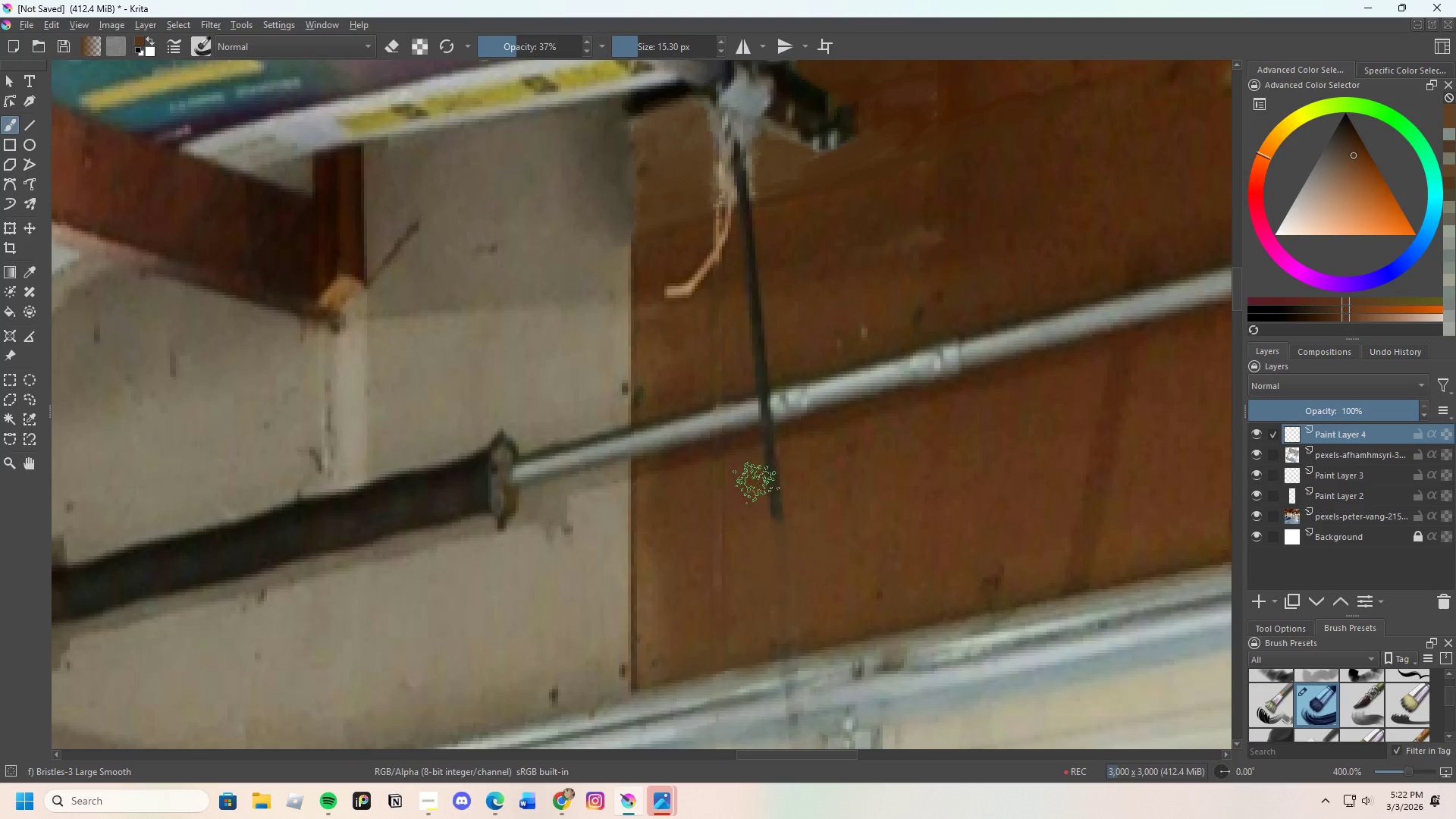 
left_click_drag(start_coordinate=[756, 483], to_coordinate=[772, 513])
 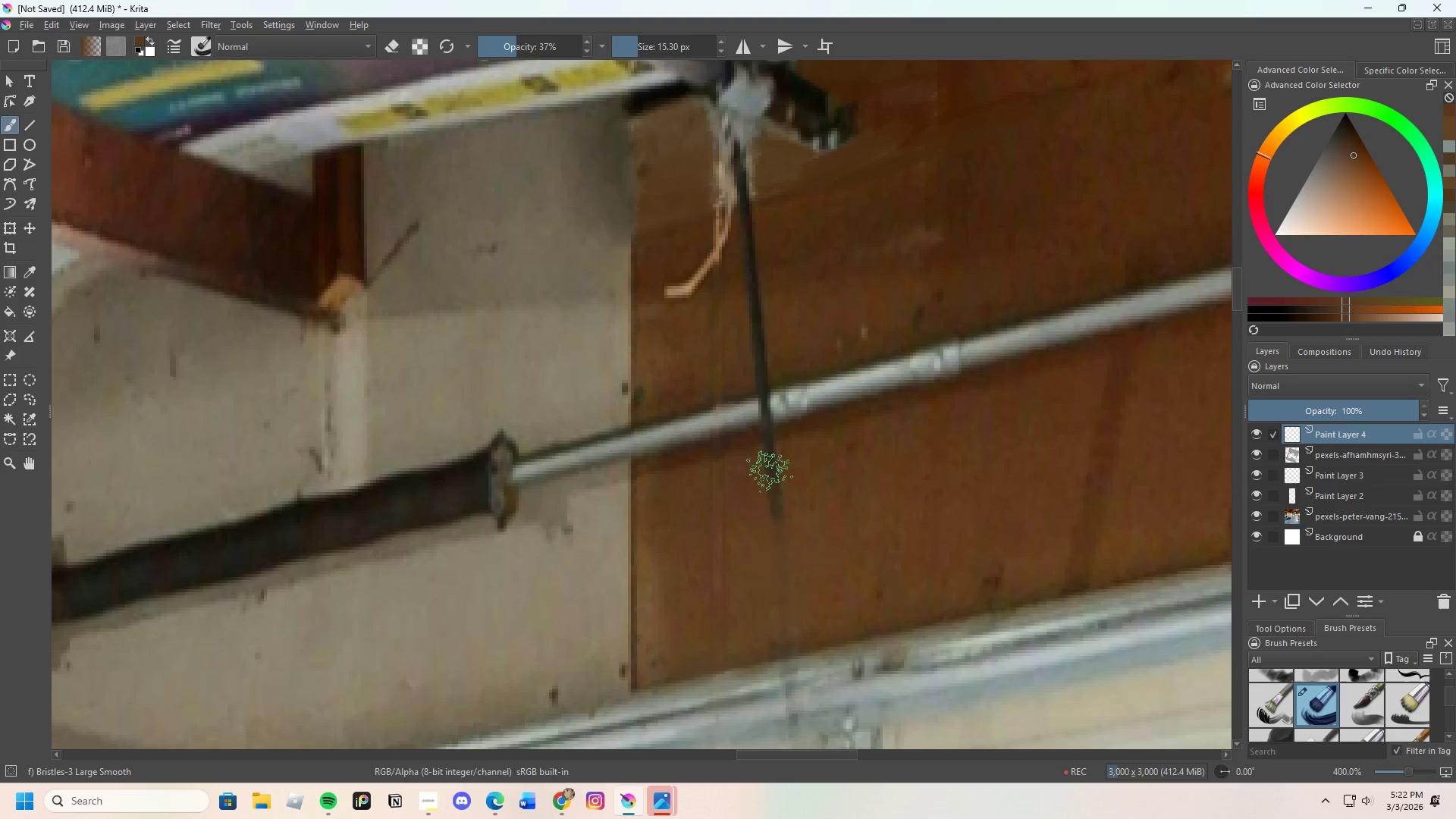 
left_click_drag(start_coordinate=[770, 472], to_coordinate=[772, 501])
 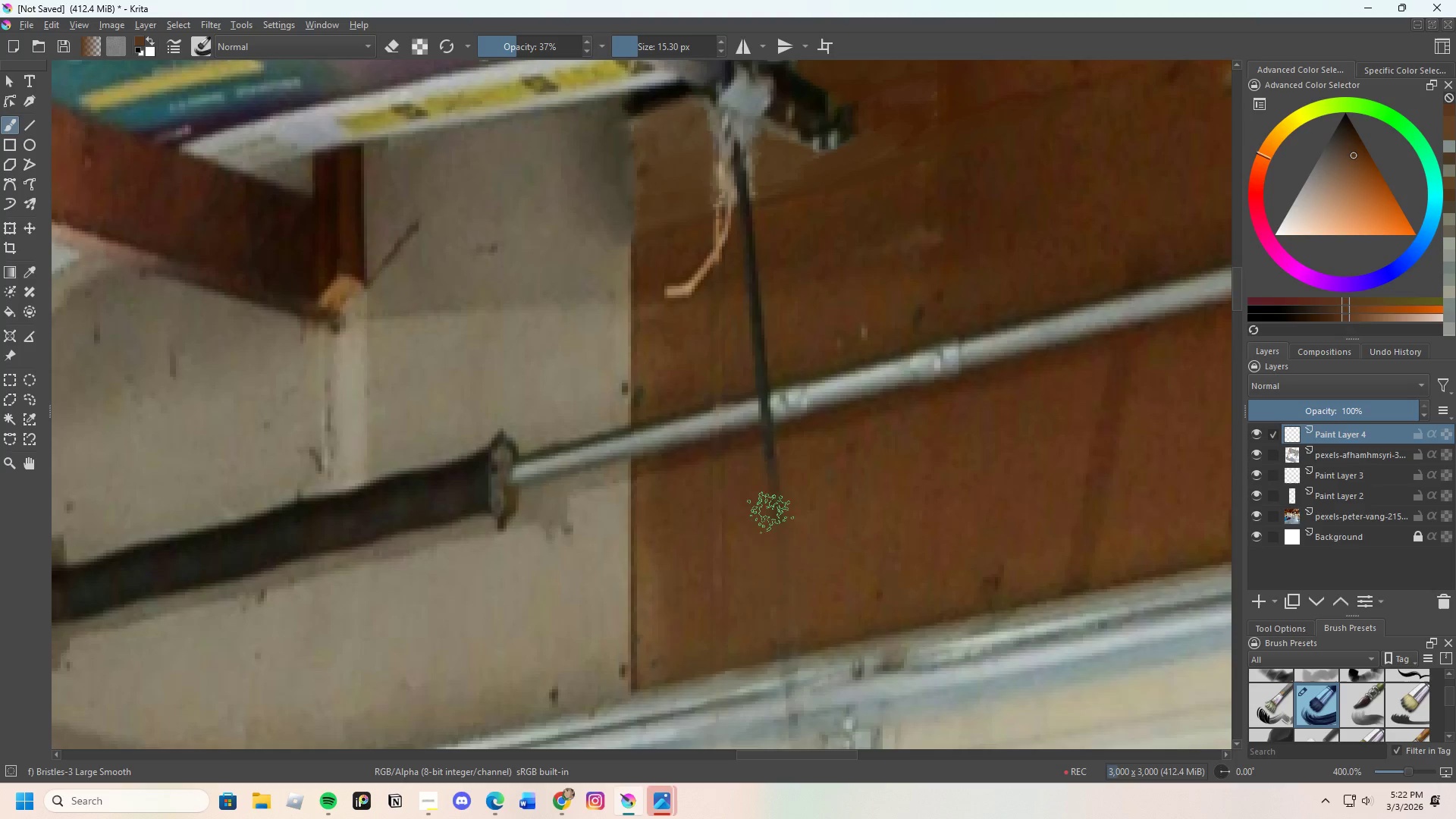 
left_click_drag(start_coordinate=[772, 494], to_coordinate=[779, 488])
 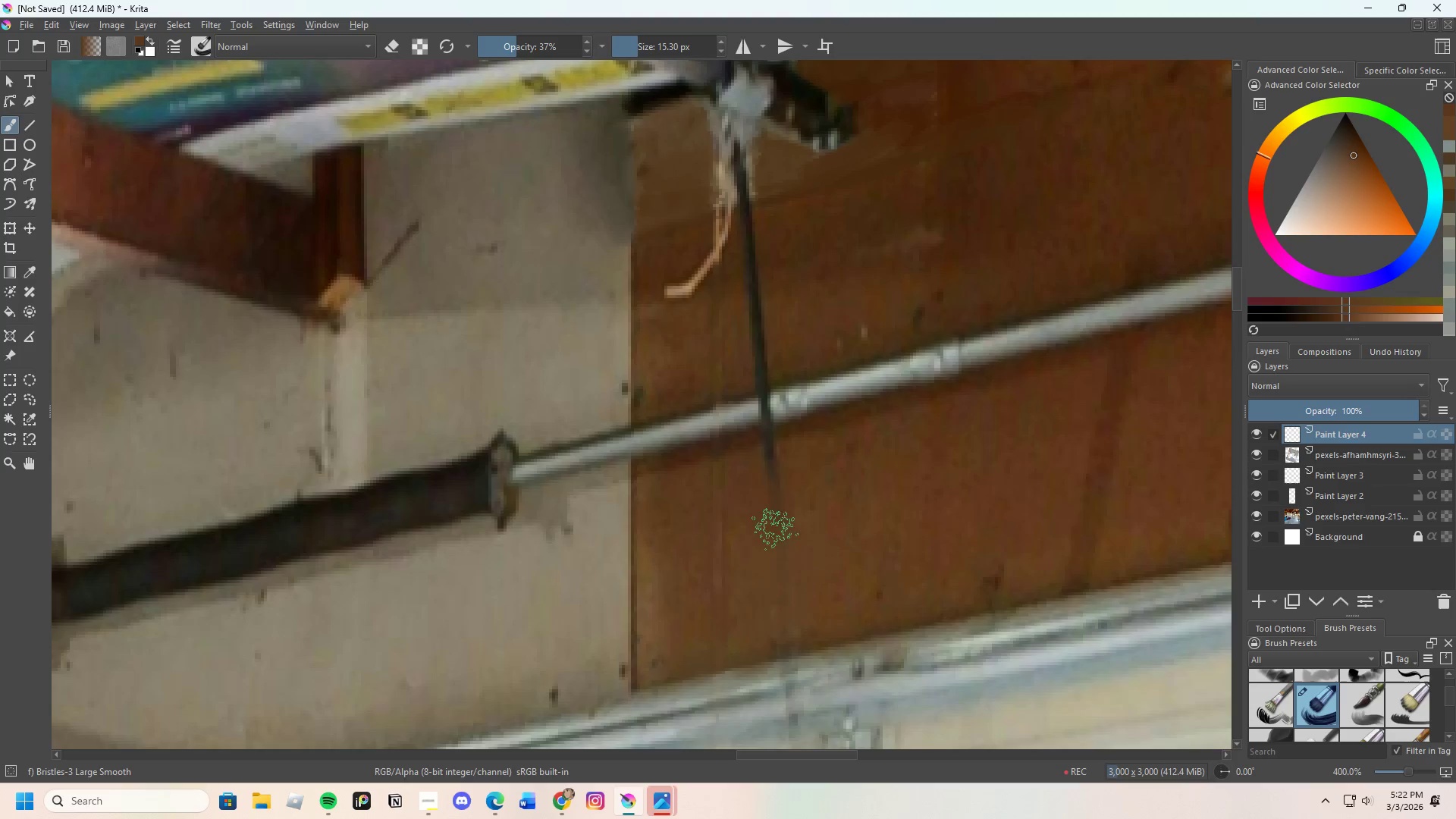 
left_click_drag(start_coordinate=[767, 483], to_coordinate=[774, 504])
 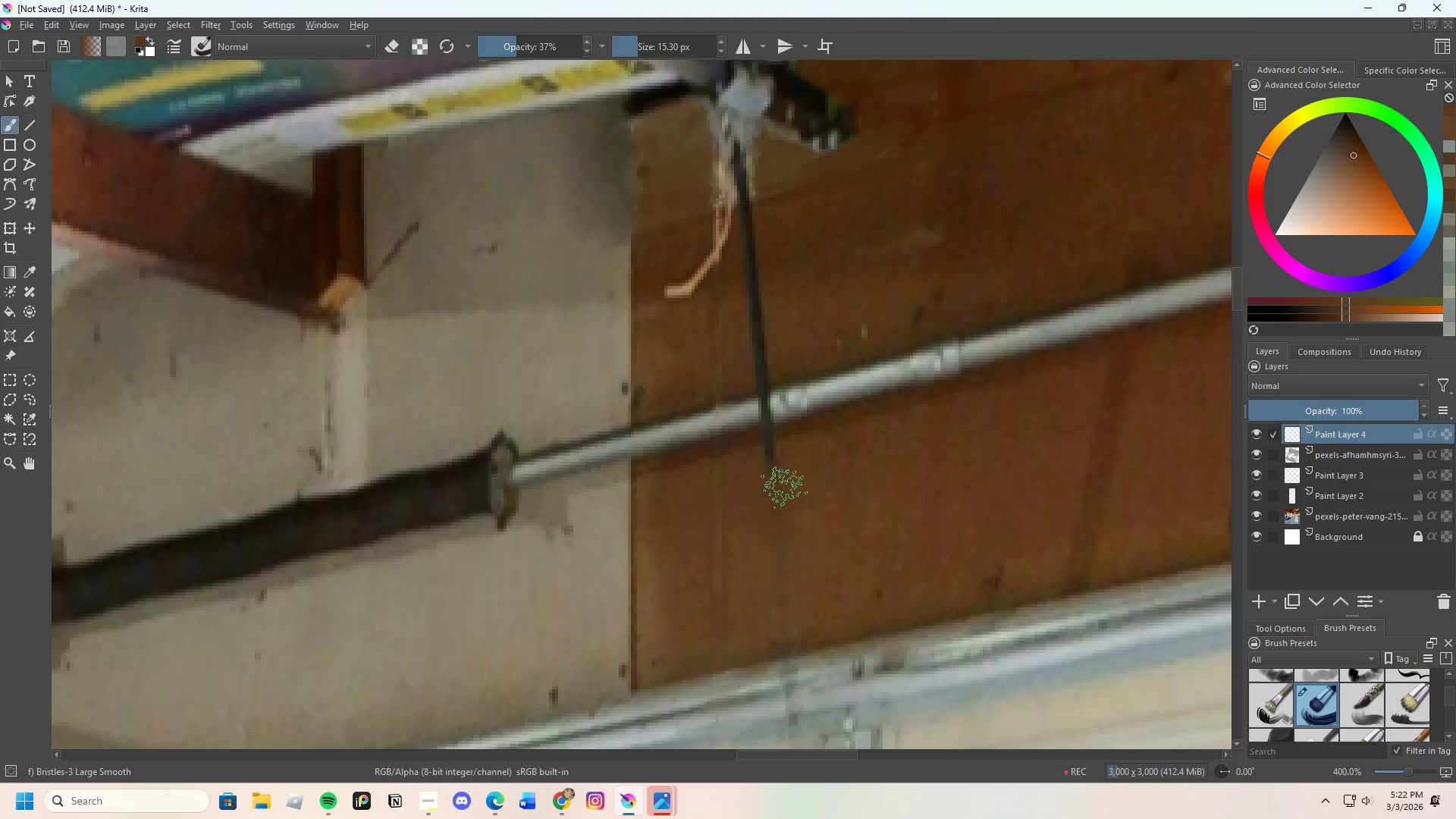 
hold_key(key=ControlLeft, duration=0.48)
left_click([813, 432])
 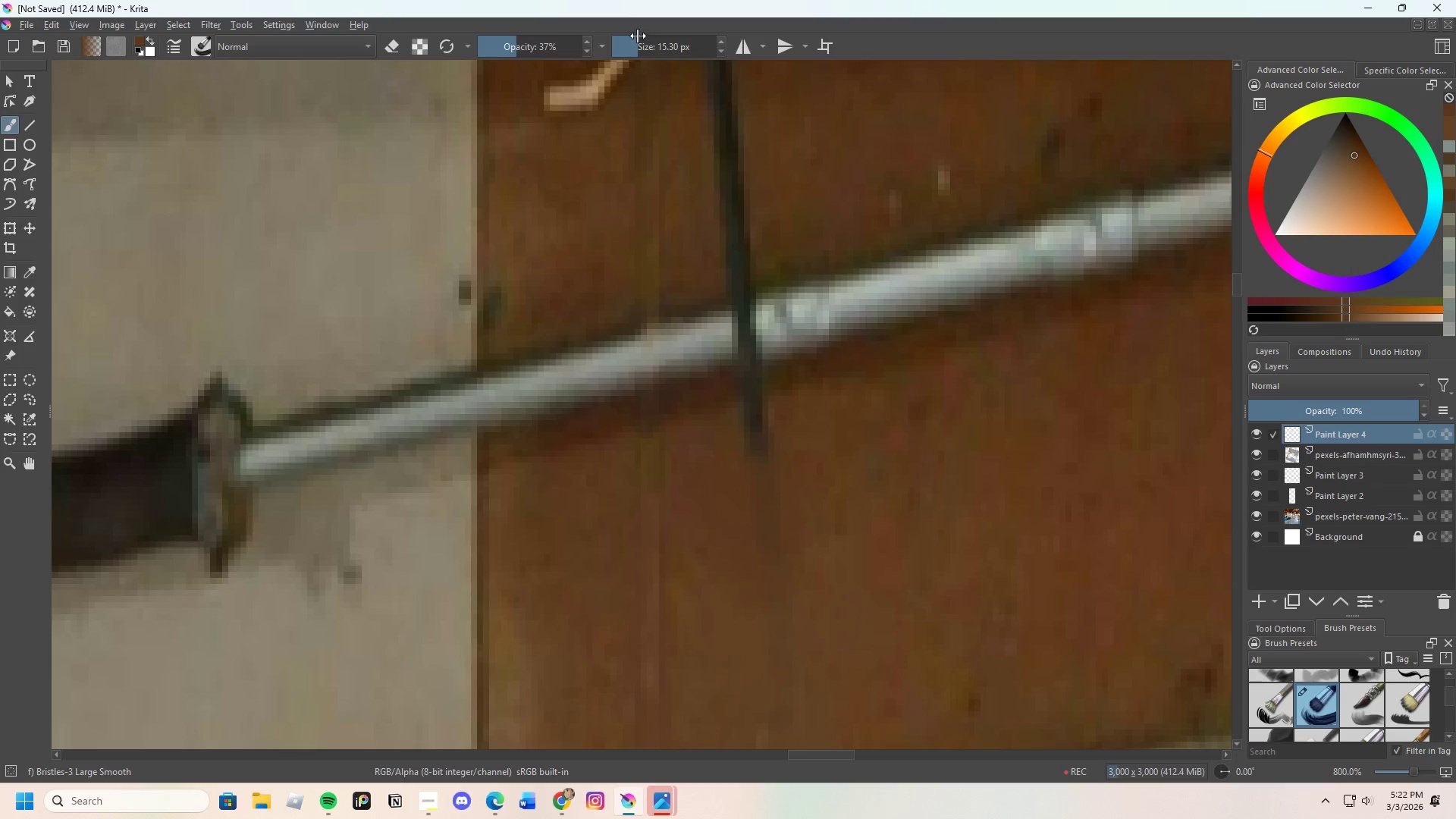 
scroll: coordinate [784, 485], scroll_direction: up, amount: 2.0
 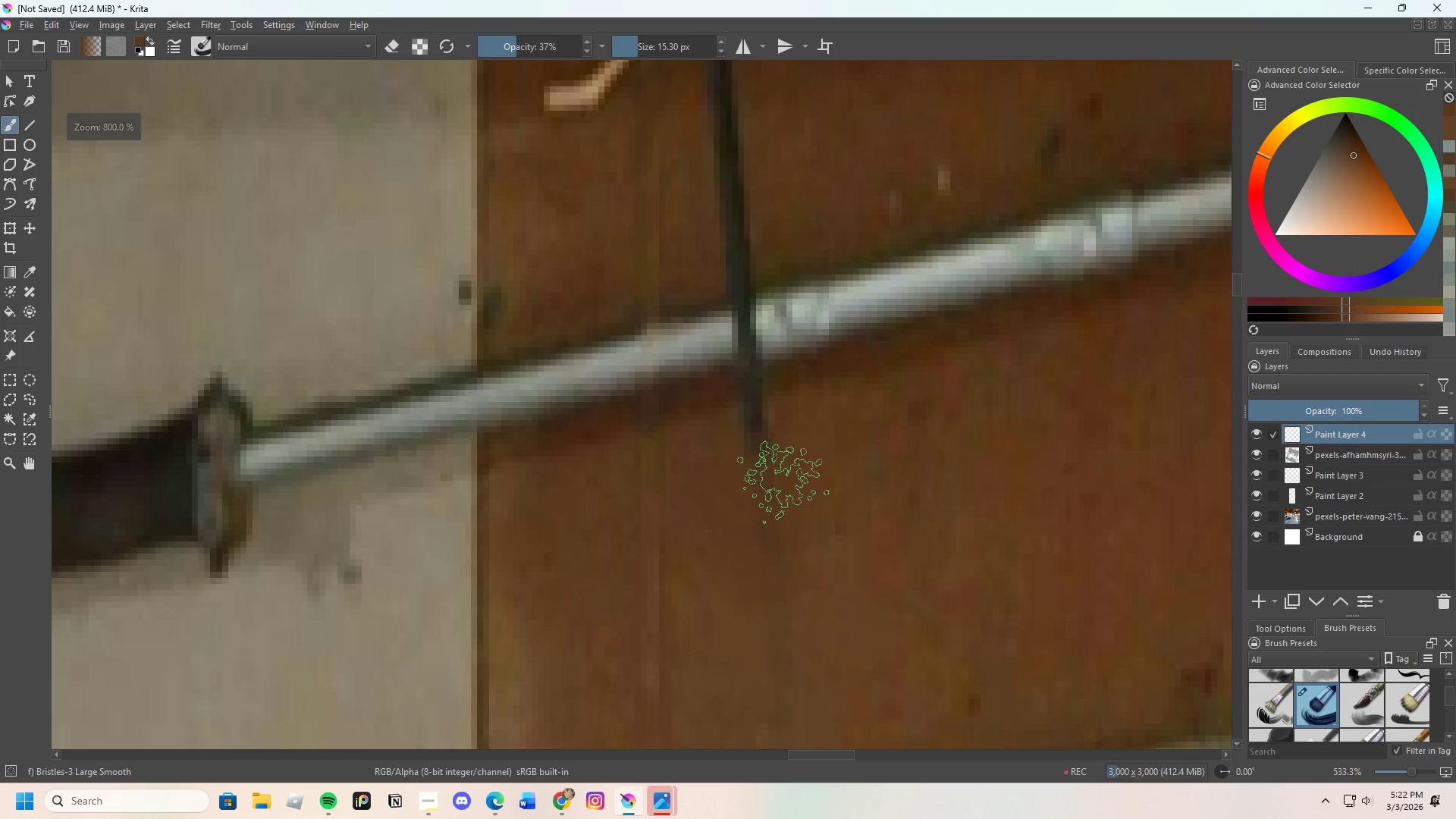 
left_click_drag(start_coordinate=[637, 43], to_coordinate=[635, 52])
 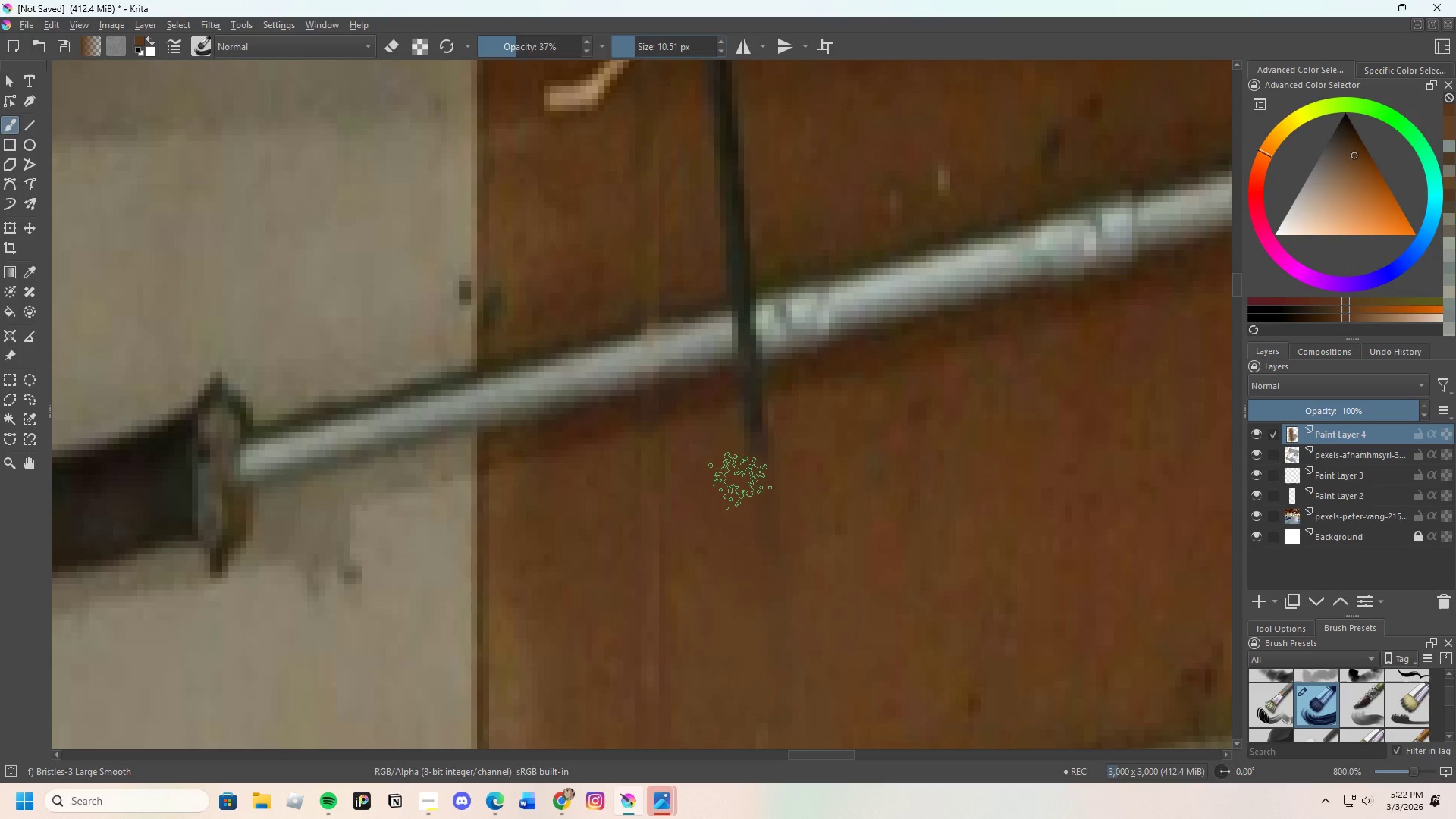 
left_click_drag(start_coordinate=[702, 447], to_coordinate=[797, 396])
 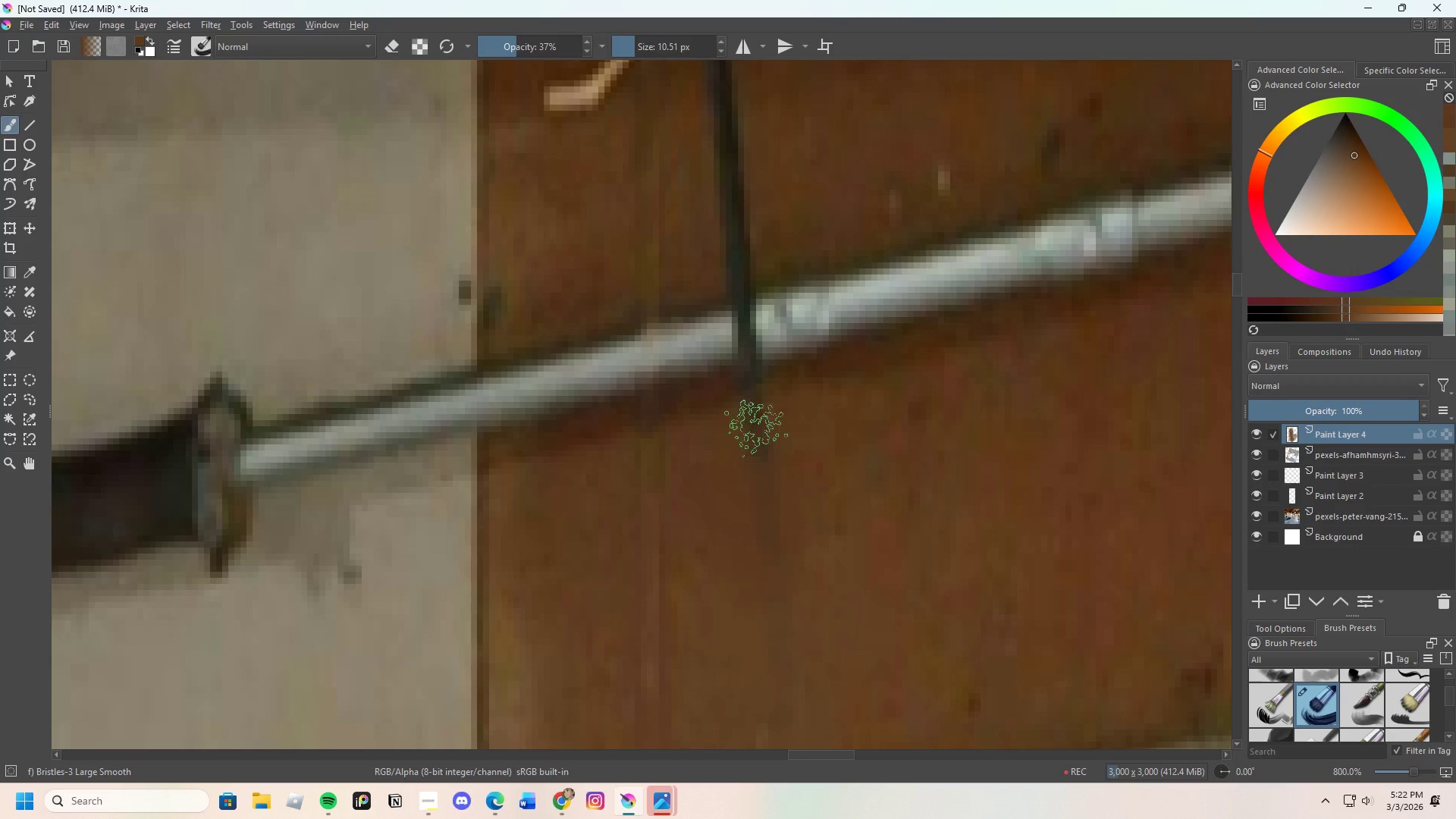 
left_click_drag(start_coordinate=[756, 428], to_coordinate=[797, 422])
 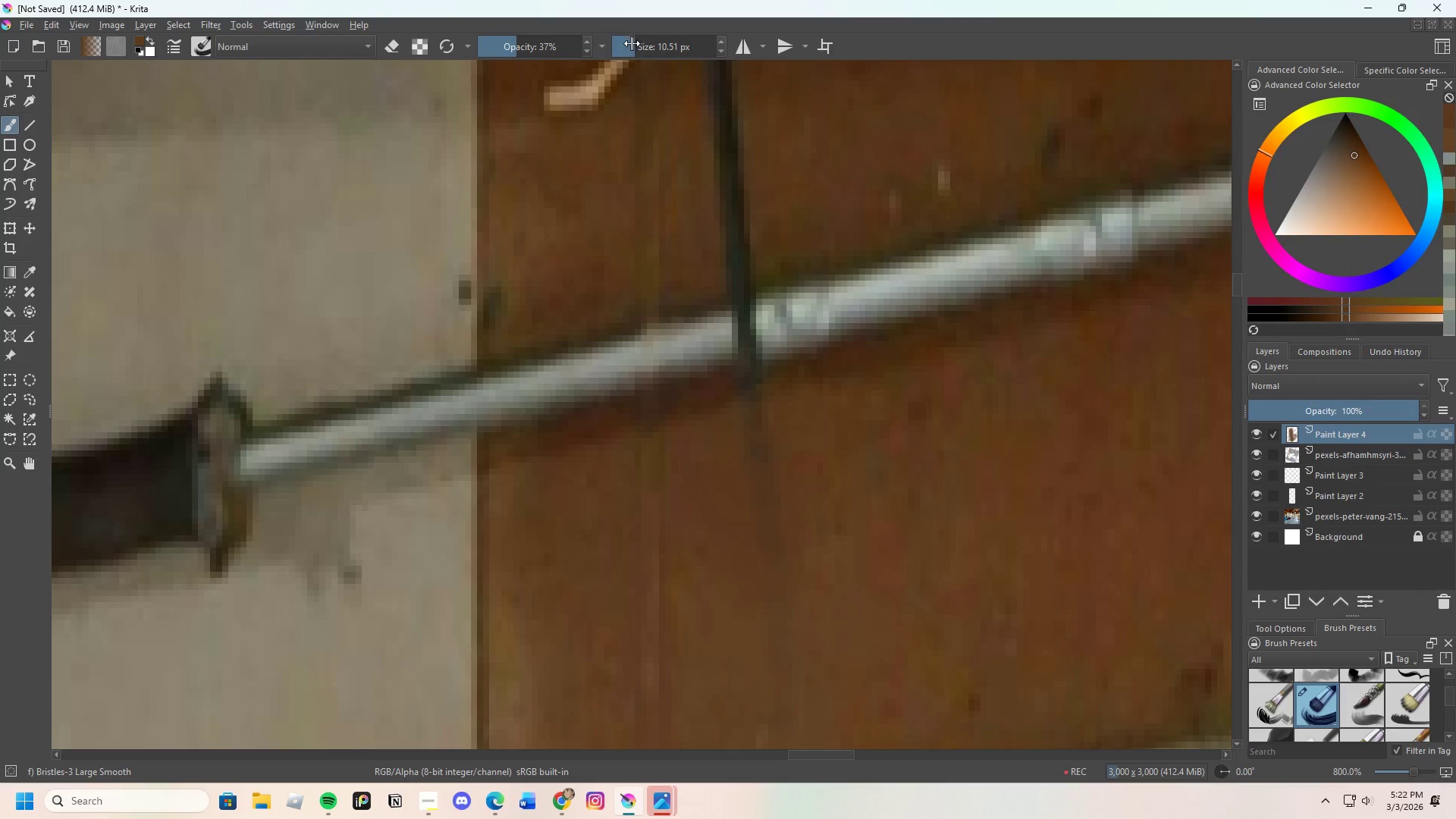 
left_click_drag(start_coordinate=[634, 48], to_coordinate=[621, 58])
 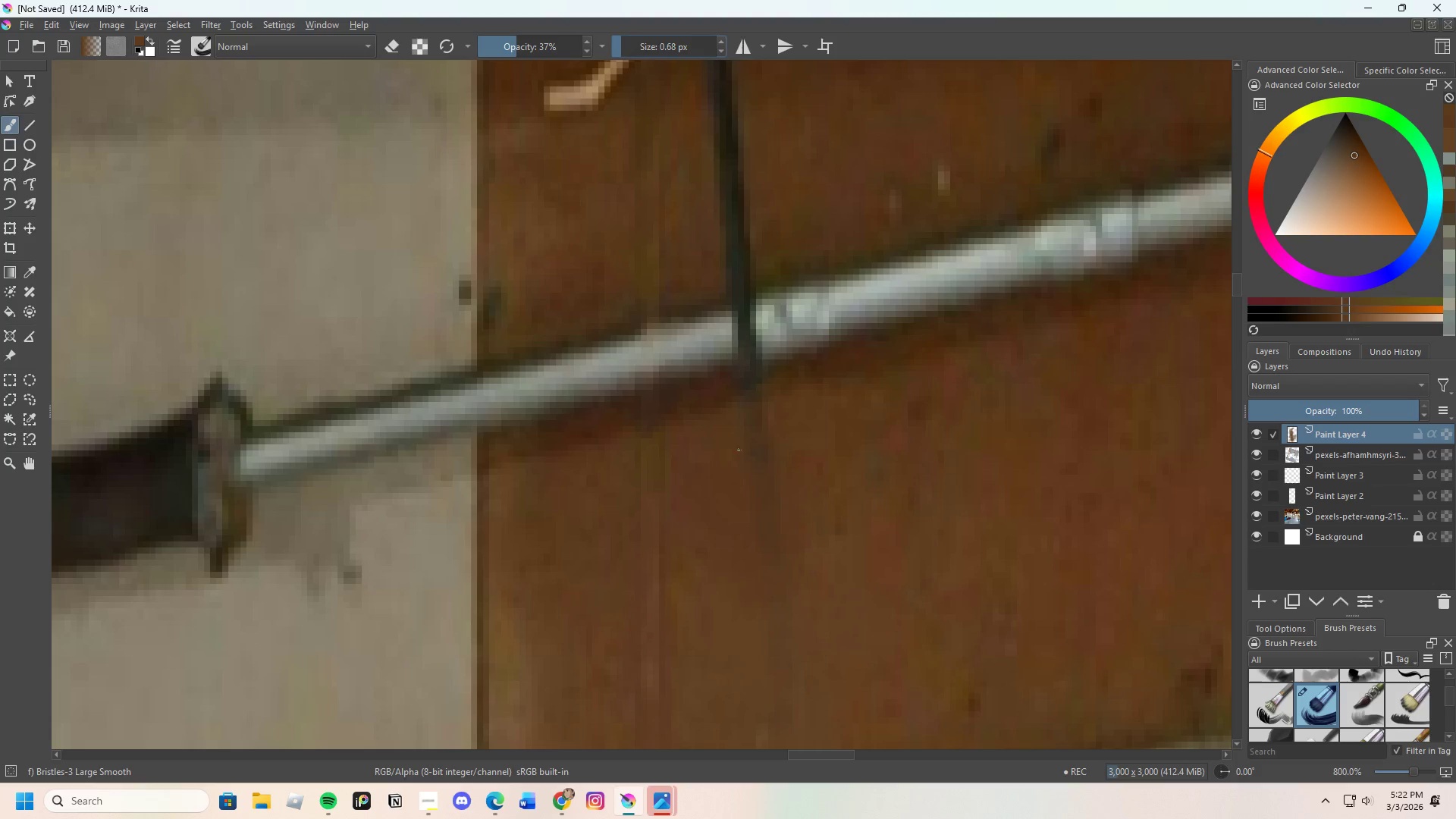 
scroll: coordinate [746, 430], scroll_direction: up, amount: 1.0
 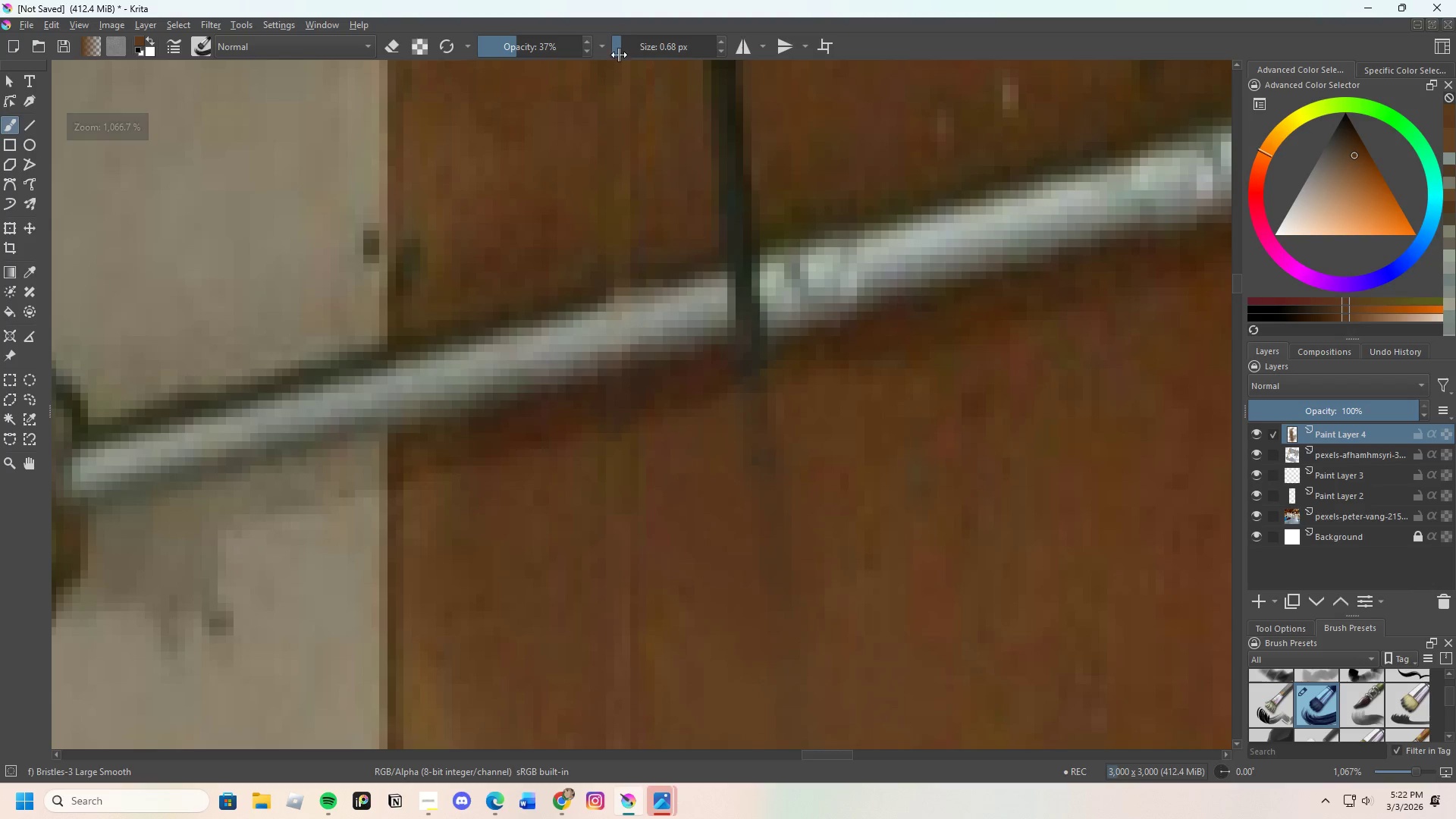 
left_click_drag(start_coordinate=[621, 46], to_coordinate=[630, 43])
 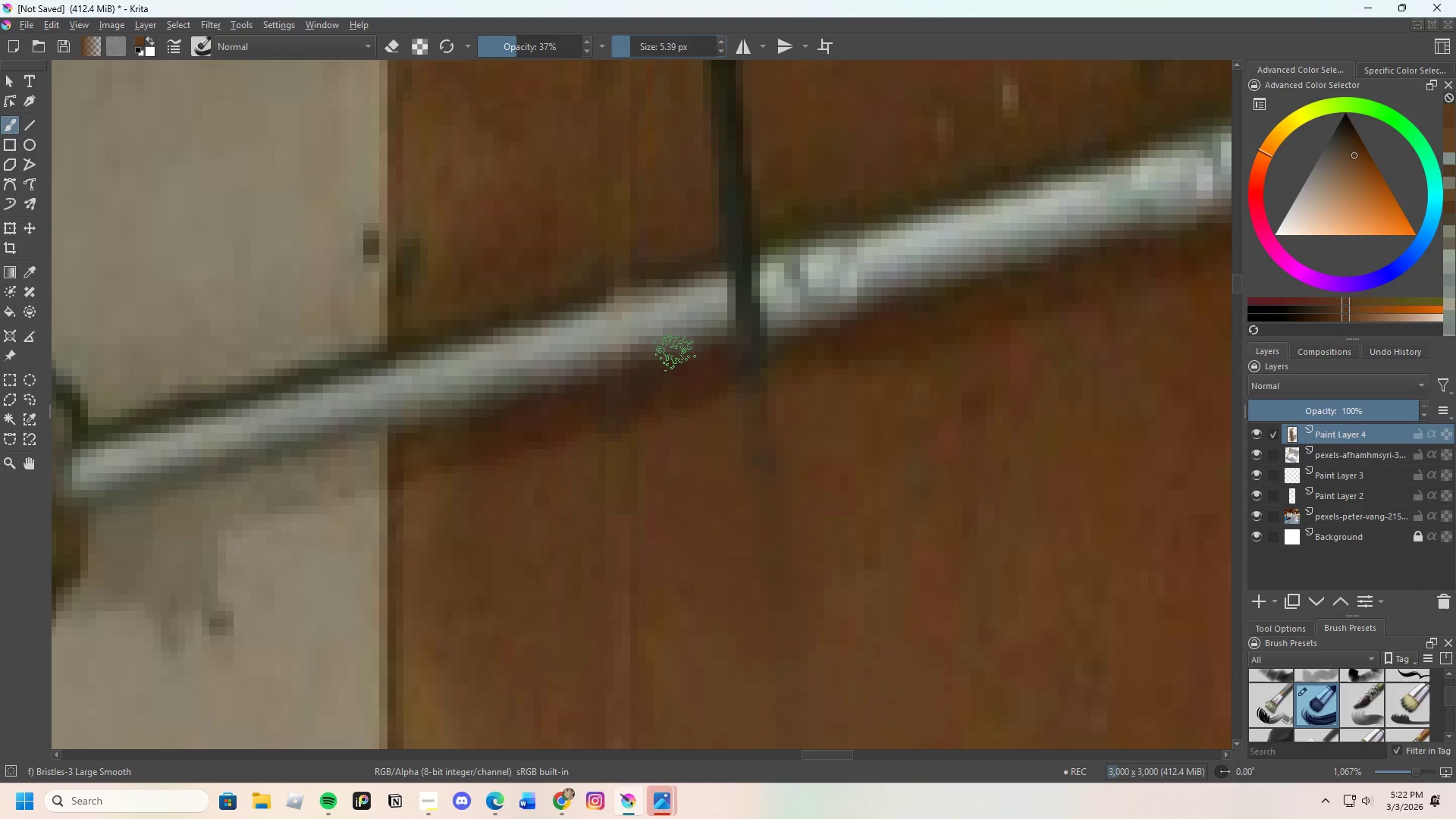 
hold_key(key=ControlLeft, duration=0.34)
 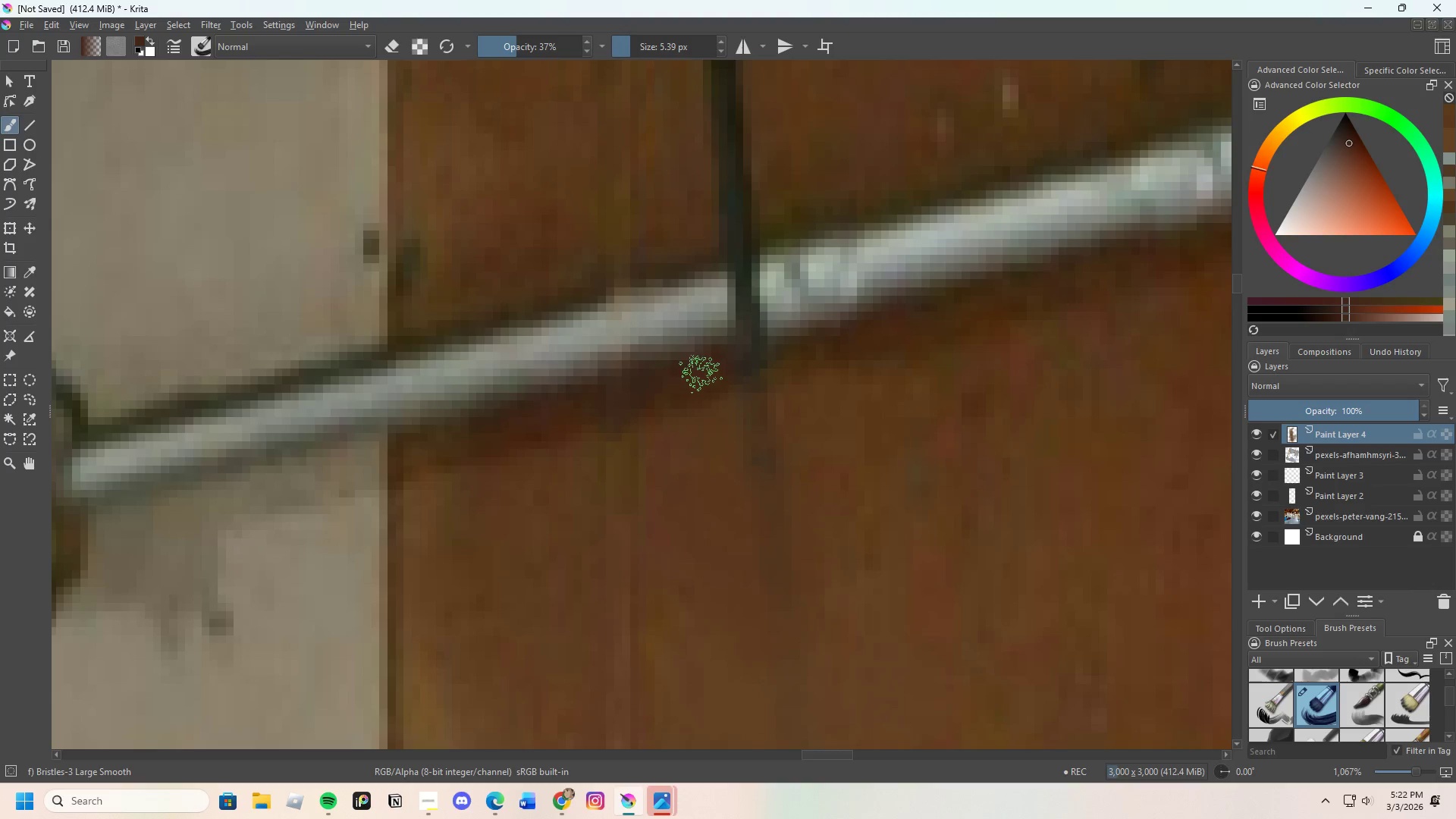 
left_click_drag(start_coordinate=[701, 374], to_coordinate=[795, 342])
 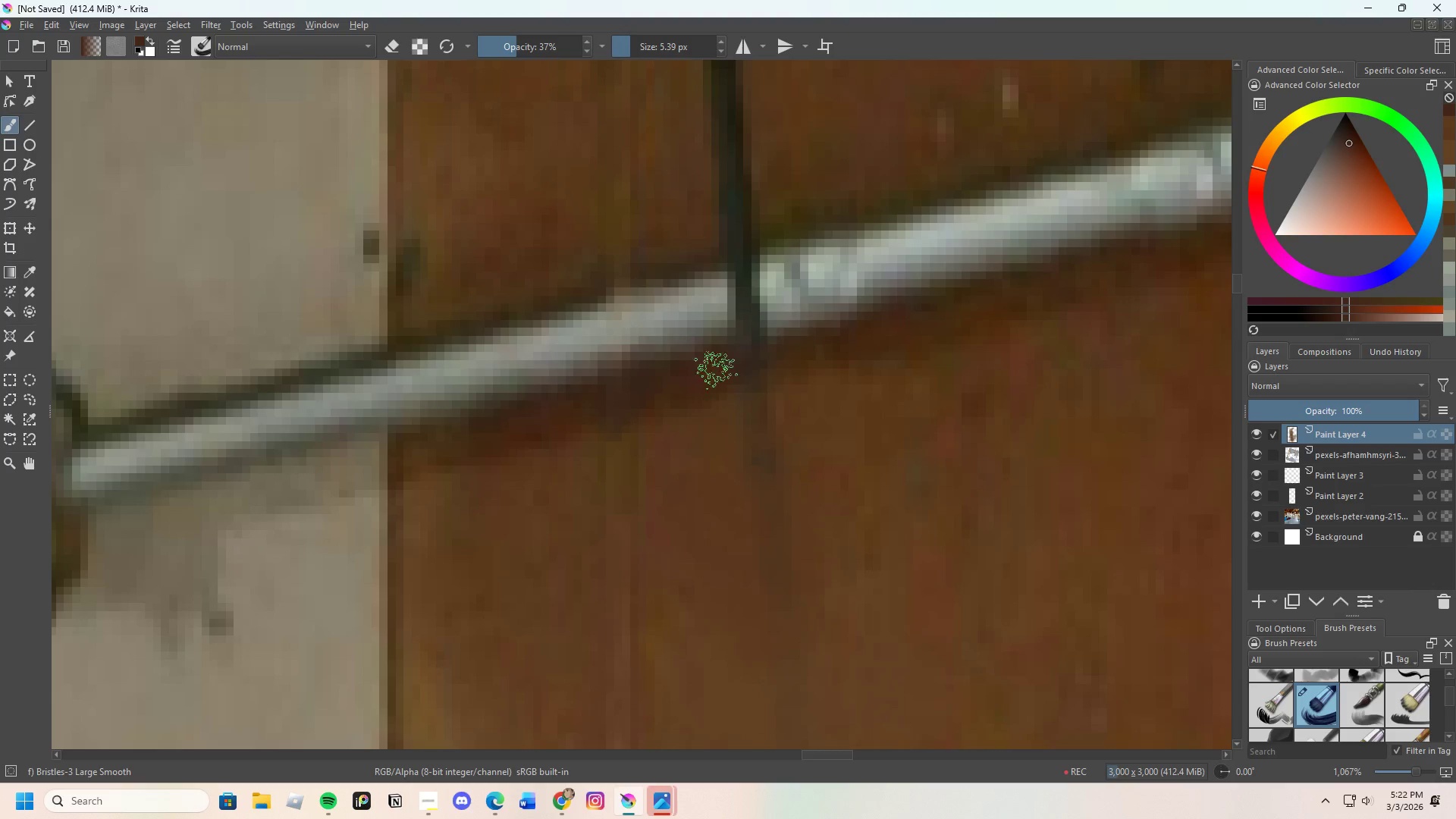 
left_click_drag(start_coordinate=[715, 370], to_coordinate=[792, 353])
 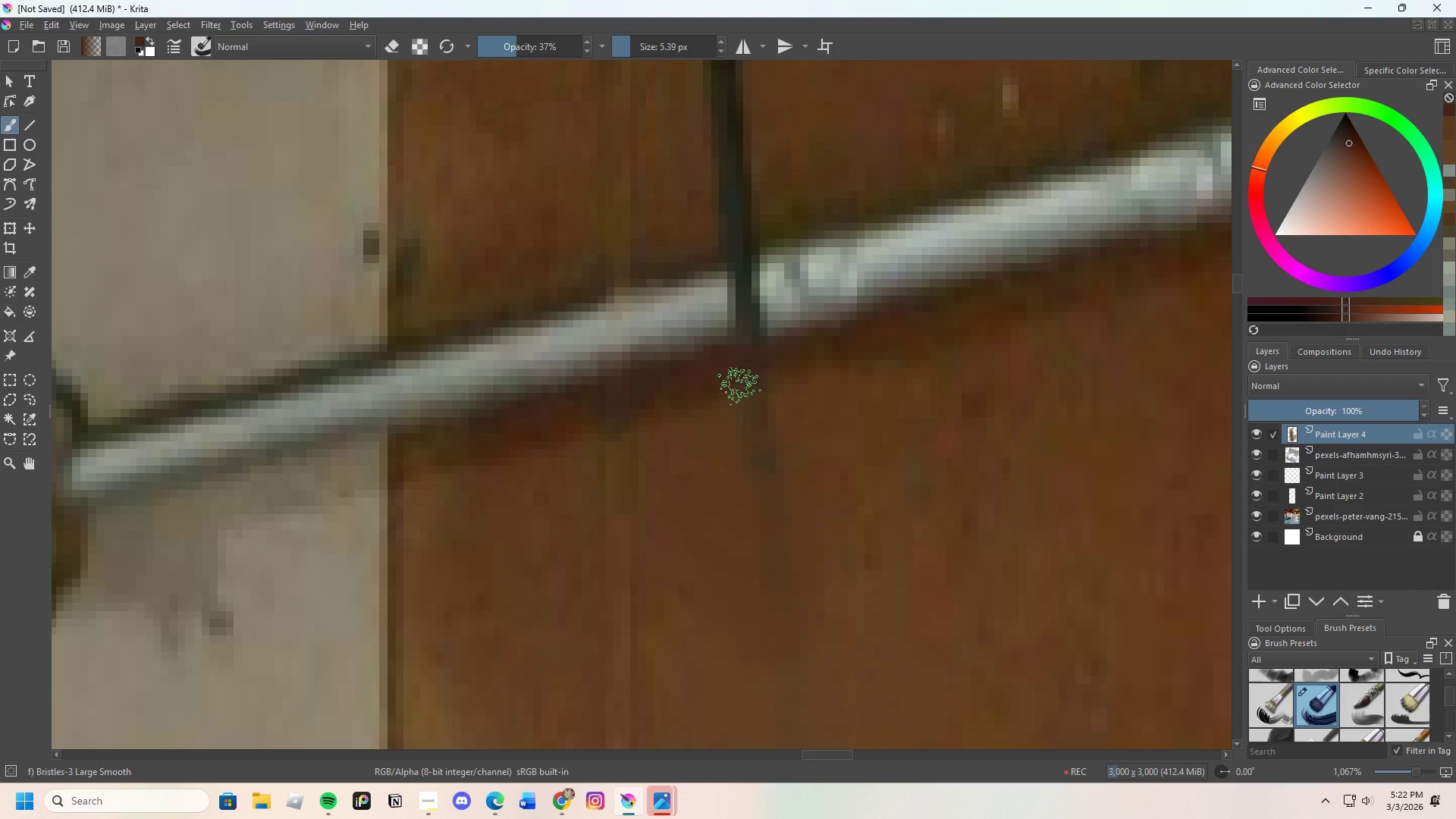 
left_click_drag(start_coordinate=[739, 386], to_coordinate=[791, 364])
 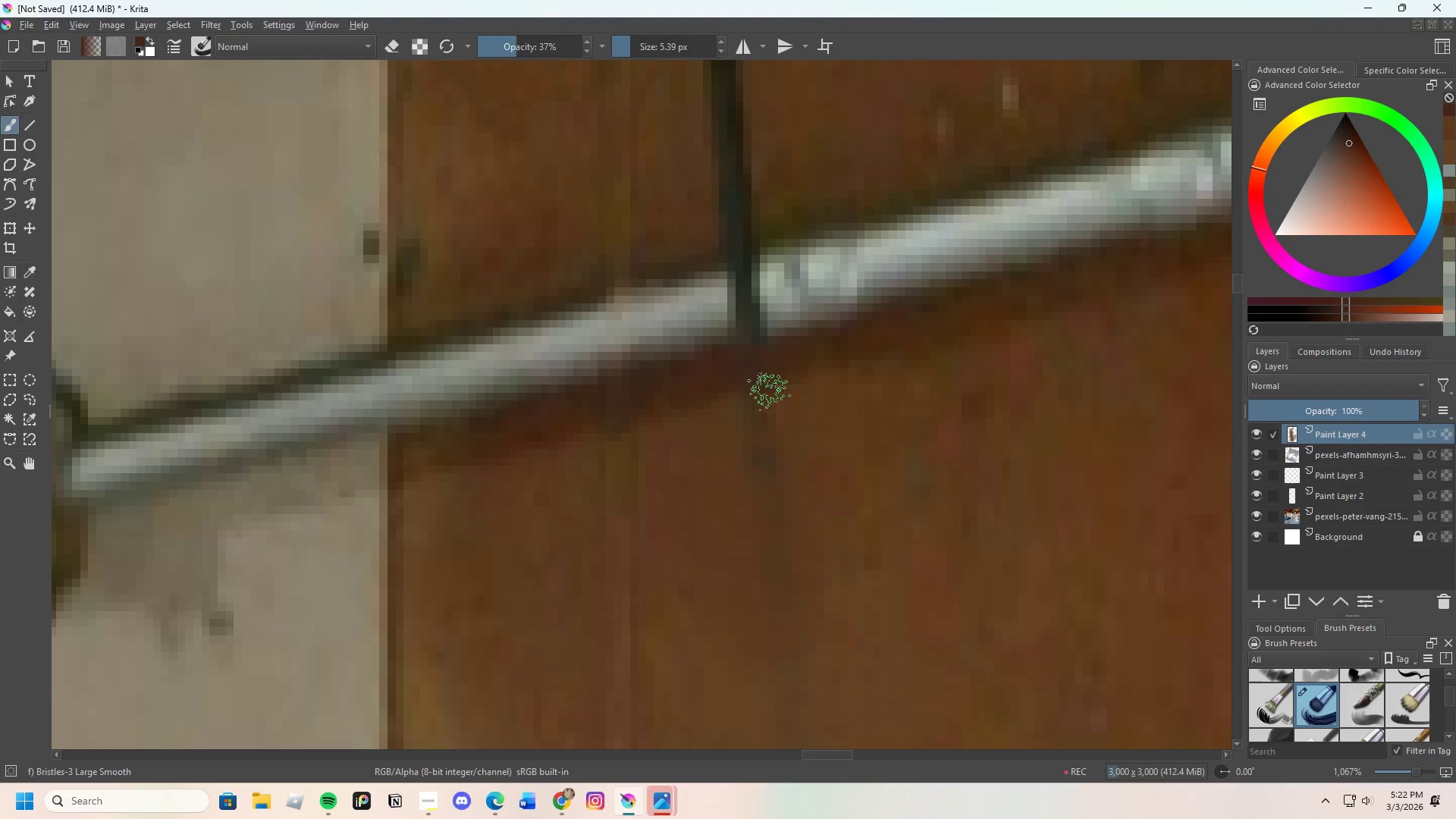 
key(Control+ControlLeft)
 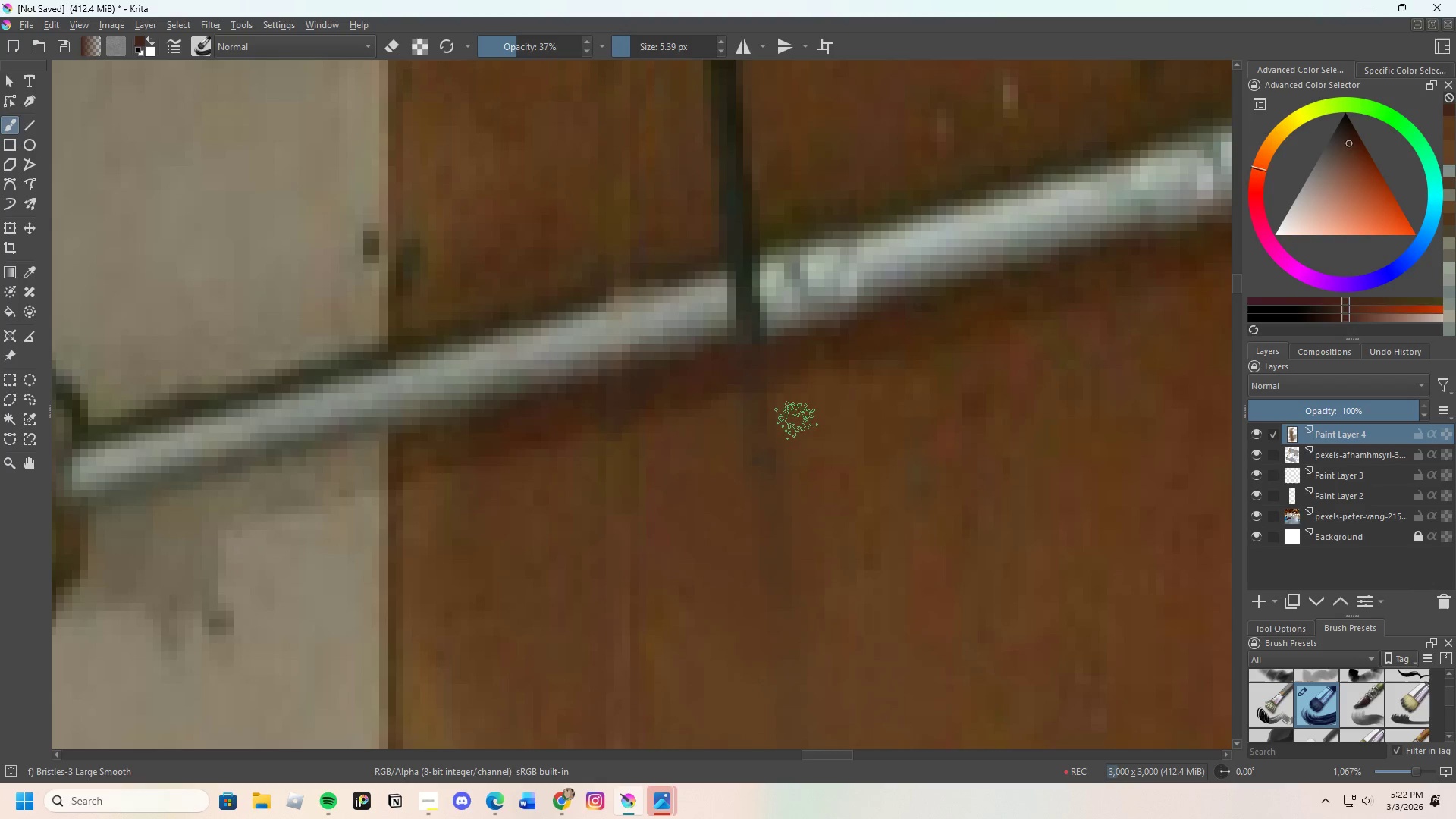 
triple_click([802, 416])
 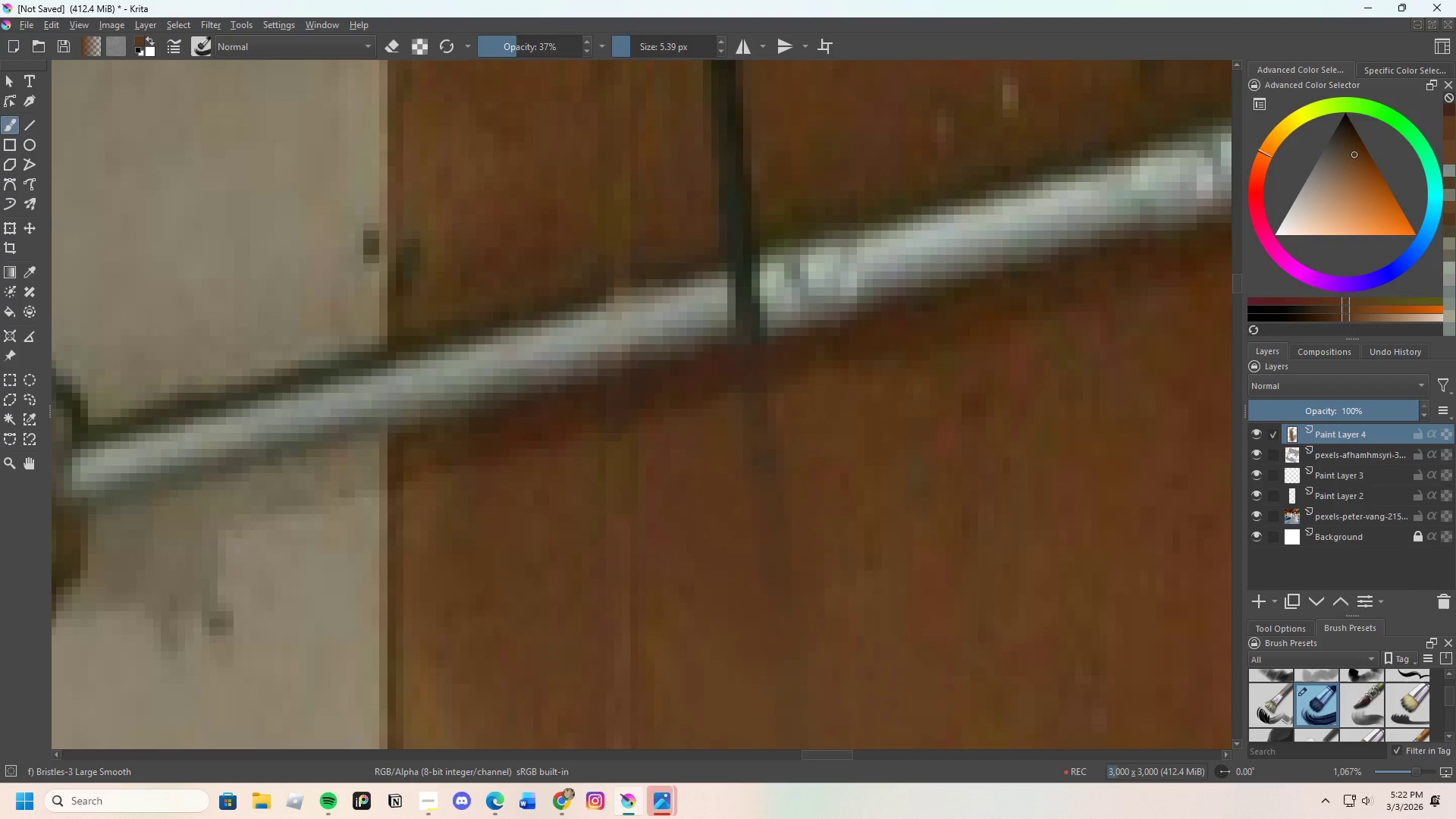 
left_click_drag(start_coordinate=[758, 406], to_coordinate=[763, 459])
 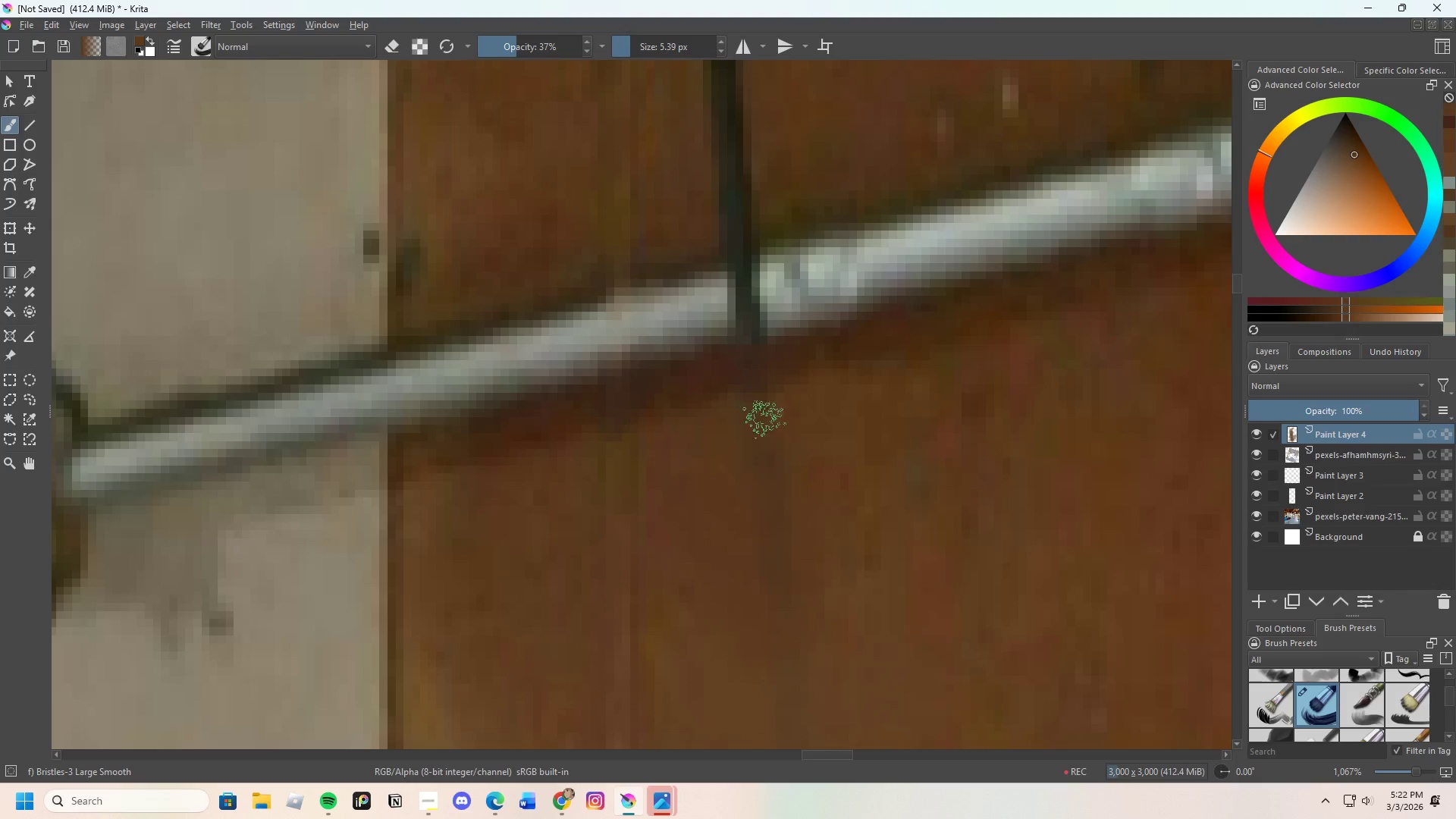 
left_click_drag(start_coordinate=[764, 425], to_coordinate=[777, 456])
 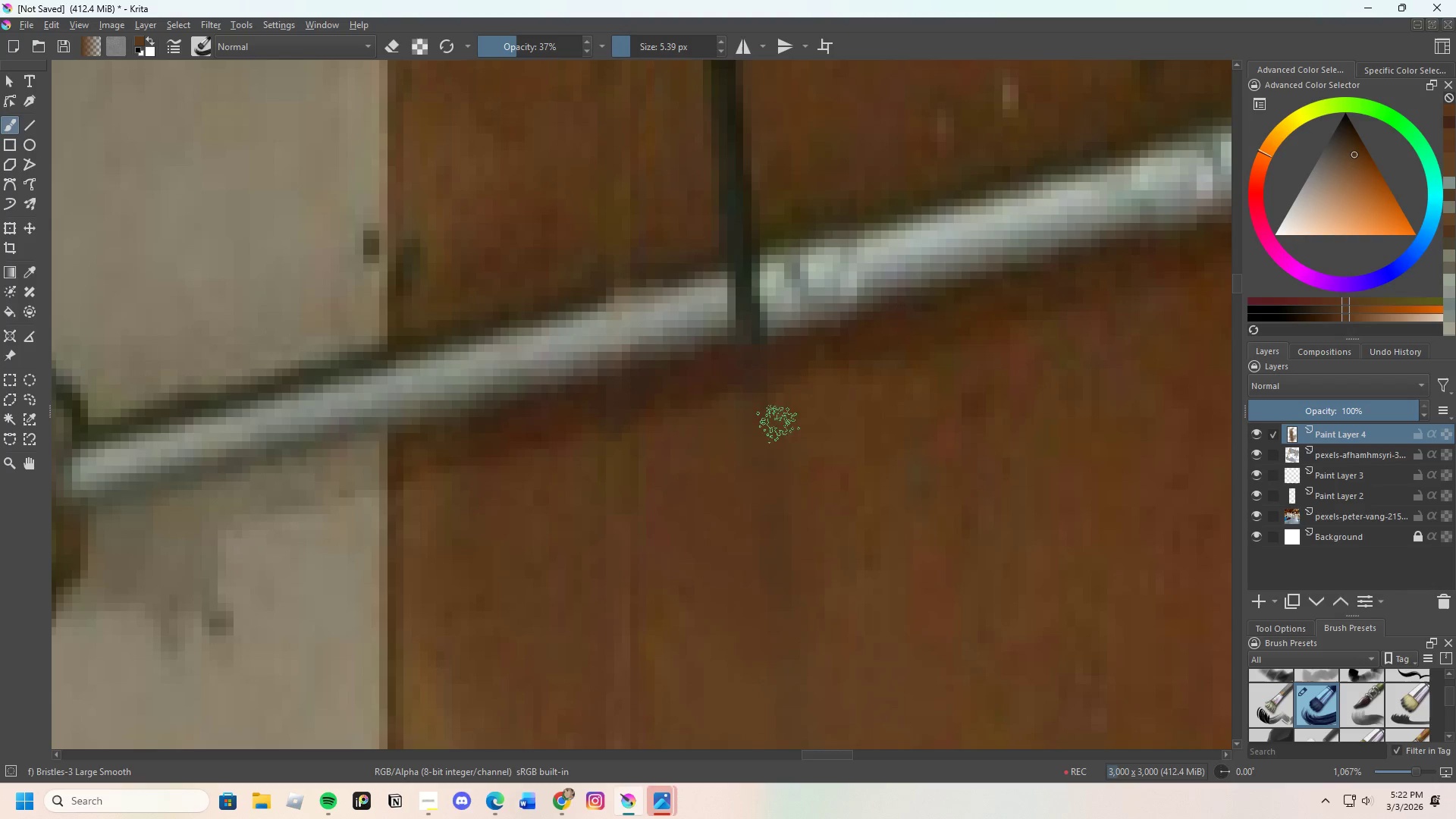 
left_click_drag(start_coordinate=[778, 431], to_coordinate=[775, 452])
 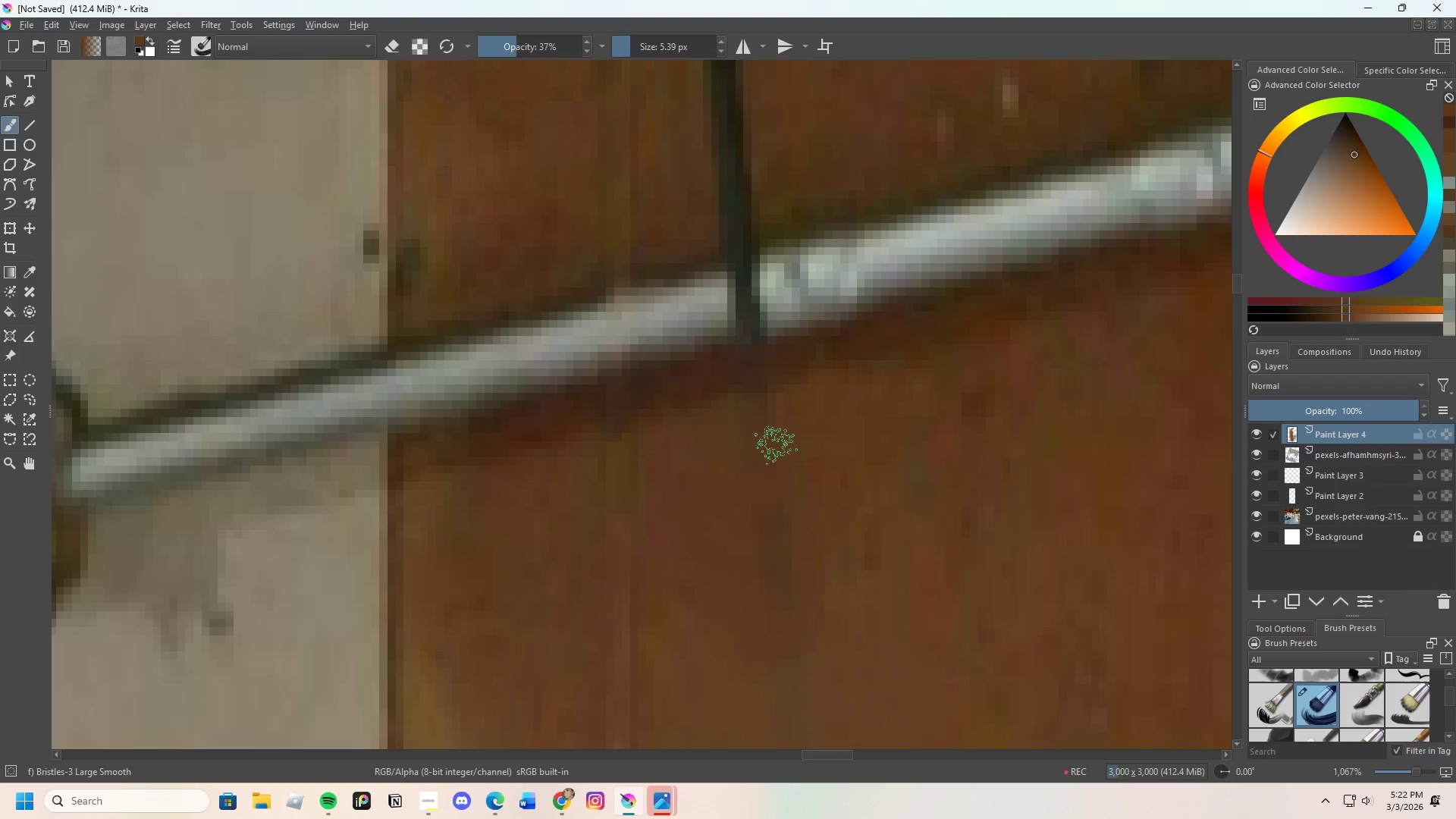 
left_click_drag(start_coordinate=[776, 445], to_coordinate=[776, 579])
 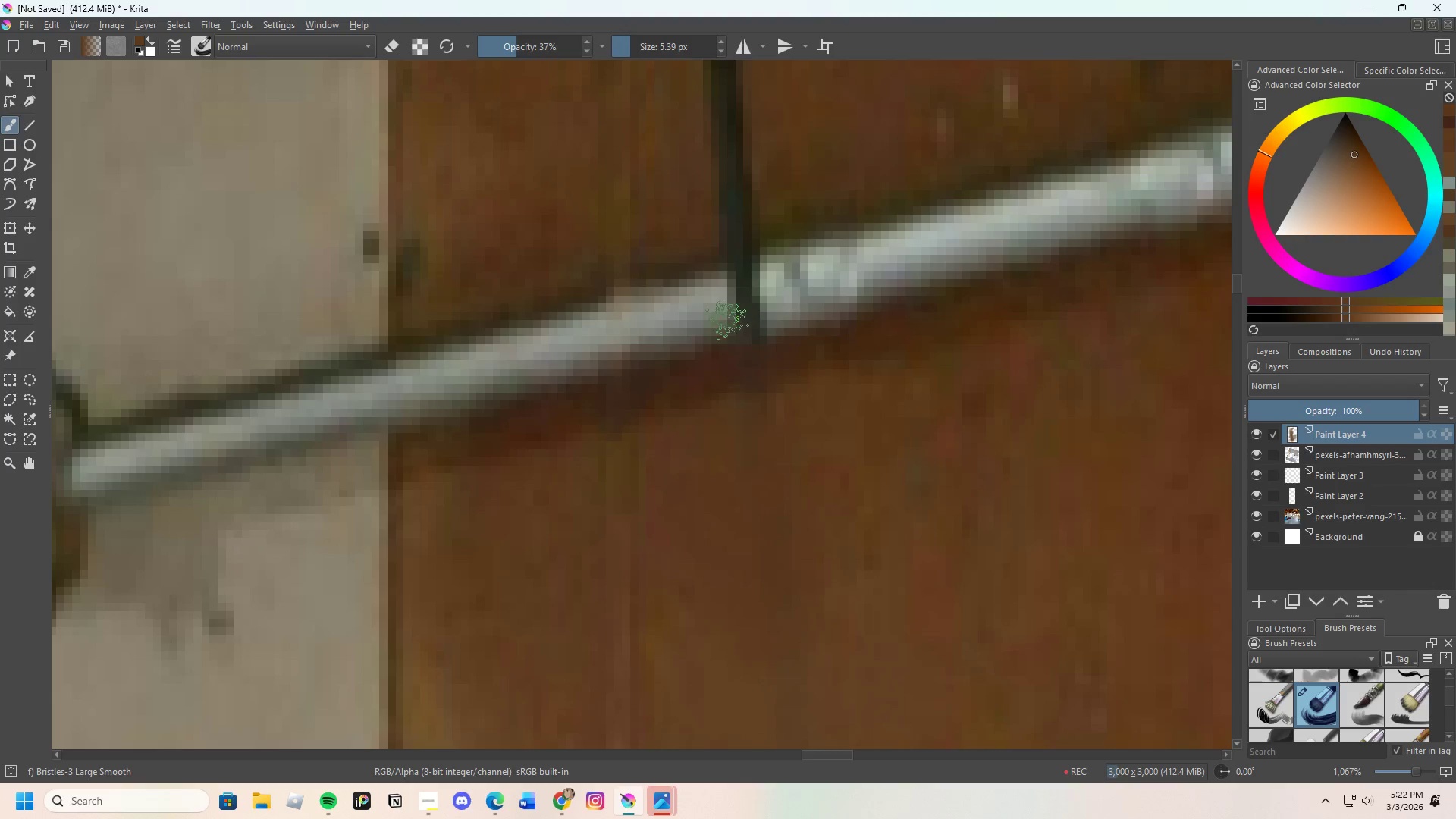 
hold_key(key=ControlLeft, duration=0.69)
left_click([710, 297])
 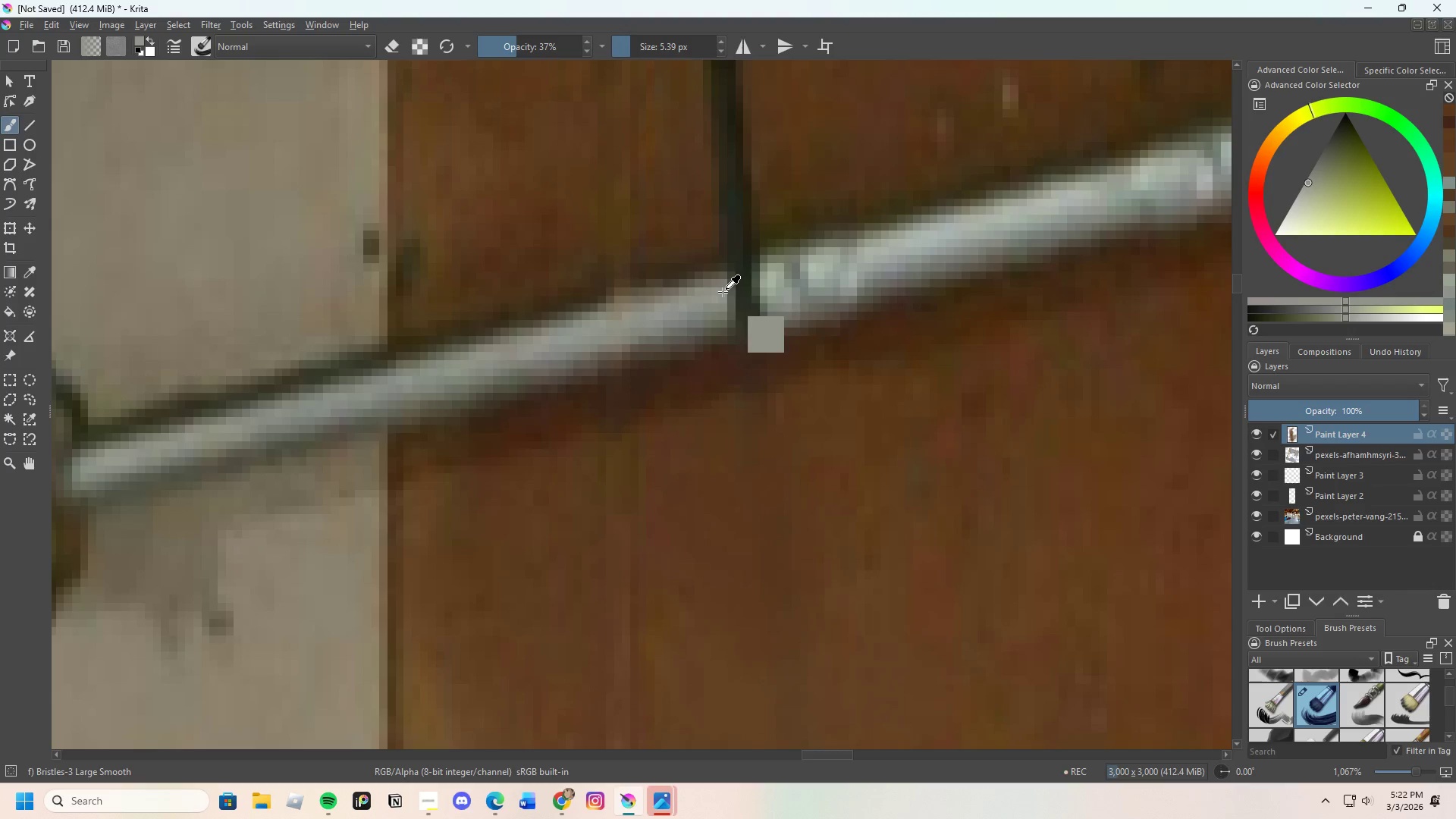 
left_click_drag(start_coordinate=[723, 296], to_coordinate=[764, 283])
 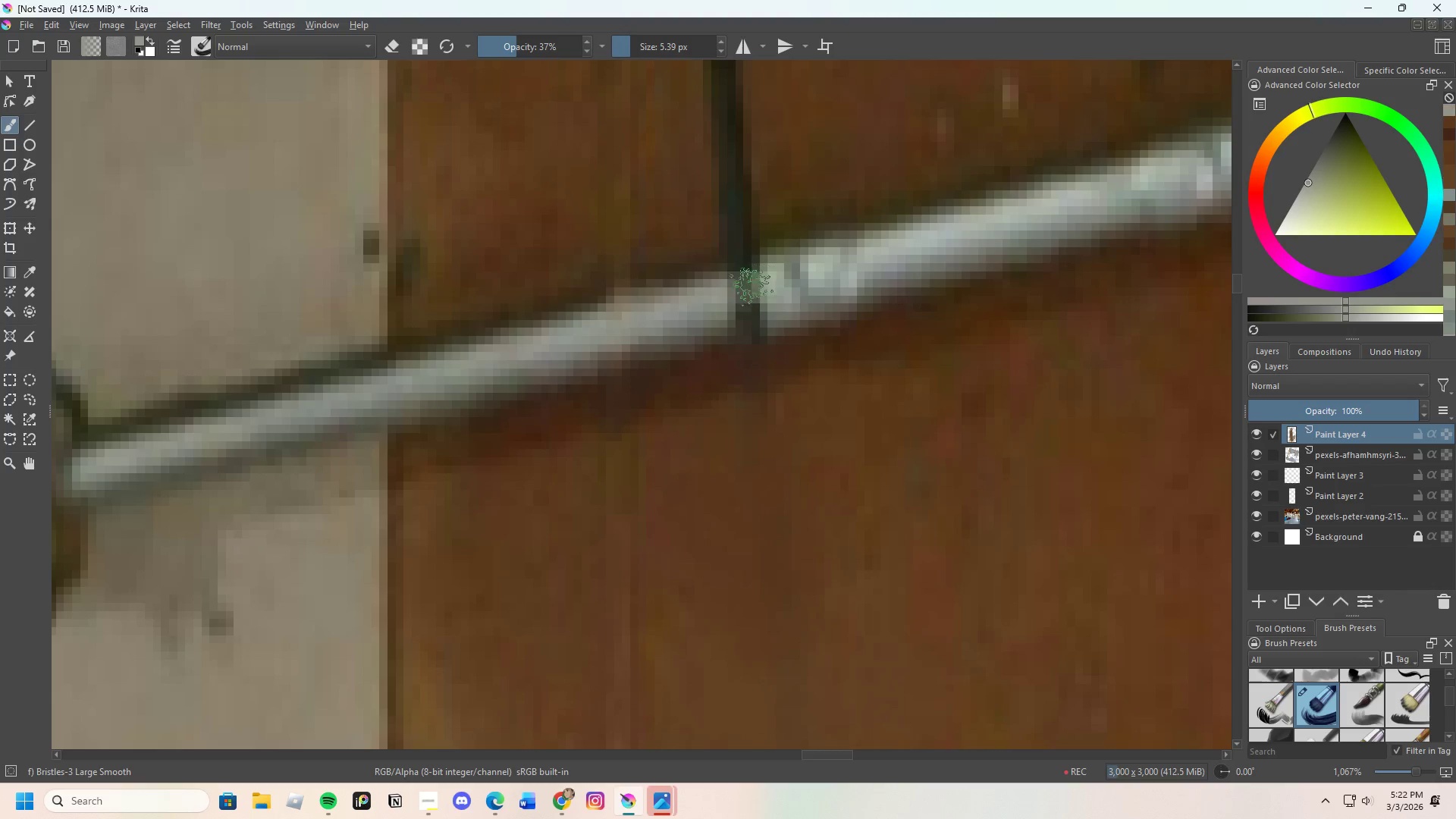 
left_click_drag(start_coordinate=[725, 298], to_coordinate=[764, 286])
 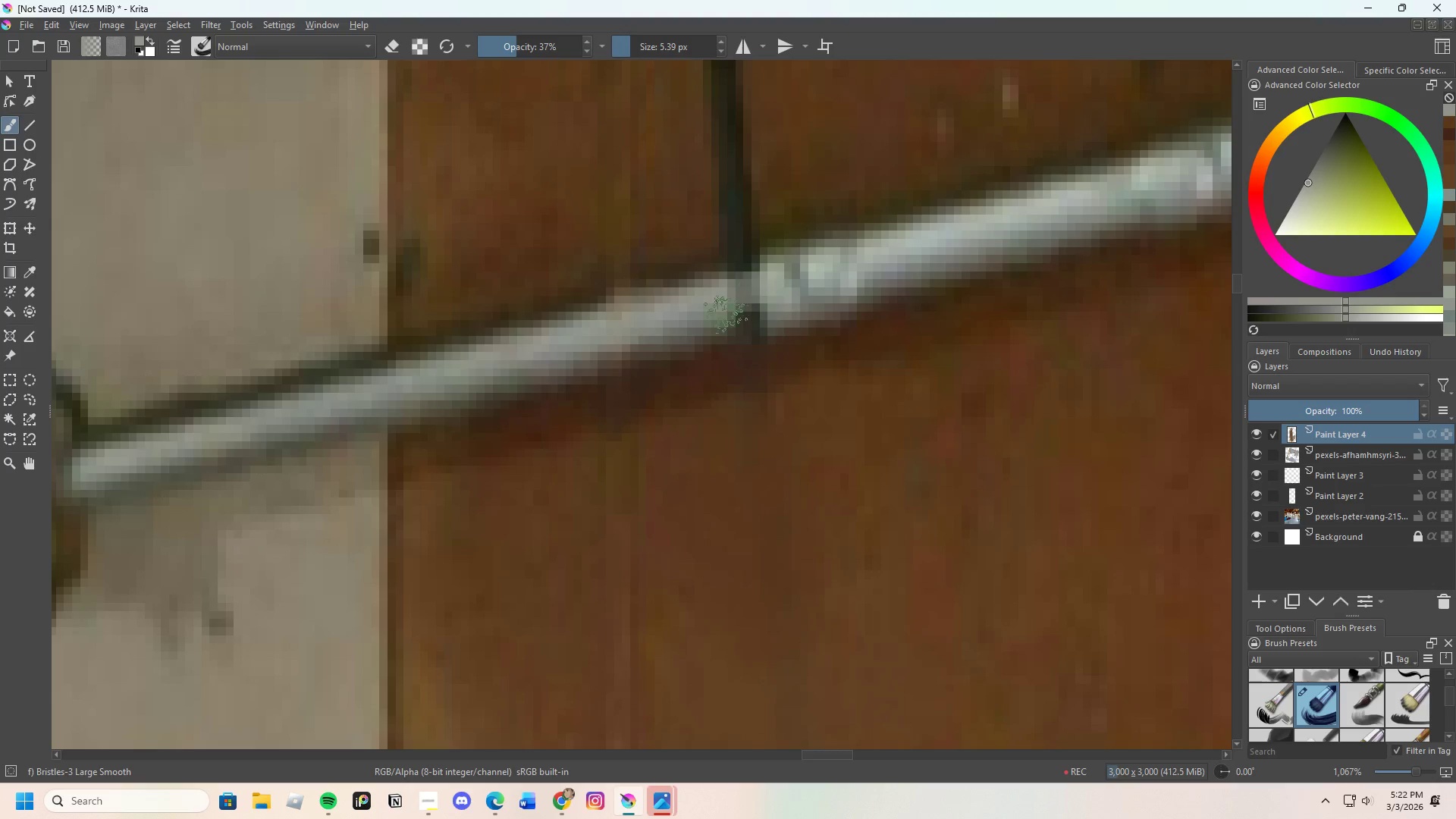 
hold_key(key=ControlLeft, duration=0.31)
left_click([719, 324])
 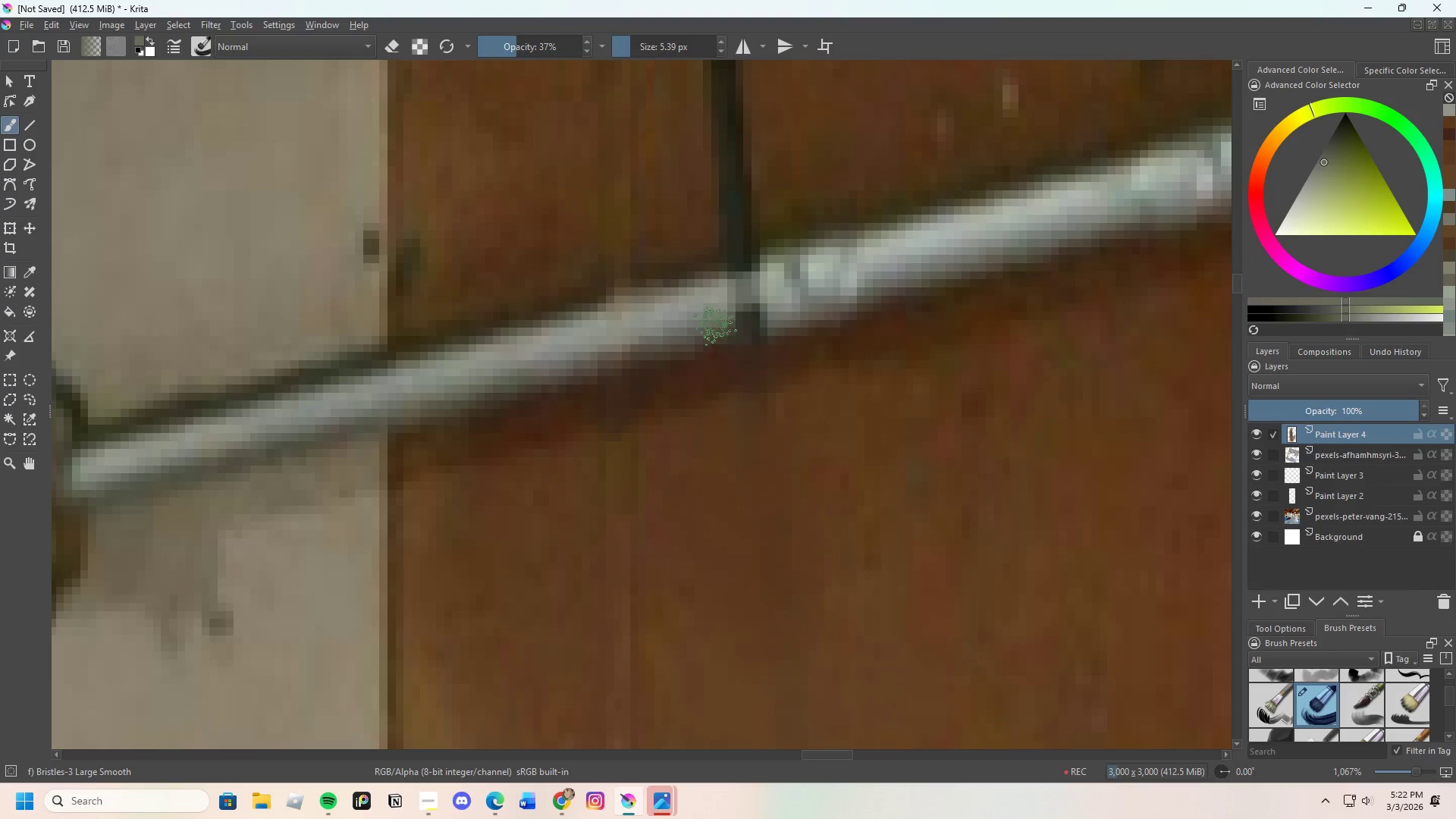 
left_click_drag(start_coordinate=[715, 326], to_coordinate=[767, 309])
 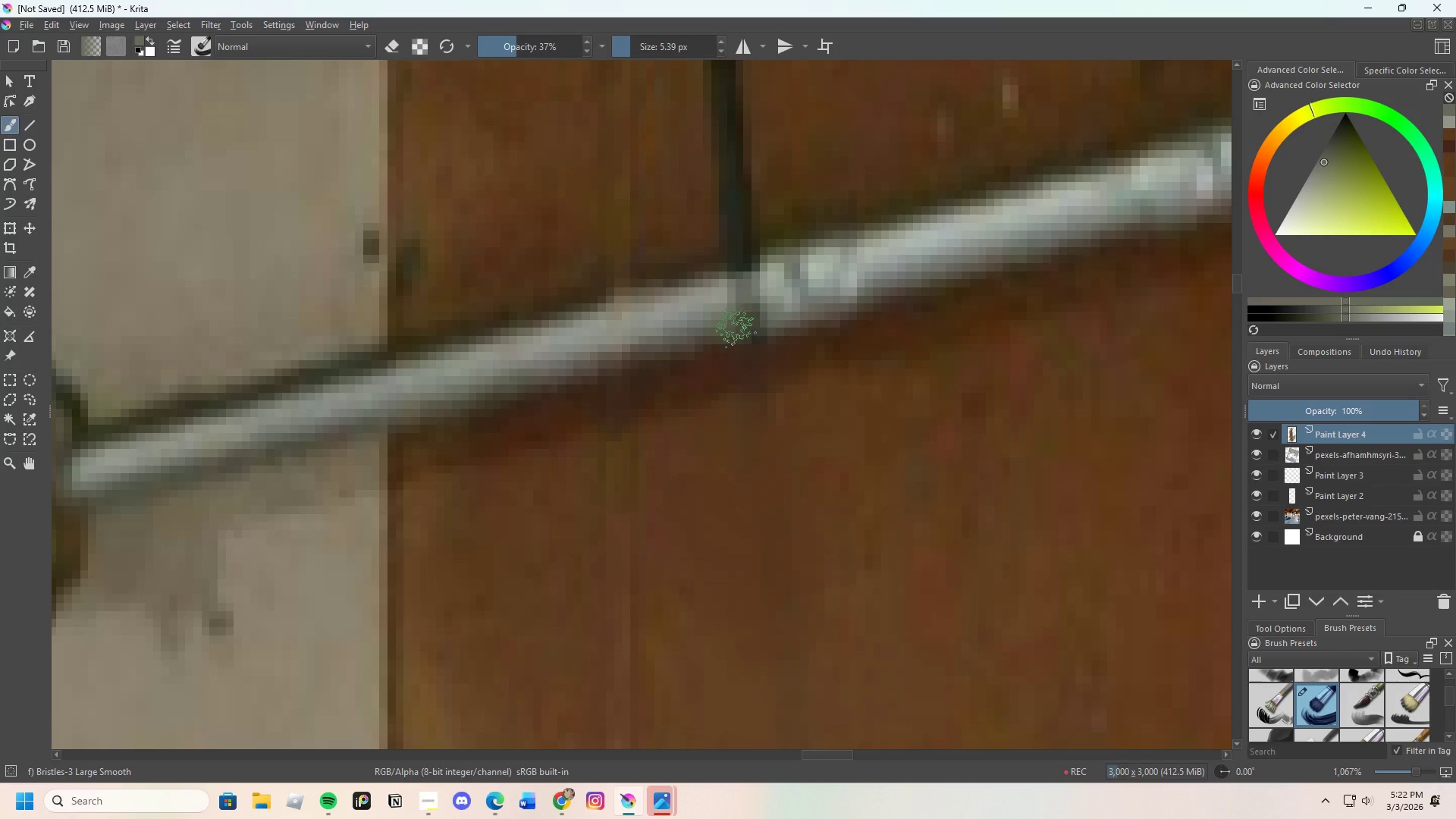 
left_click_drag(start_coordinate=[731, 333], to_coordinate=[780, 312])
 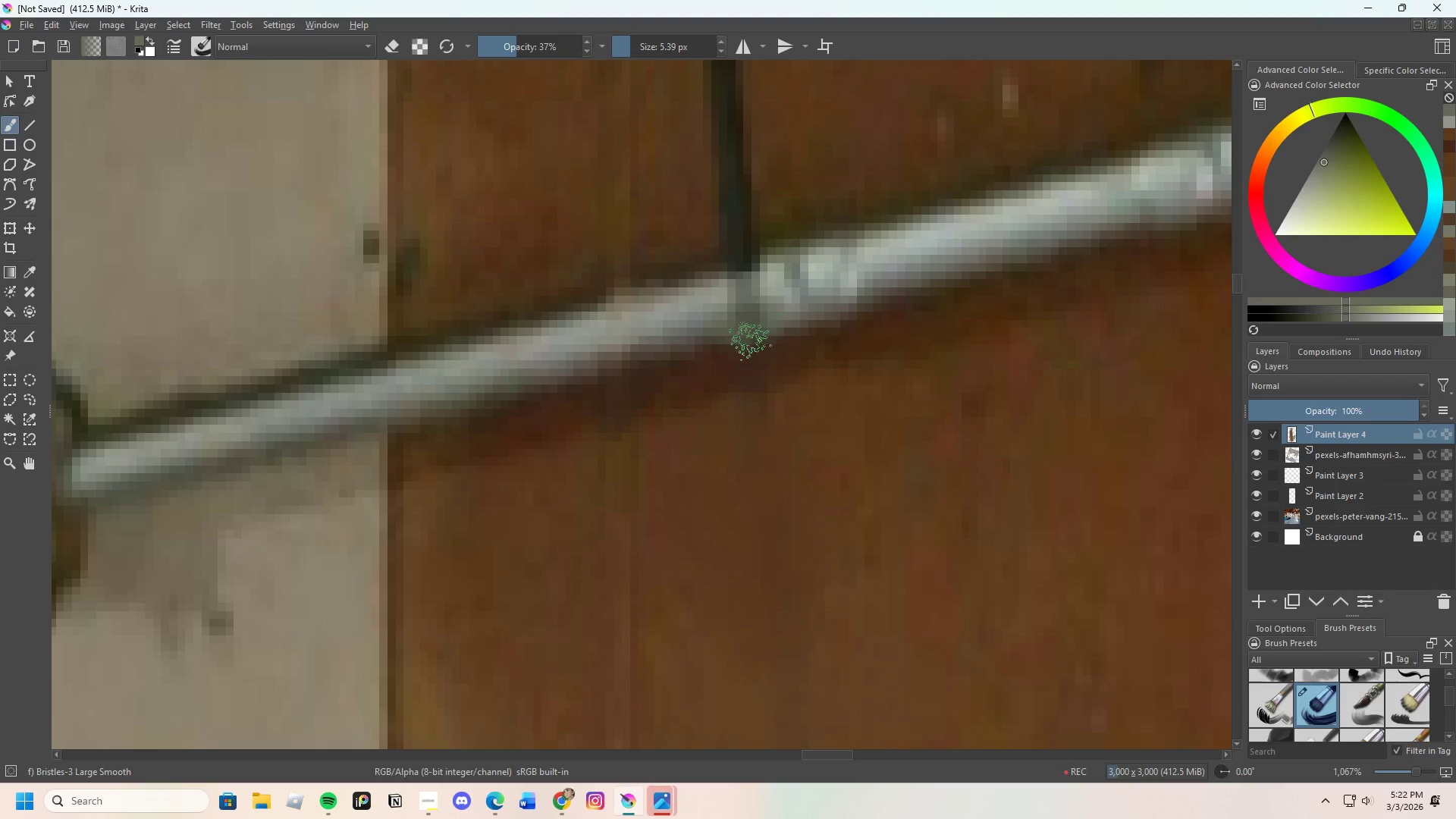 
hold_key(key=ControlLeft, duration=0.38)
left_click([726, 361])
 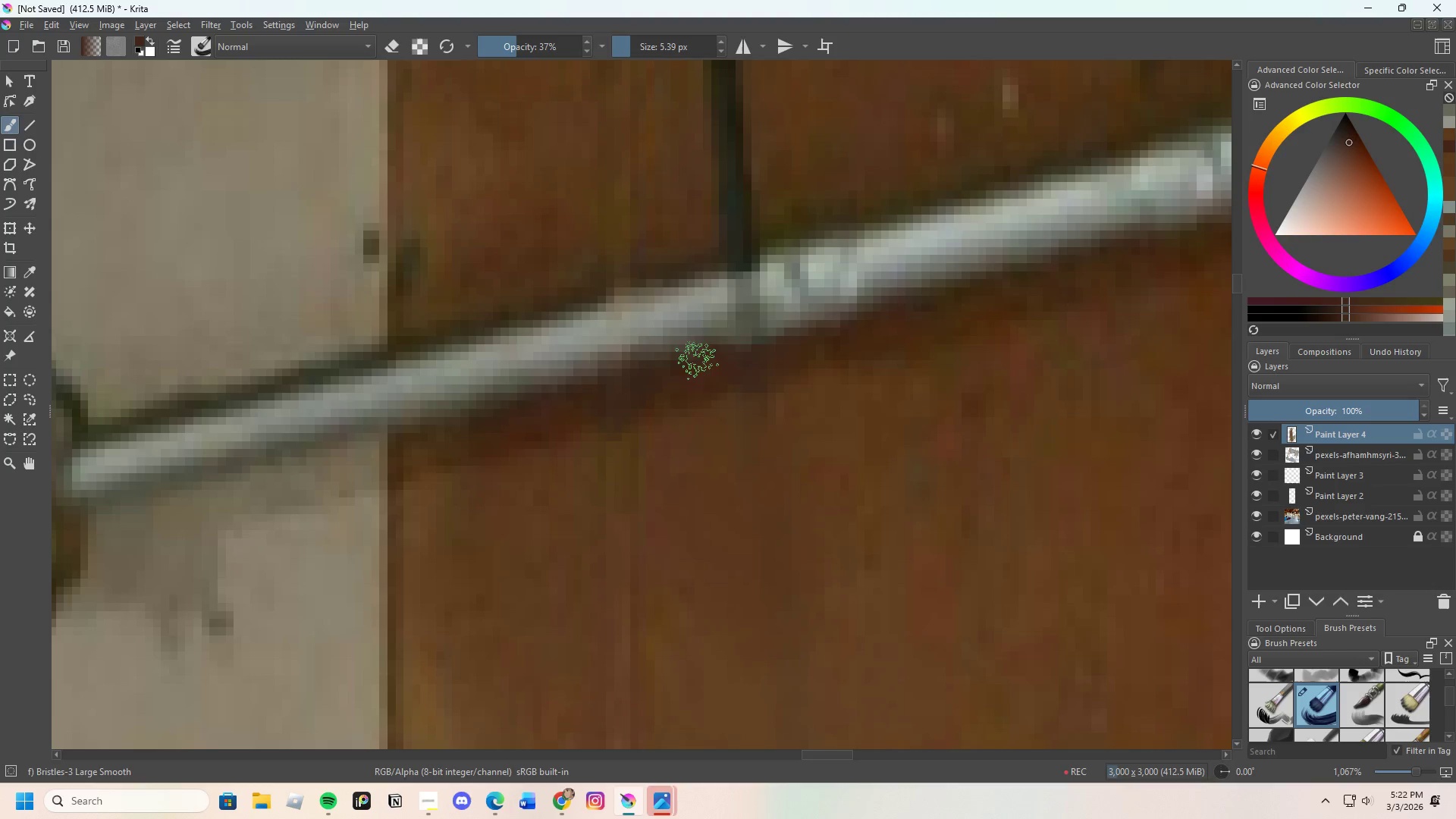 
left_click_drag(start_coordinate=[697, 359], to_coordinate=[852, 318])
 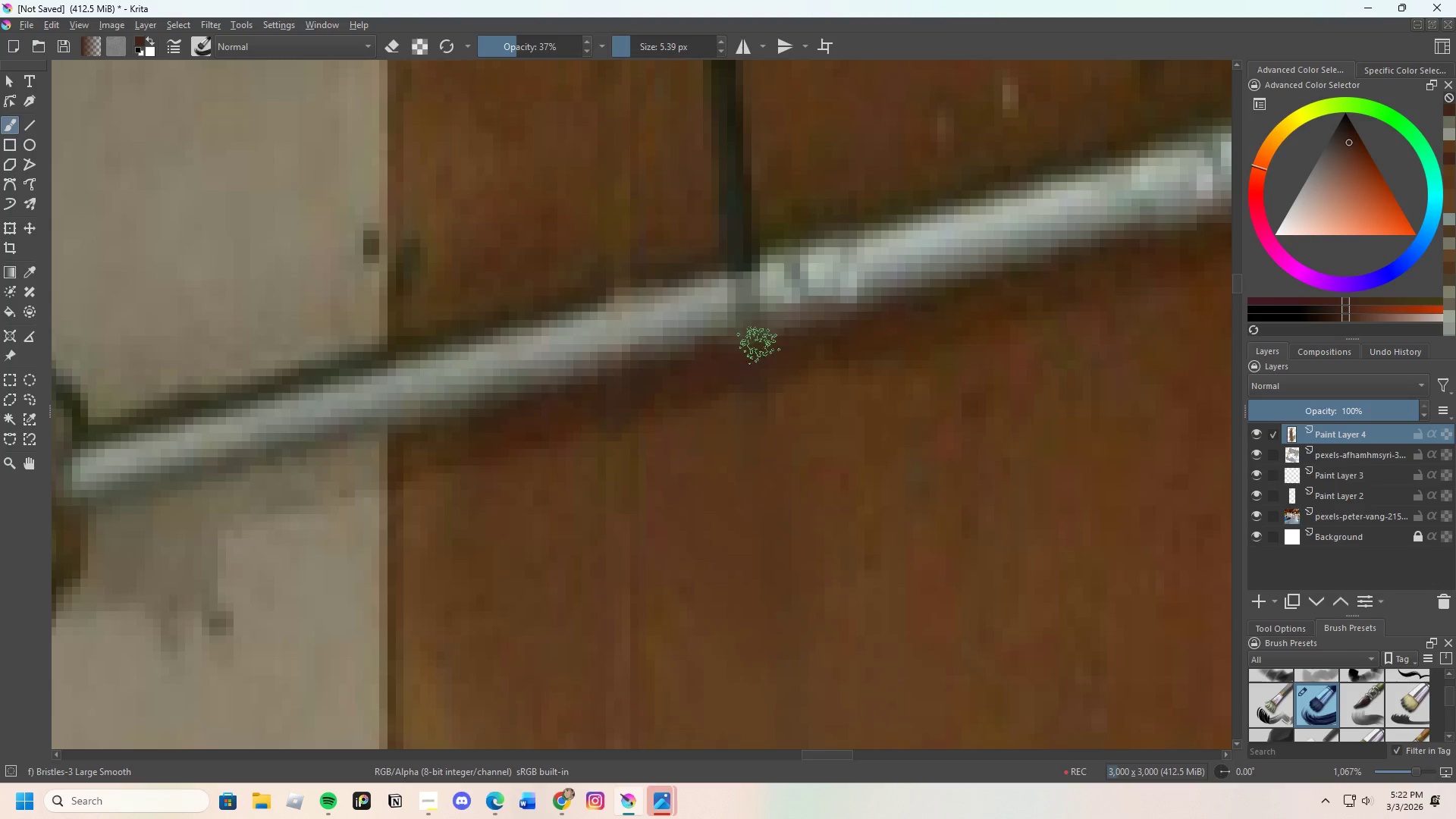 
hold_key(key=ControlLeft, duration=0.67)
left_click([709, 315])
 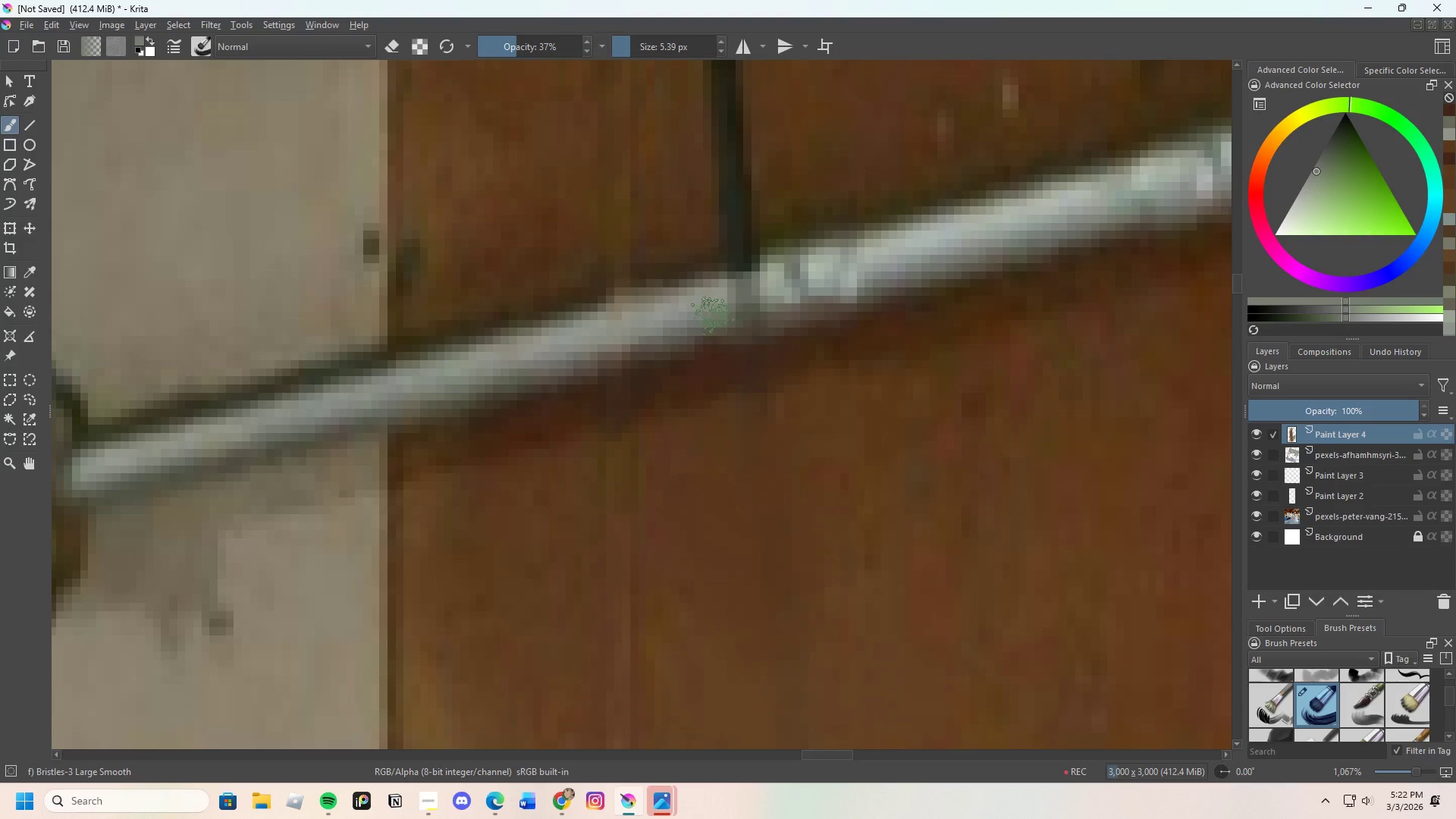 
left_click_drag(start_coordinate=[714, 318], to_coordinate=[852, 293])
 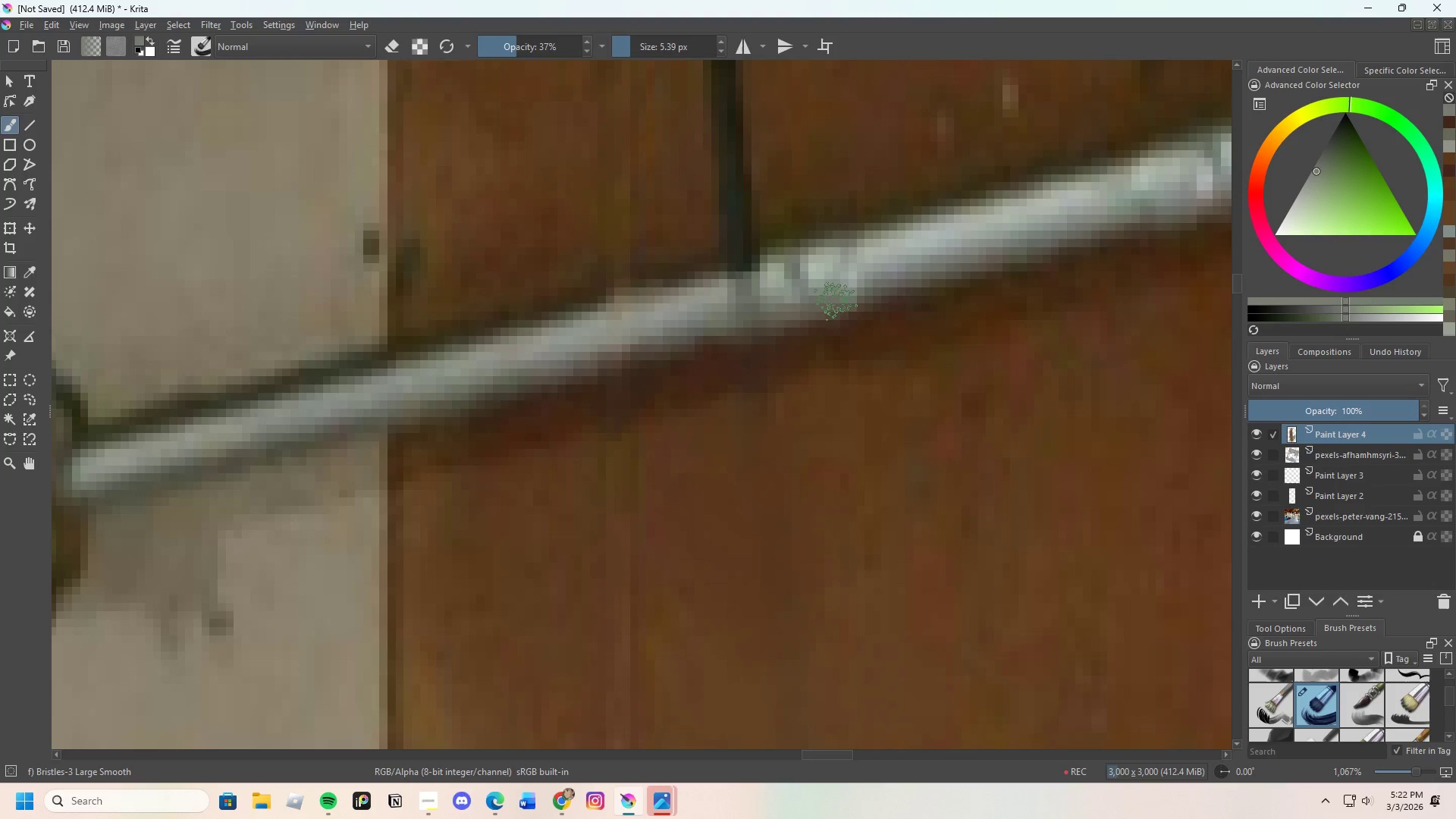 
hold_key(key=ControlLeft, duration=0.55)
 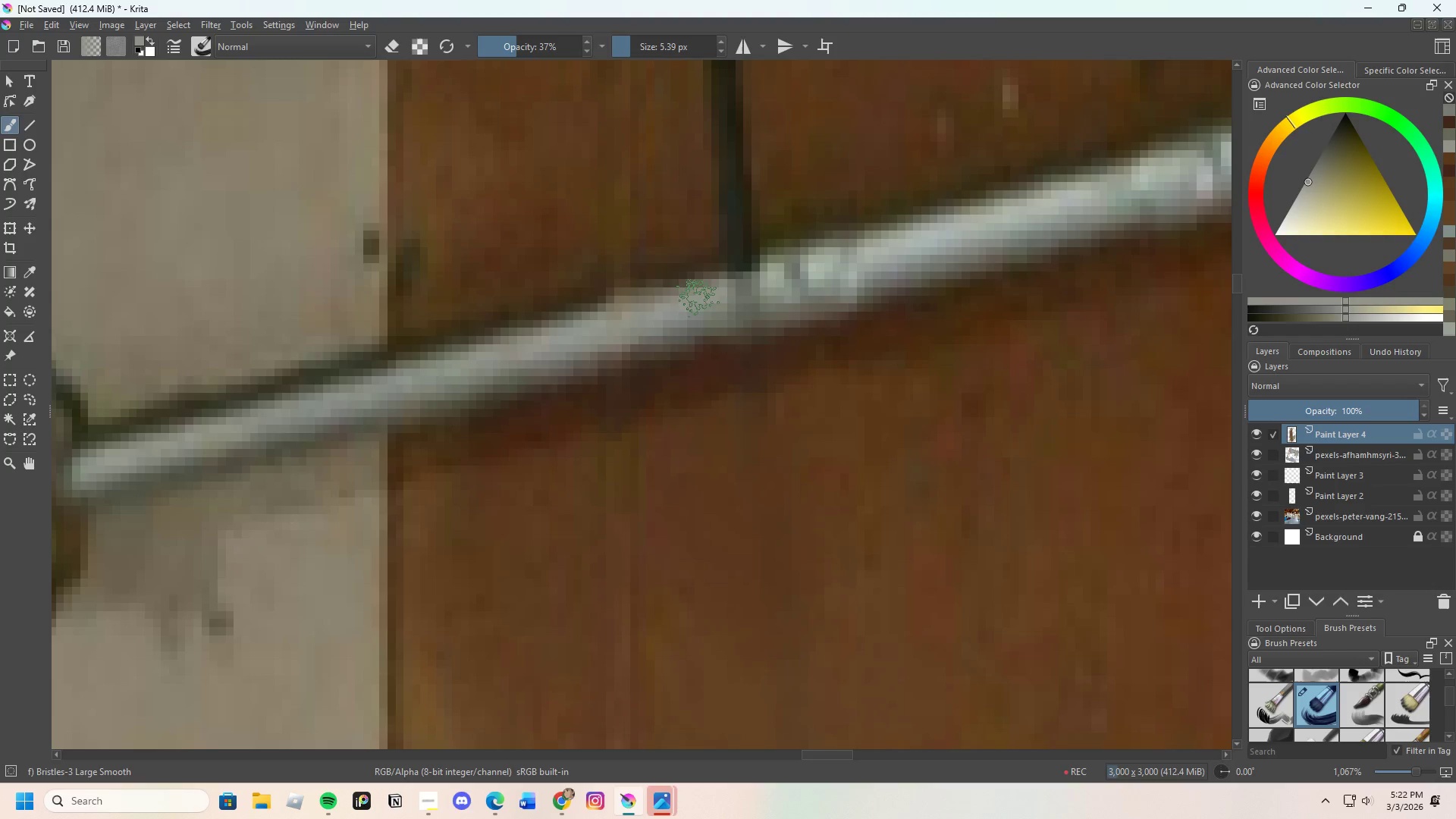 
left_click_drag(start_coordinate=[698, 298], to_coordinate=[818, 264])
 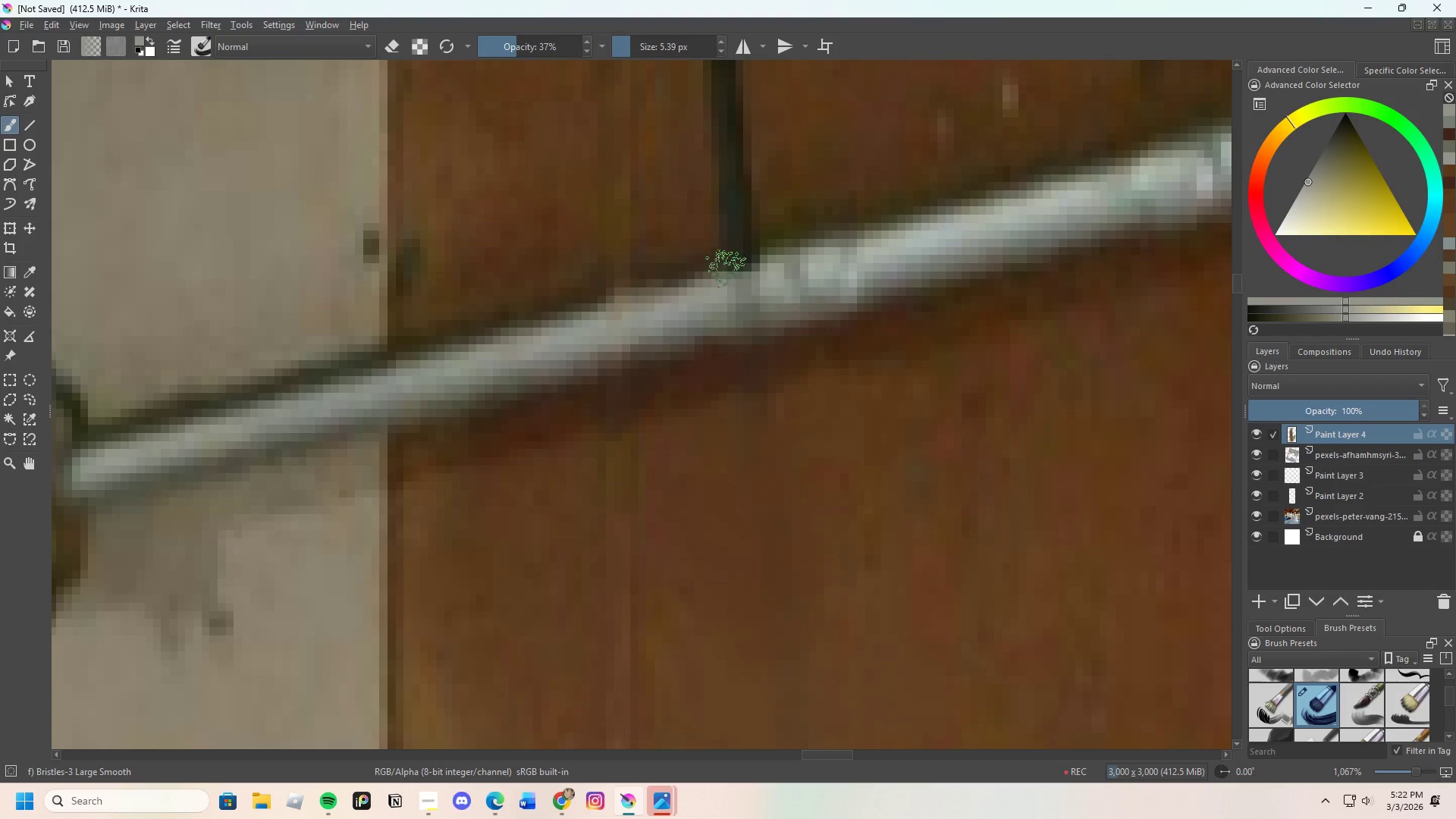 
hold_key(key=ControlLeft, duration=0.62)
left_click_drag(start_coordinate=[693, 267], to_coordinate=[699, 267])
 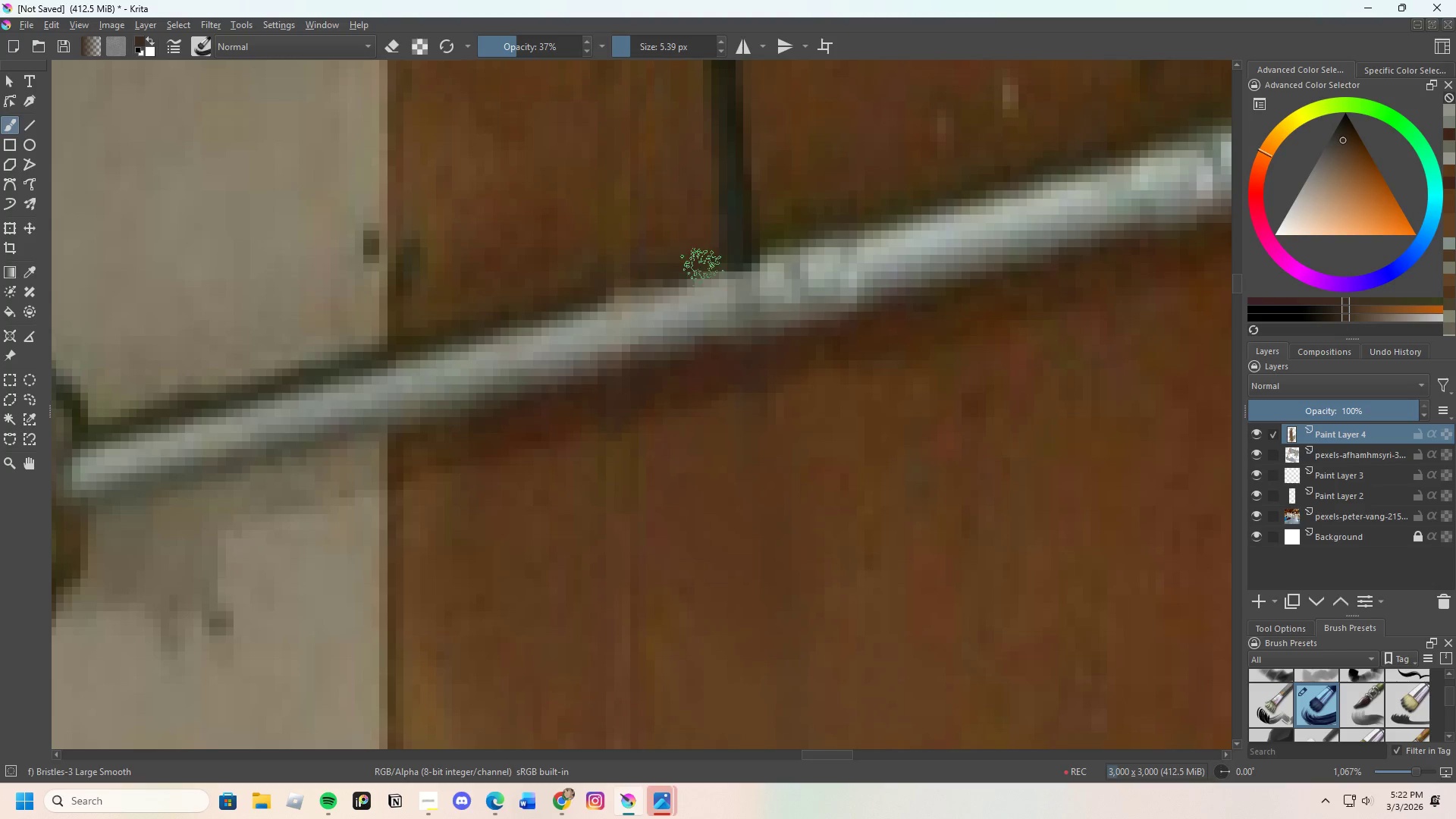 
left_click_drag(start_coordinate=[702, 267], to_coordinate=[810, 226])
 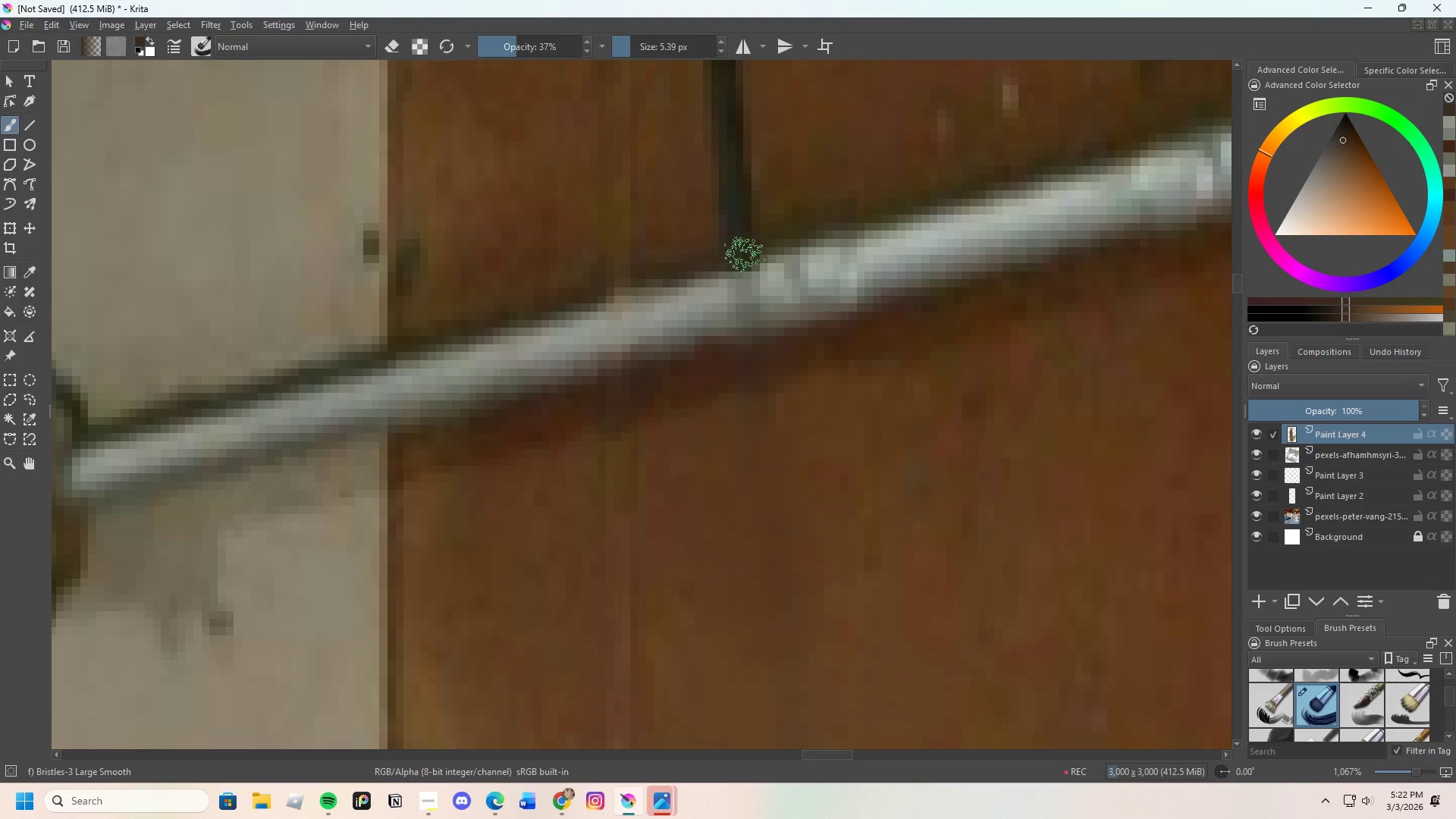 
hold_key(key=ControlLeft, duration=0.42)
left_click([684, 265])
 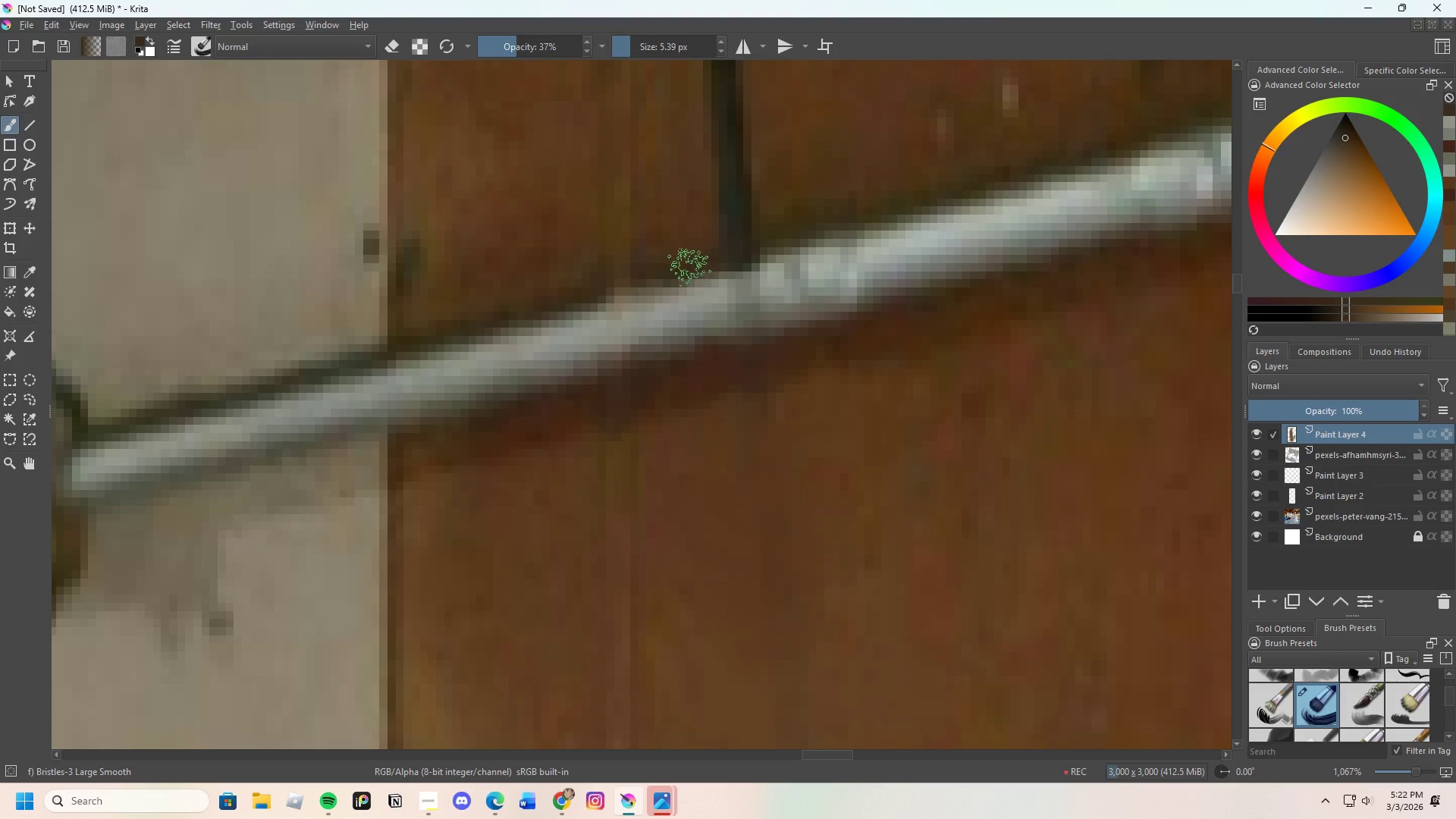 
left_click_drag(start_coordinate=[700, 267], to_coordinate=[799, 235])
 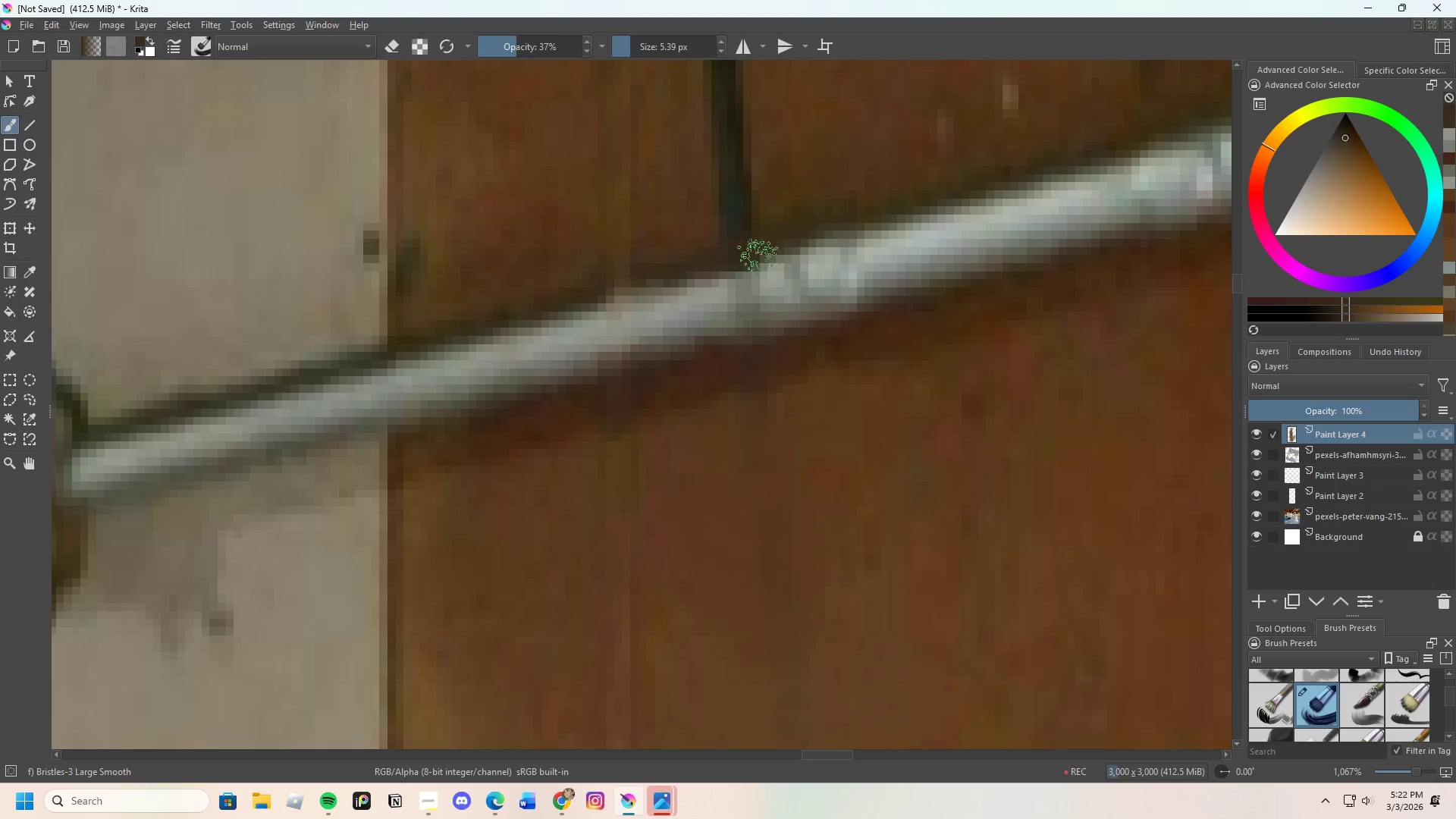 
scroll: coordinate [728, 302], scroll_direction: down, amount: 3.0
 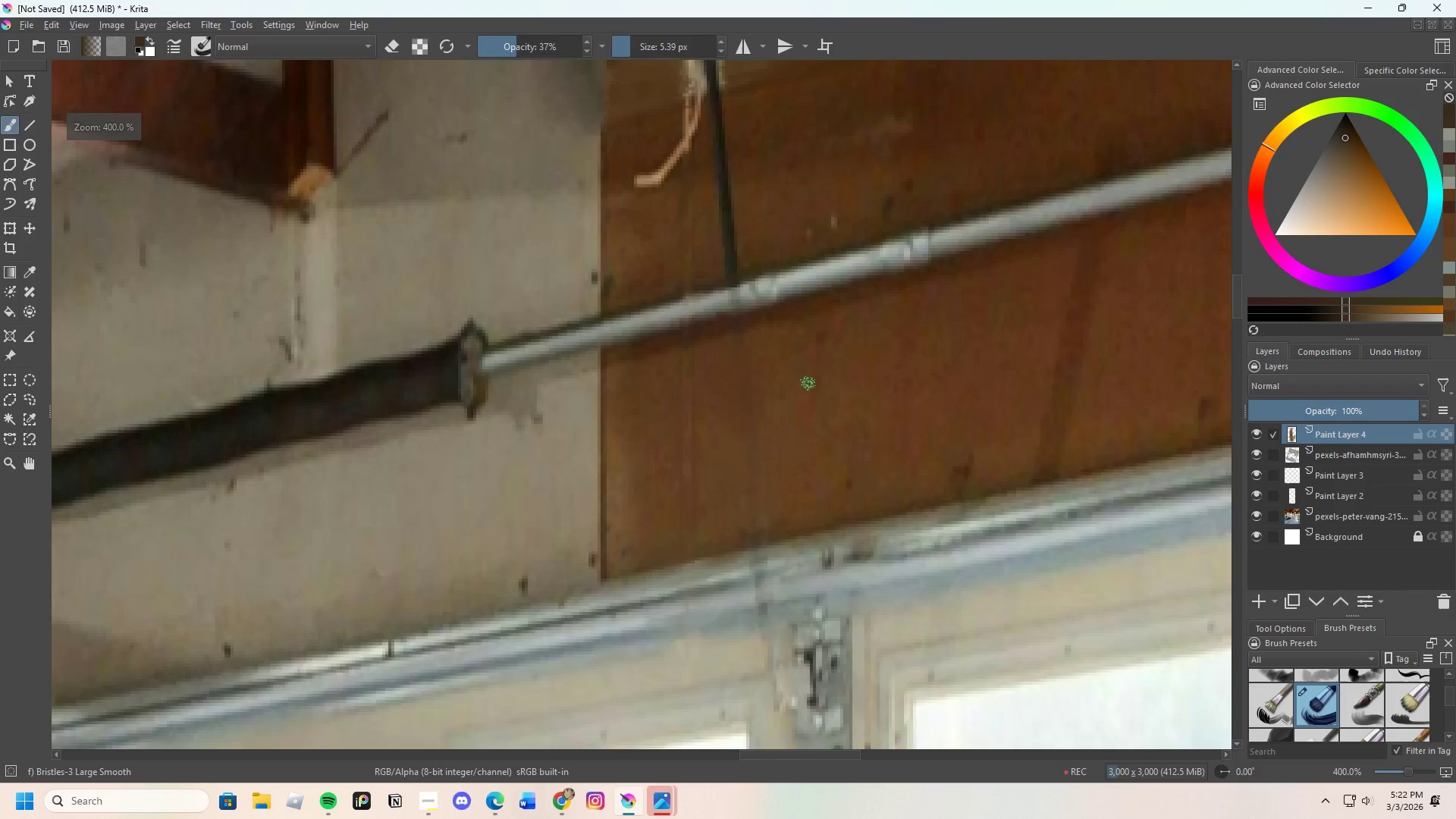 
hold_key(key=ControlLeft, duration=0.31)
left_click([737, 388])
 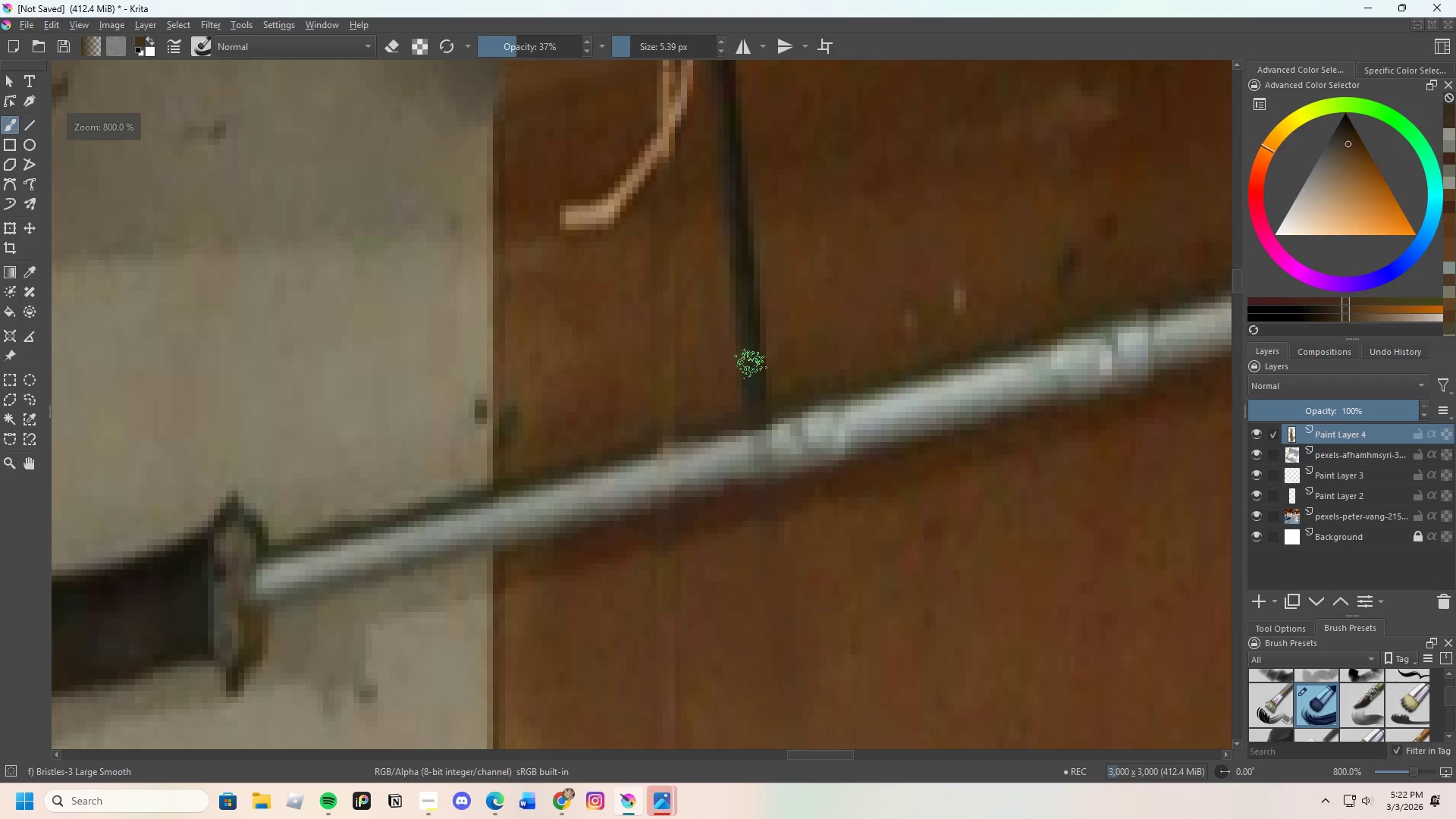 
scroll: coordinate [745, 378], scroll_direction: up, amount: 2.0
 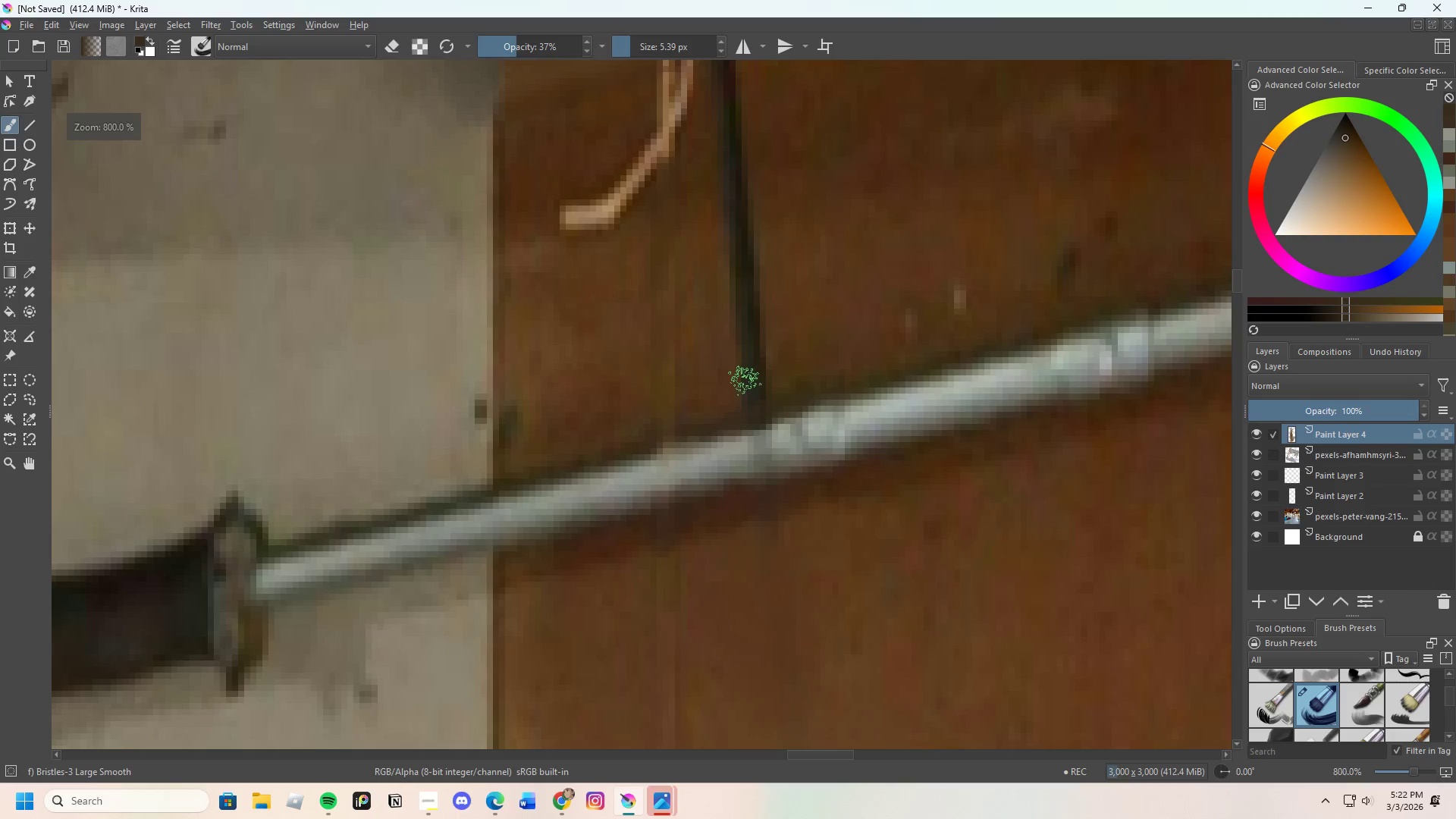 
left_click_drag(start_coordinate=[751, 362], to_coordinate=[756, 369])
 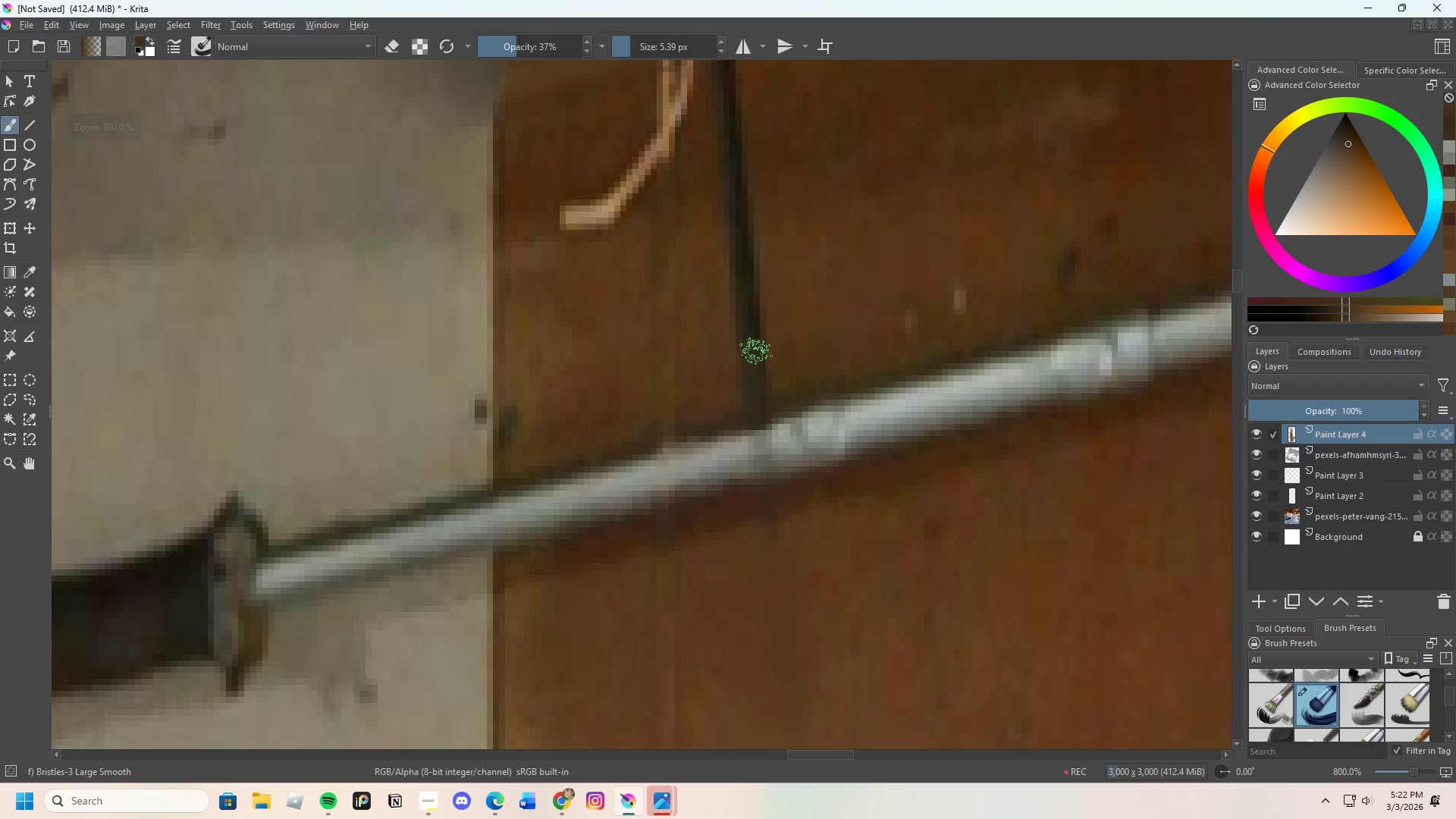 
left_click_drag(start_coordinate=[756, 359], to_coordinate=[762, 377])
 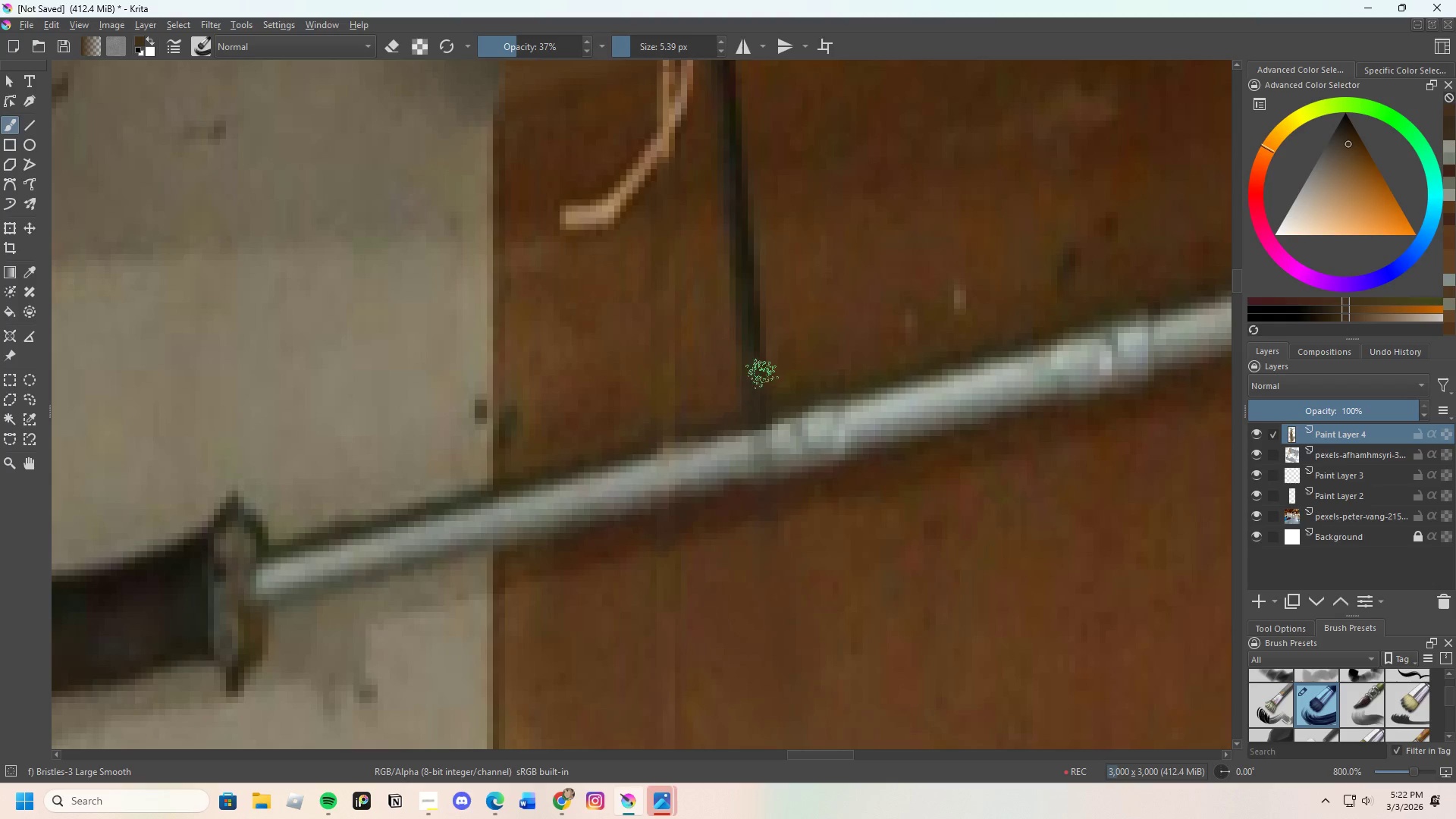 
left_click_drag(start_coordinate=[761, 378], to_coordinate=[764, 383])
 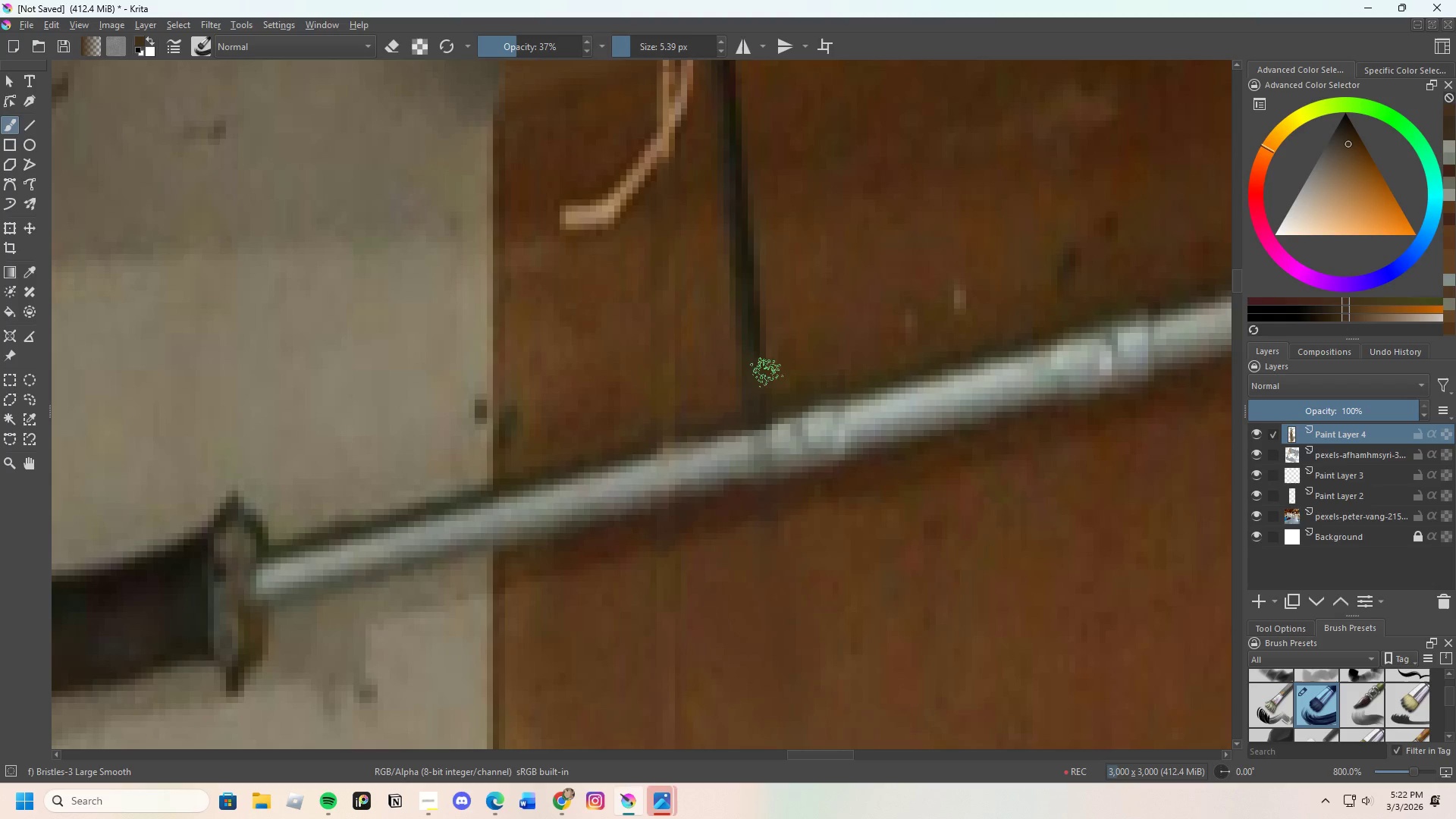 
left_click_drag(start_coordinate=[761, 383], to_coordinate=[741, 394])
 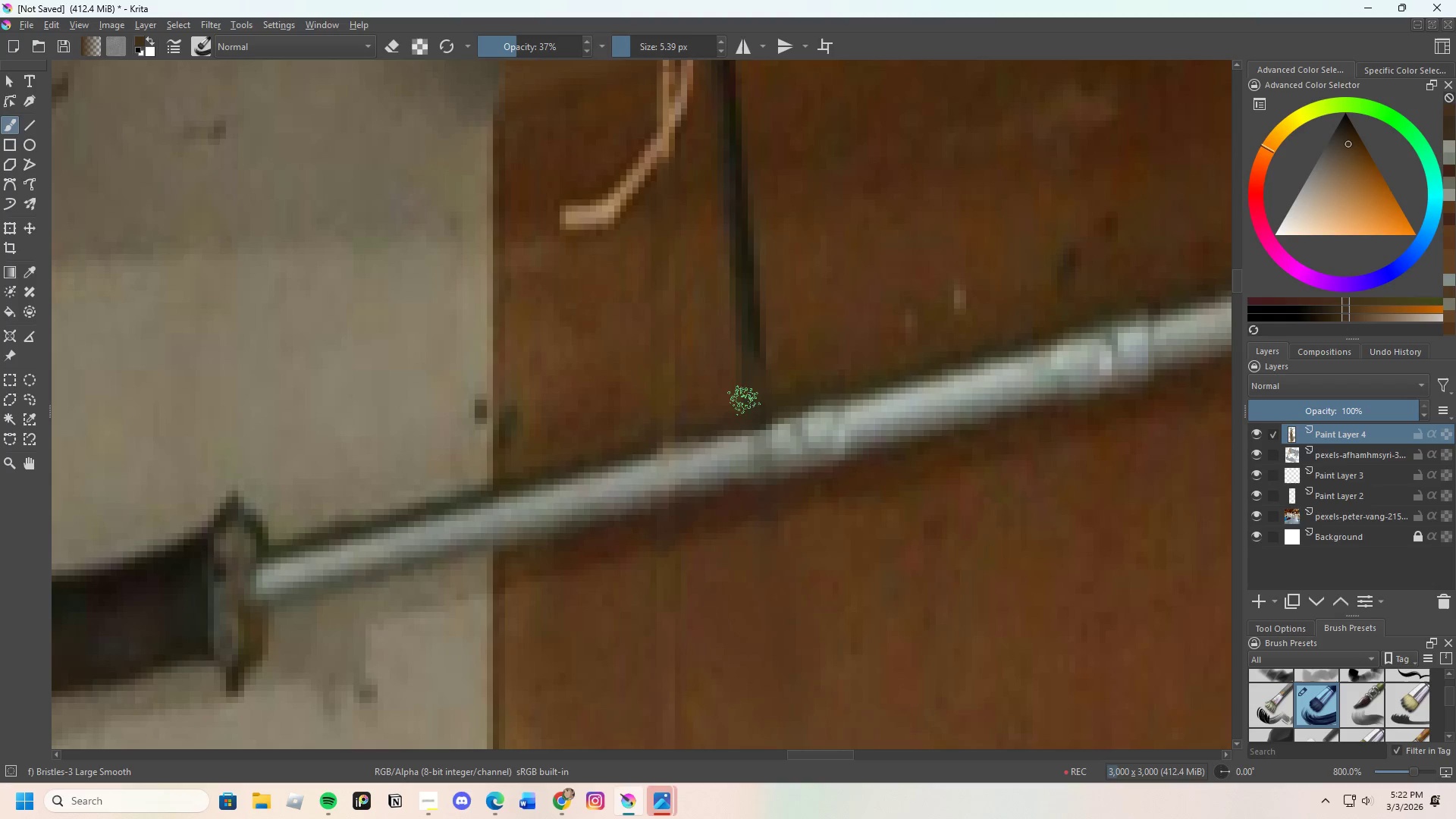 
left_click_drag(start_coordinate=[738, 394], to_coordinate=[744, 388])
 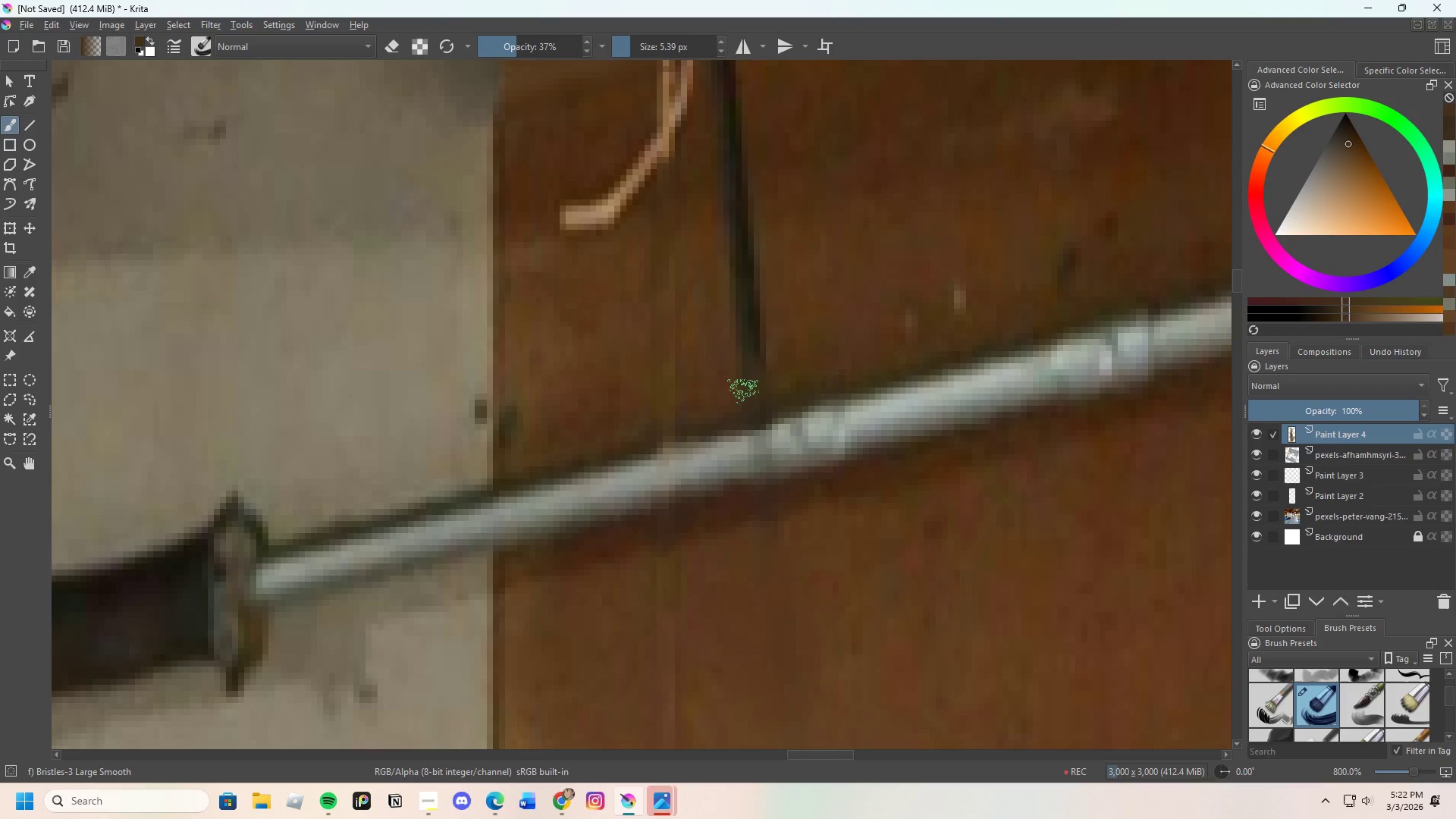 
left_click_drag(start_coordinate=[750, 370], to_coordinate=[751, 351])
 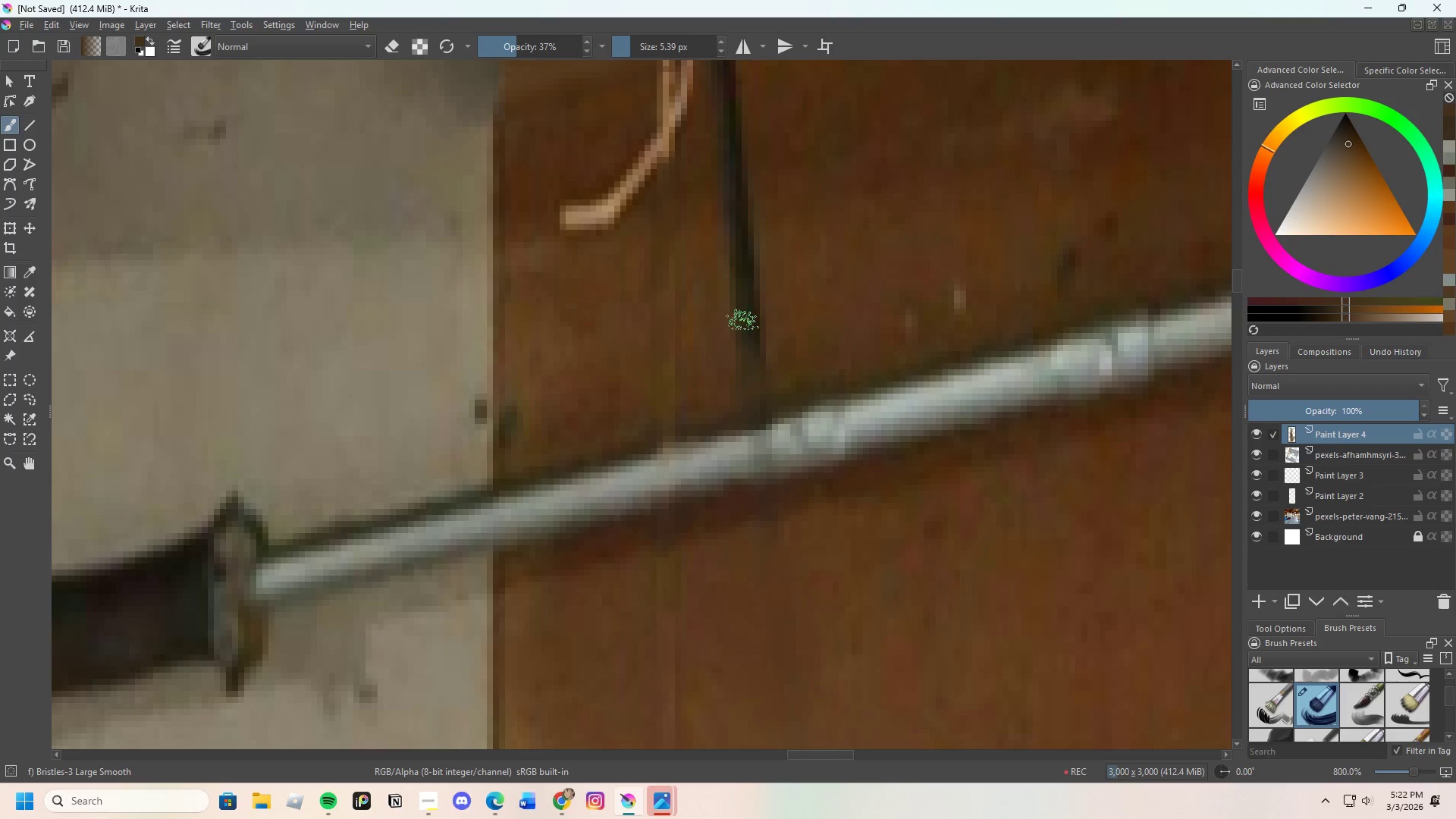 
left_click_drag(start_coordinate=[742, 324], to_coordinate=[749, 329])
 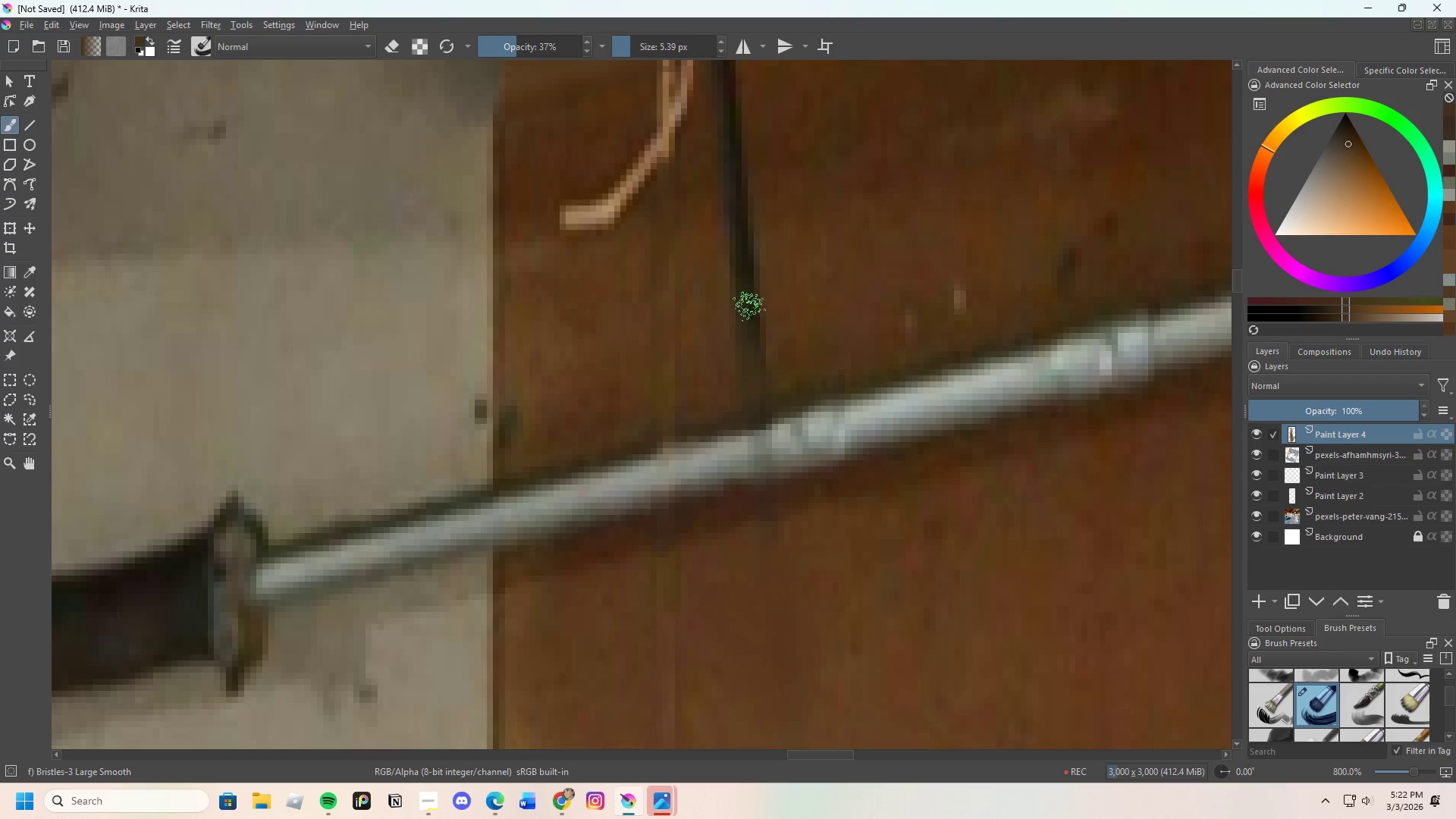 
left_click_drag(start_coordinate=[749, 325], to_coordinate=[759, 347])
 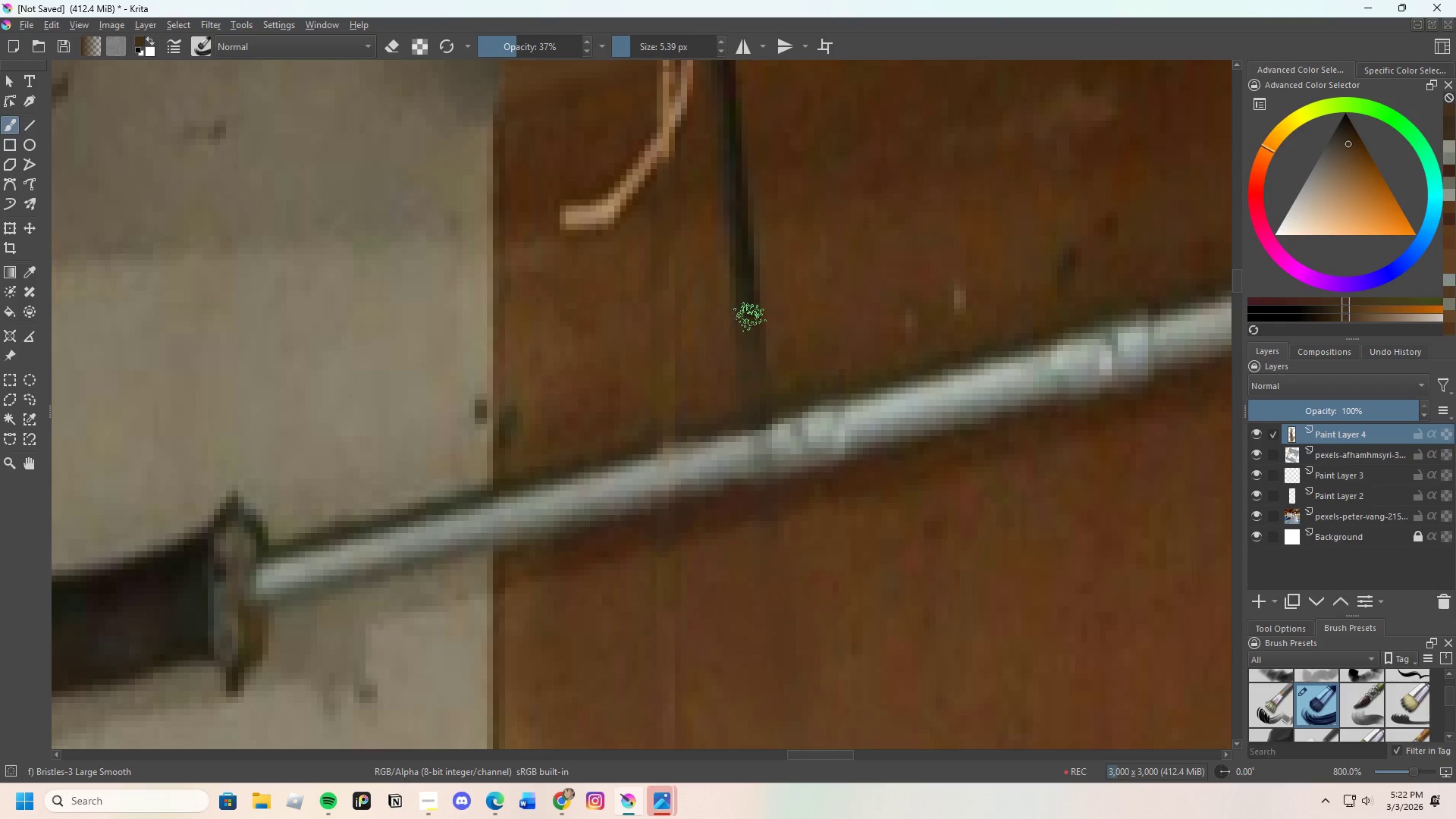 
hold_key(key=ControlLeft, duration=0.34)
triple_click([774, 309])
 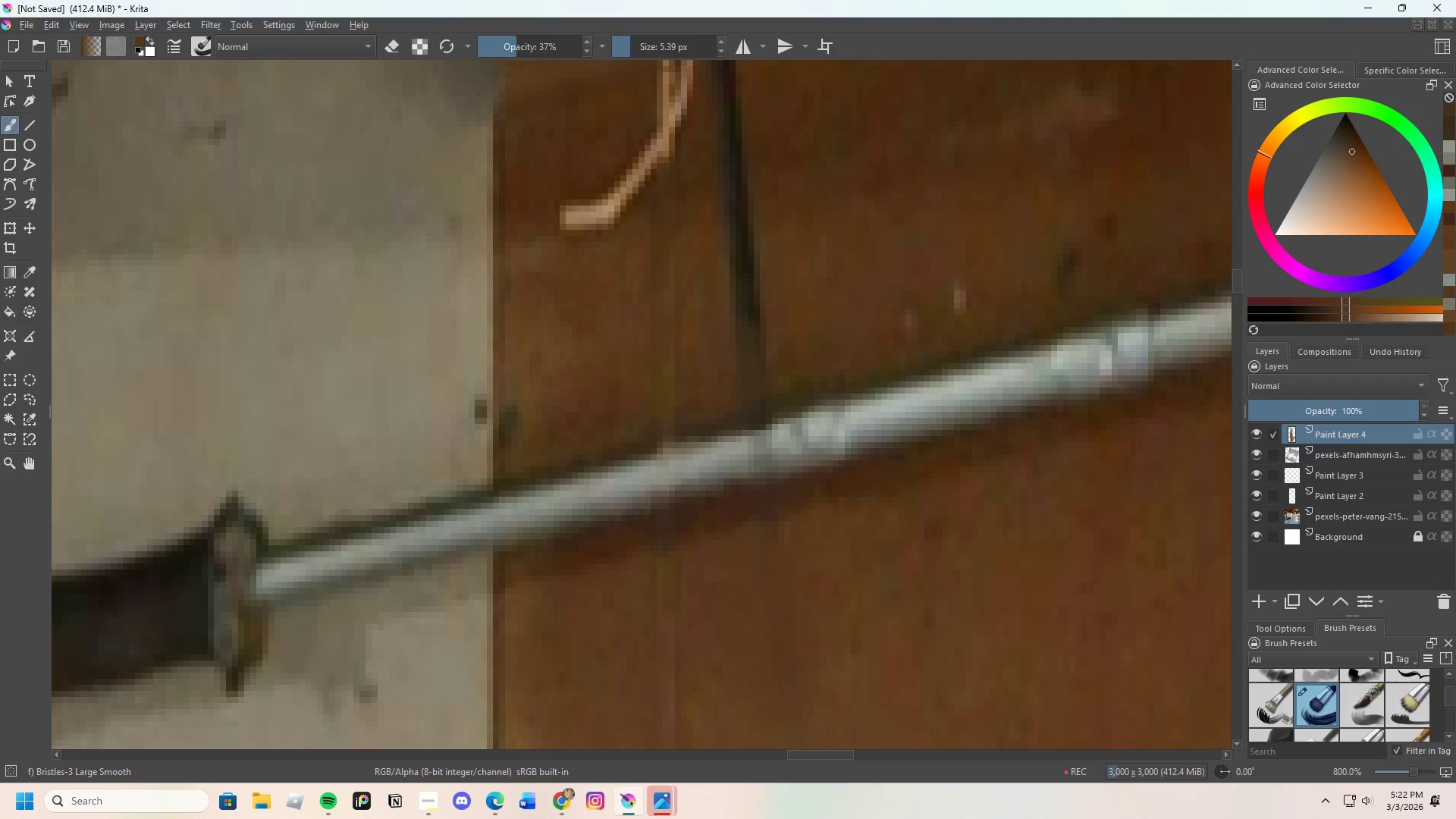 
left_click_drag(start_coordinate=[769, 332], to_coordinate=[769, 349])
 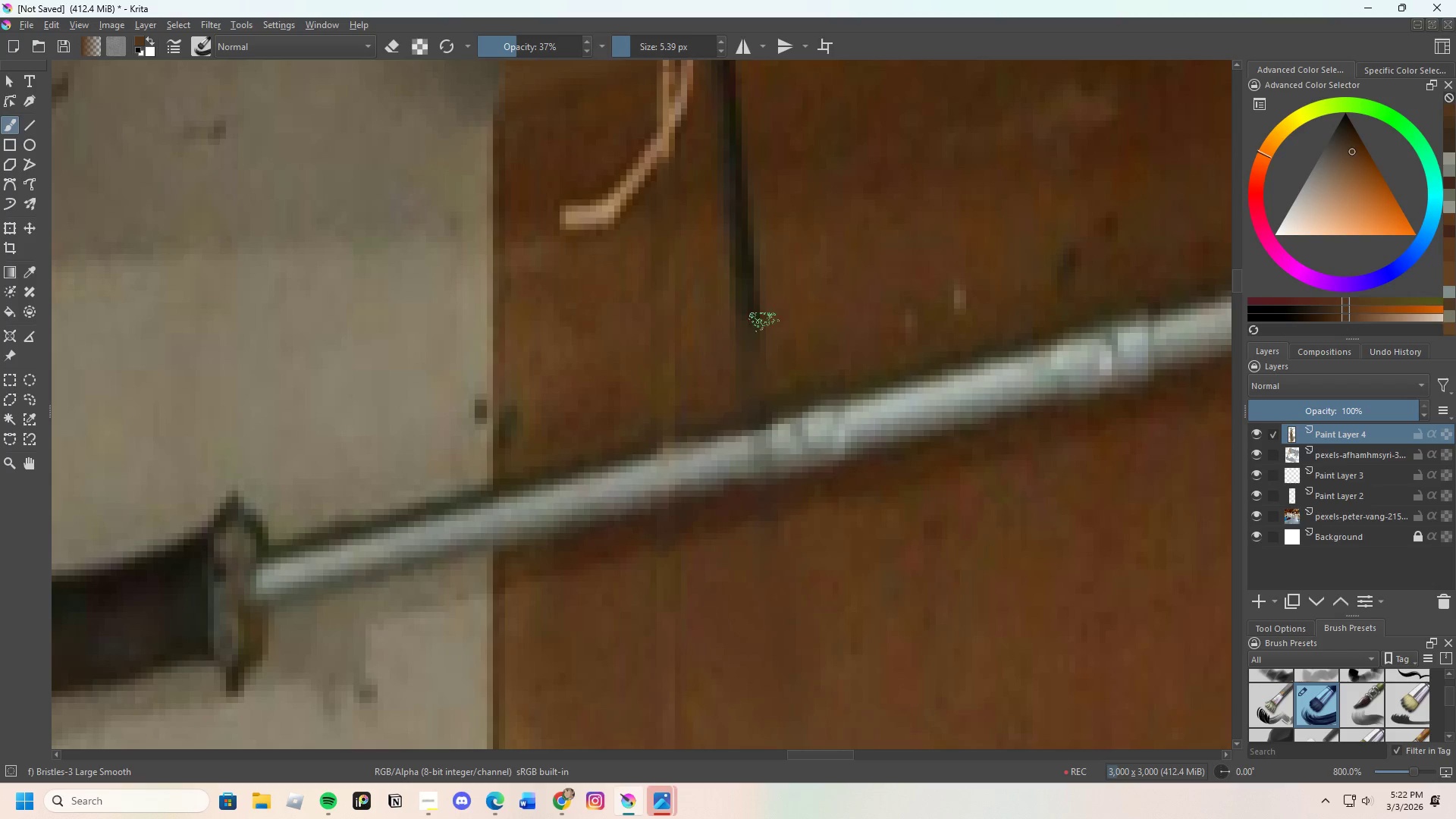 
left_click_drag(start_coordinate=[760, 338], to_coordinate=[759, 348])
 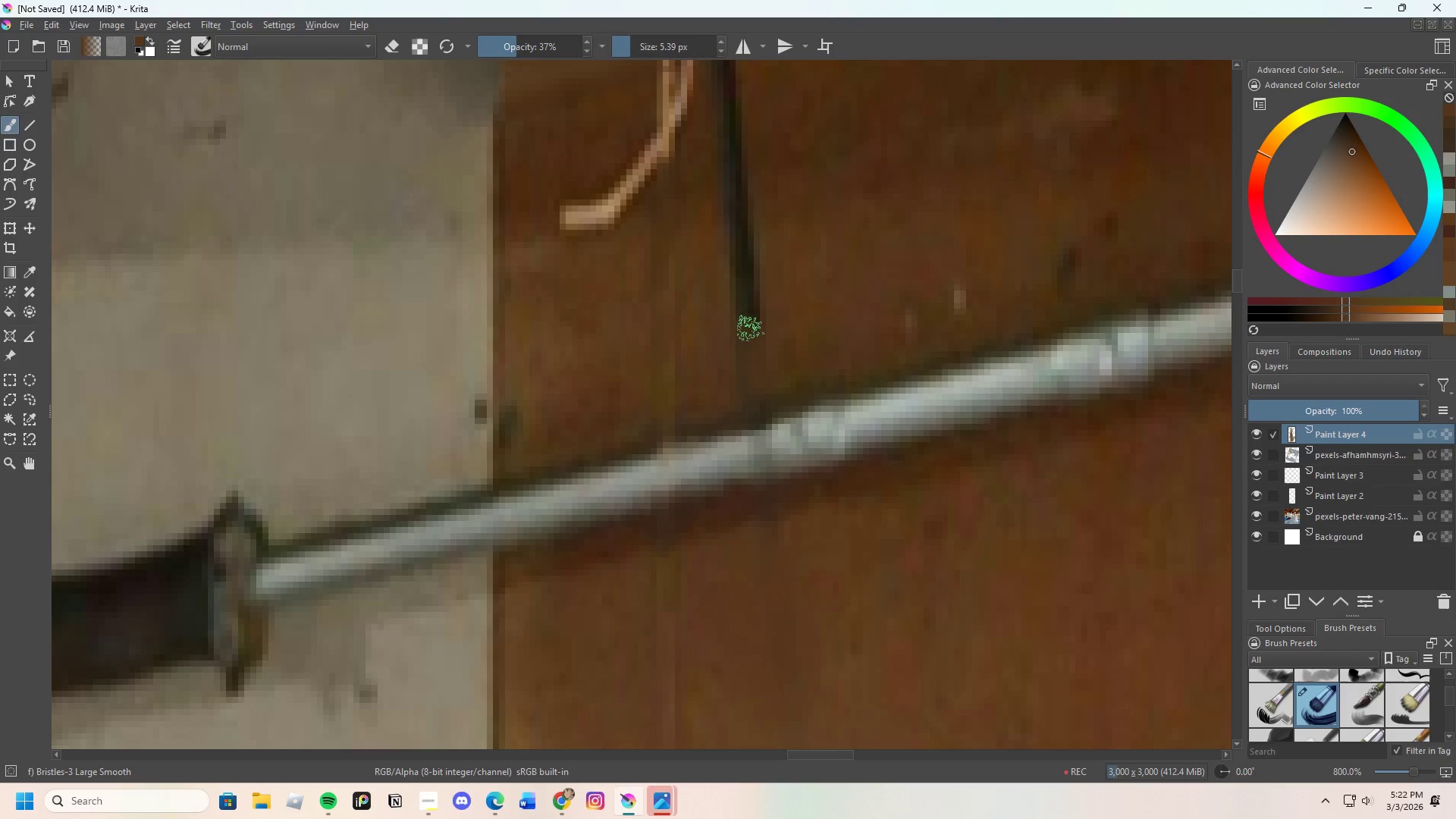 
left_click_drag(start_coordinate=[743, 347], to_coordinate=[744, 338])
 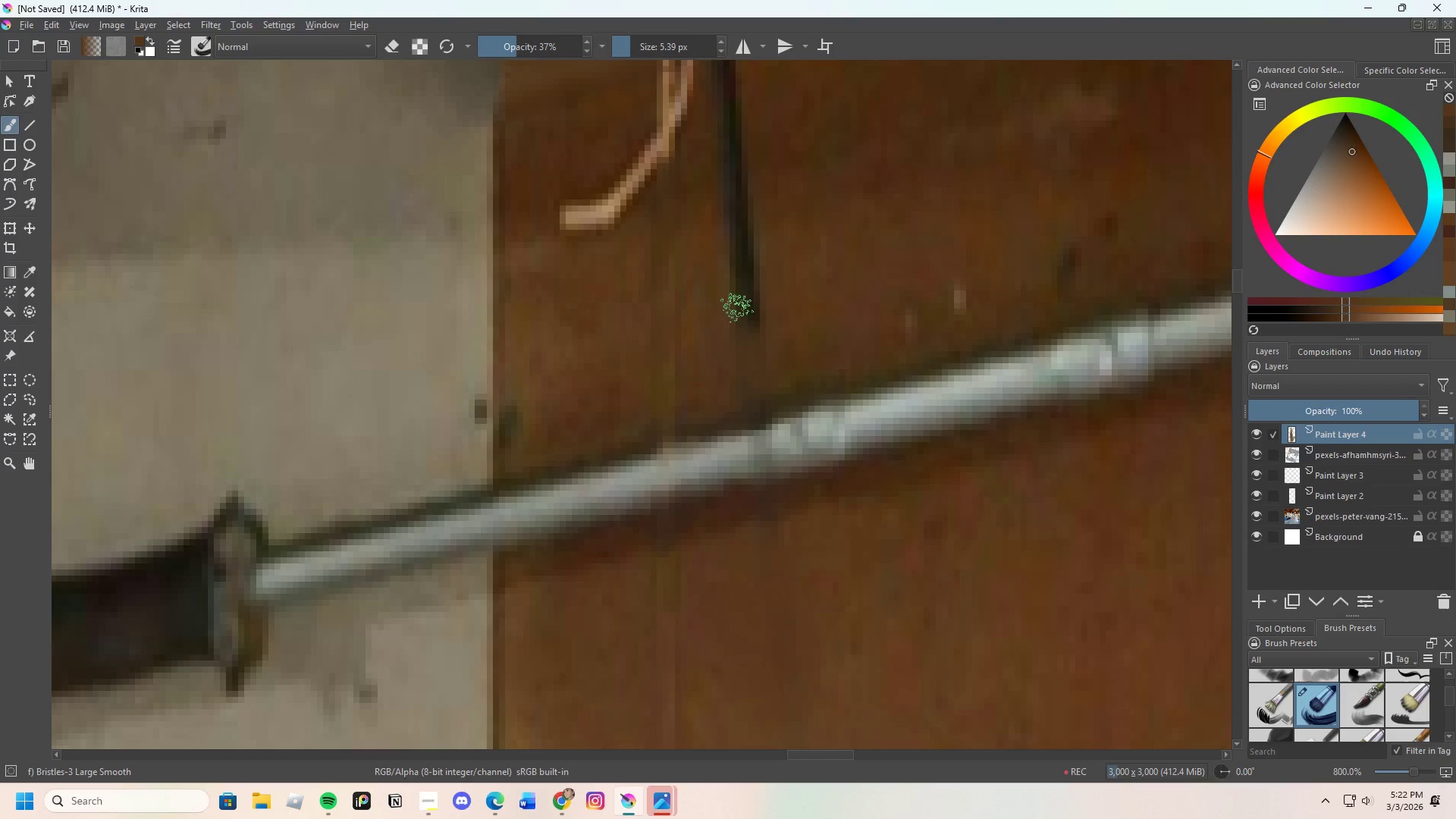 
left_click_drag(start_coordinate=[733, 327], to_coordinate=[750, 344])
 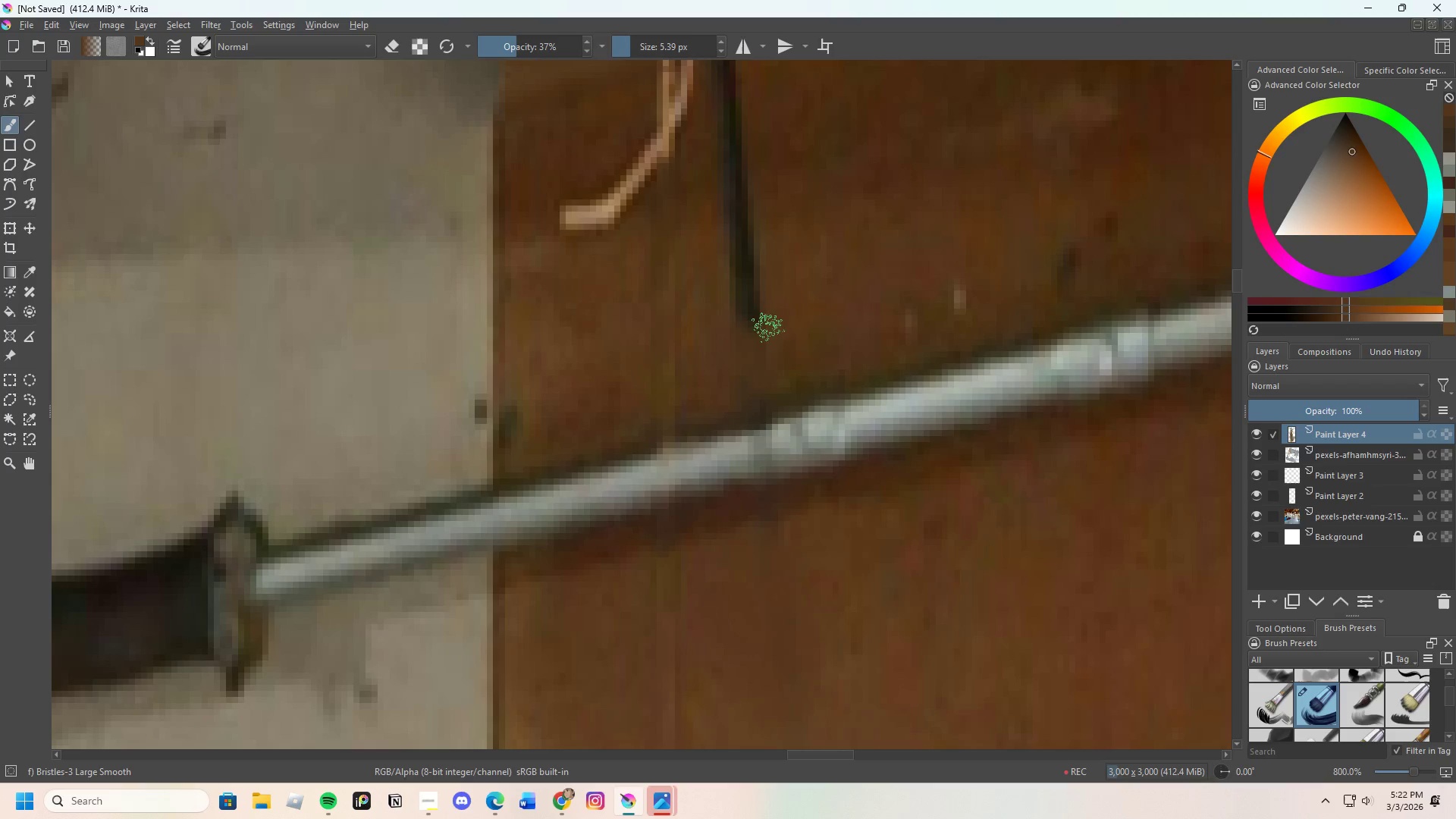 
left_click_drag(start_coordinate=[770, 352], to_coordinate=[785, 340])
 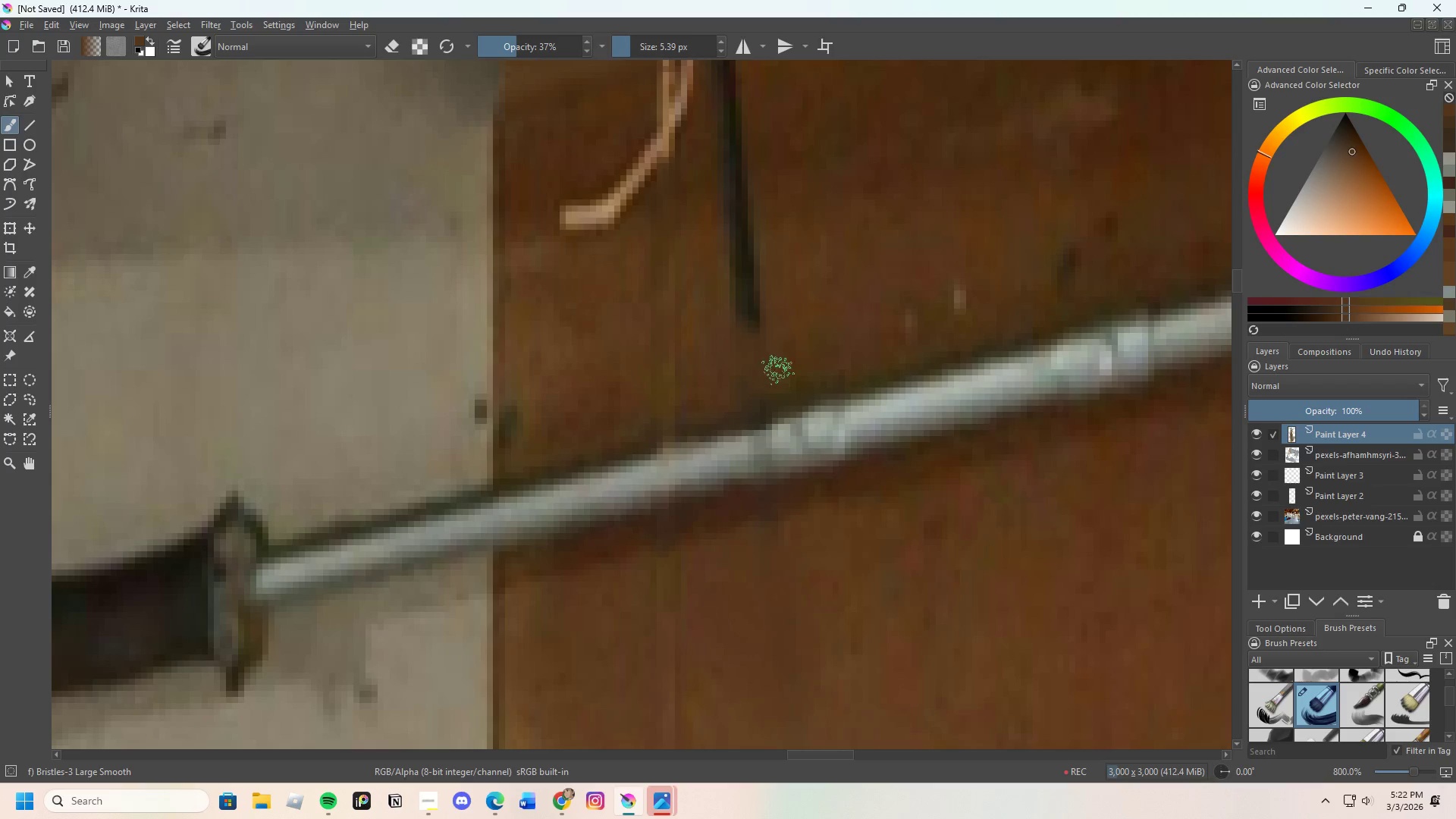 
left_click_drag(start_coordinate=[781, 337], to_coordinate=[764, 322])
 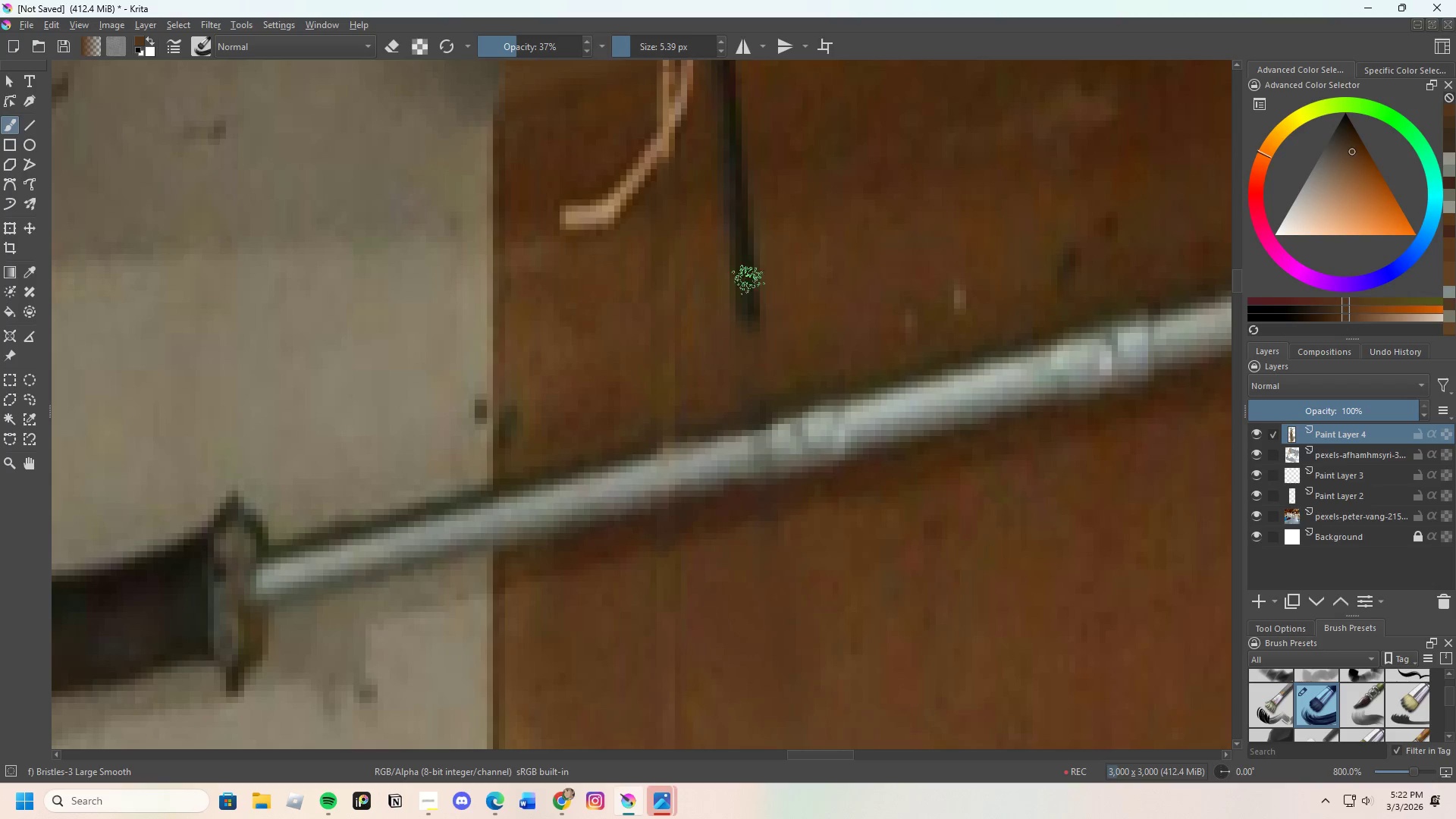 
left_click_drag(start_coordinate=[748, 290], to_coordinate=[762, 312])
 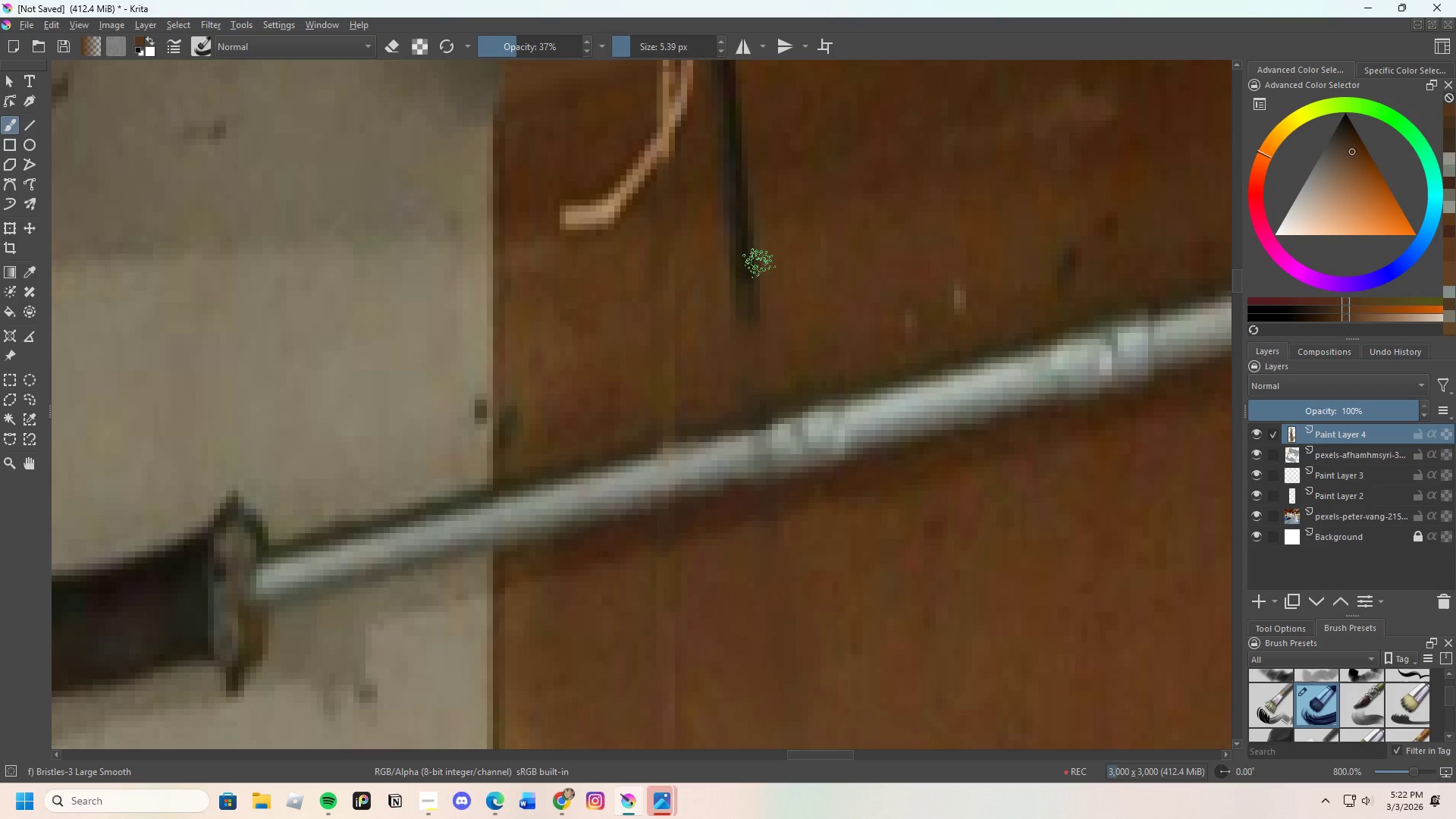 
left_click_drag(start_coordinate=[745, 300], to_coordinate=[742, 296])
 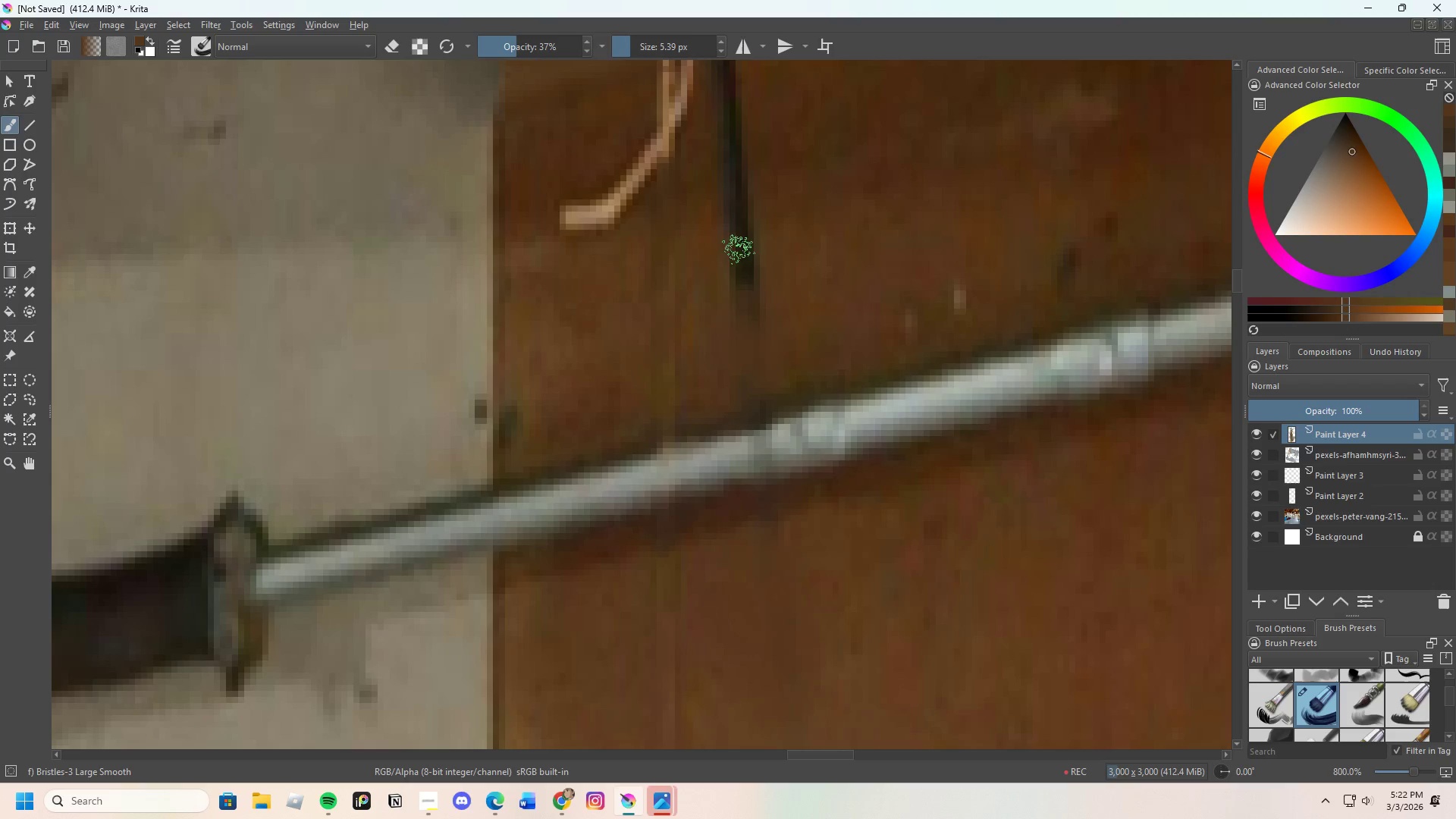 
left_click_drag(start_coordinate=[736, 269], to_coordinate=[753, 264])
 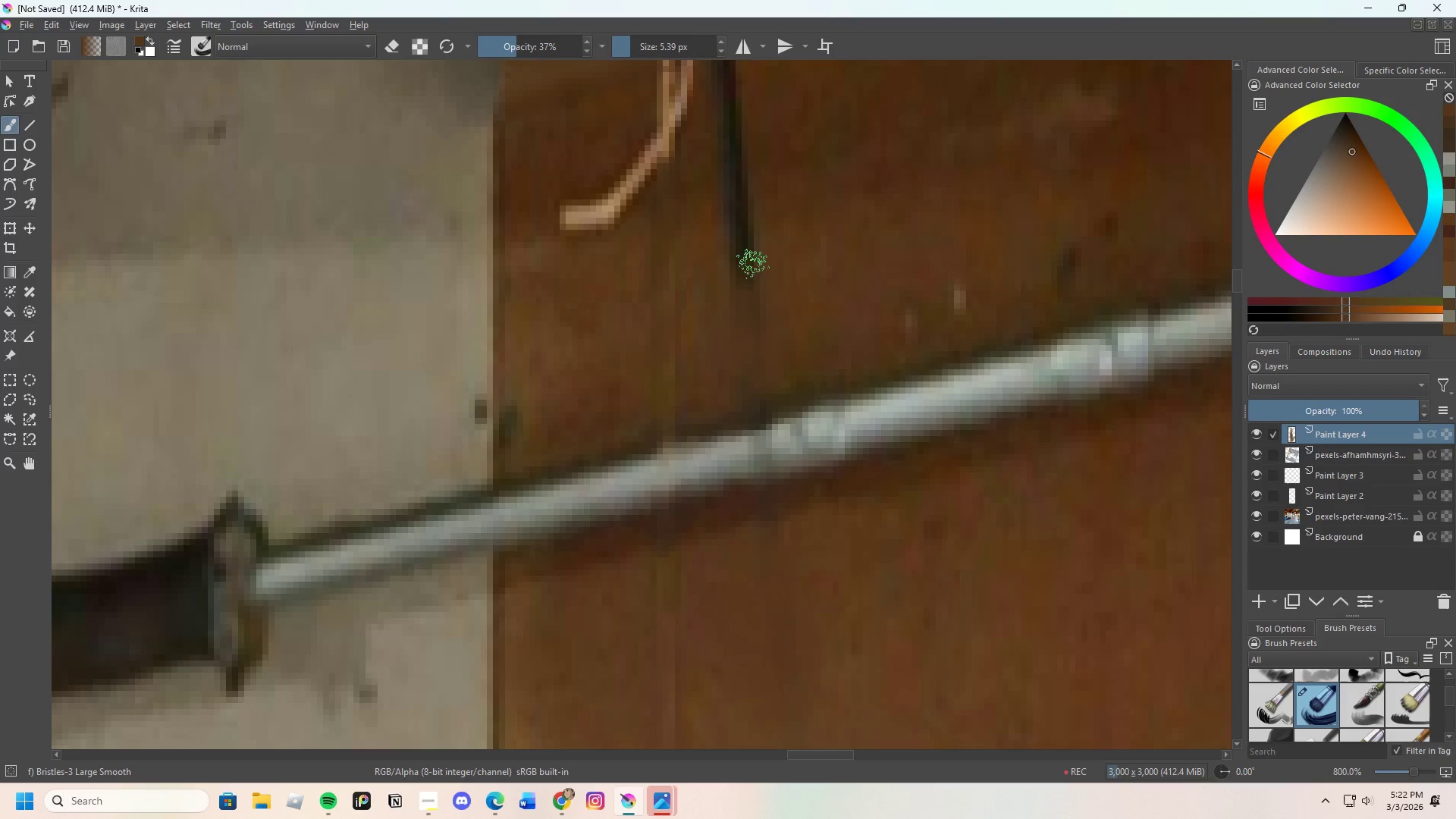 
left_click_drag(start_coordinate=[747, 259], to_coordinate=[758, 281])
 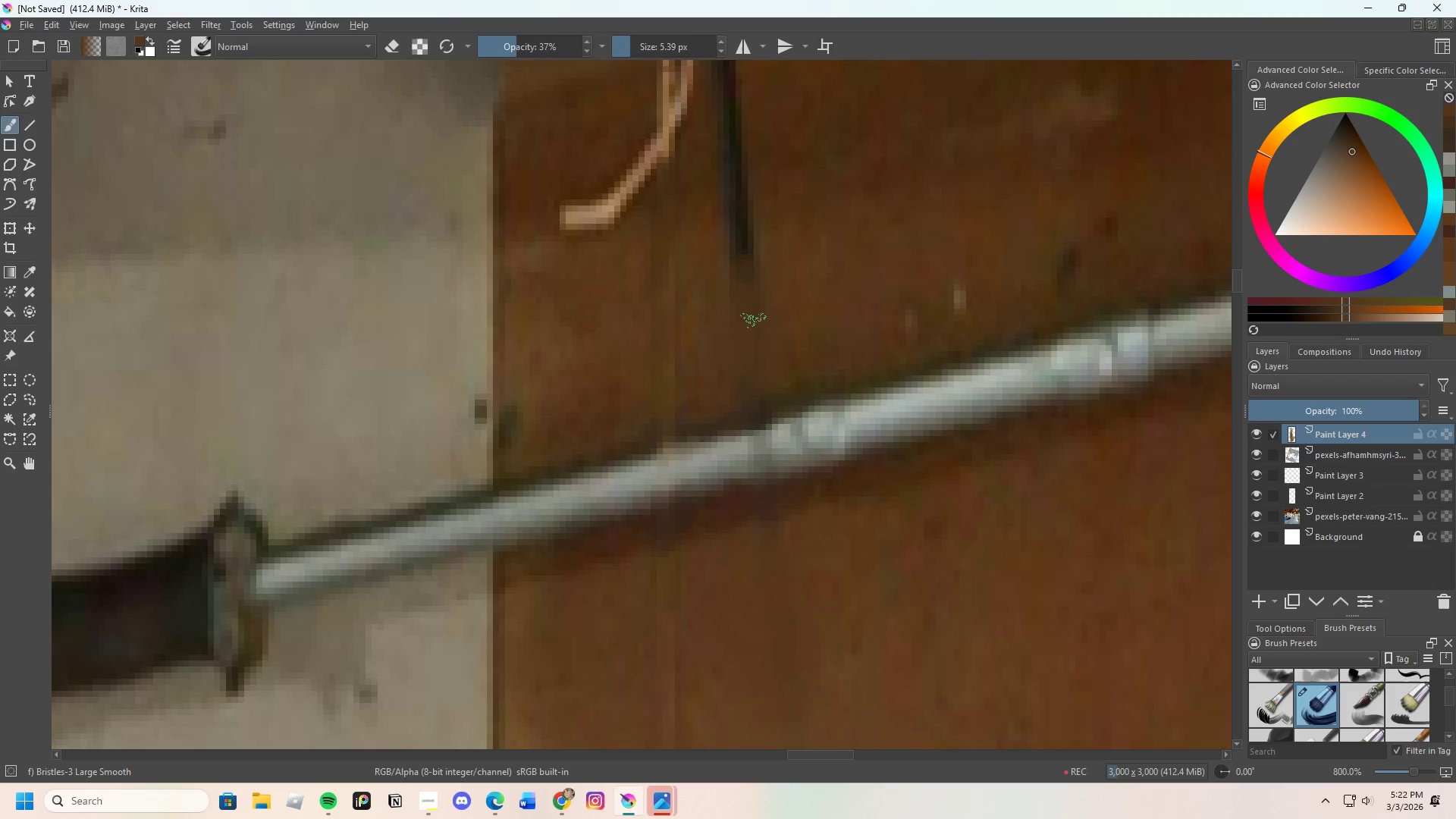 
left_click_drag(start_coordinate=[757, 280], to_coordinate=[746, 367])
 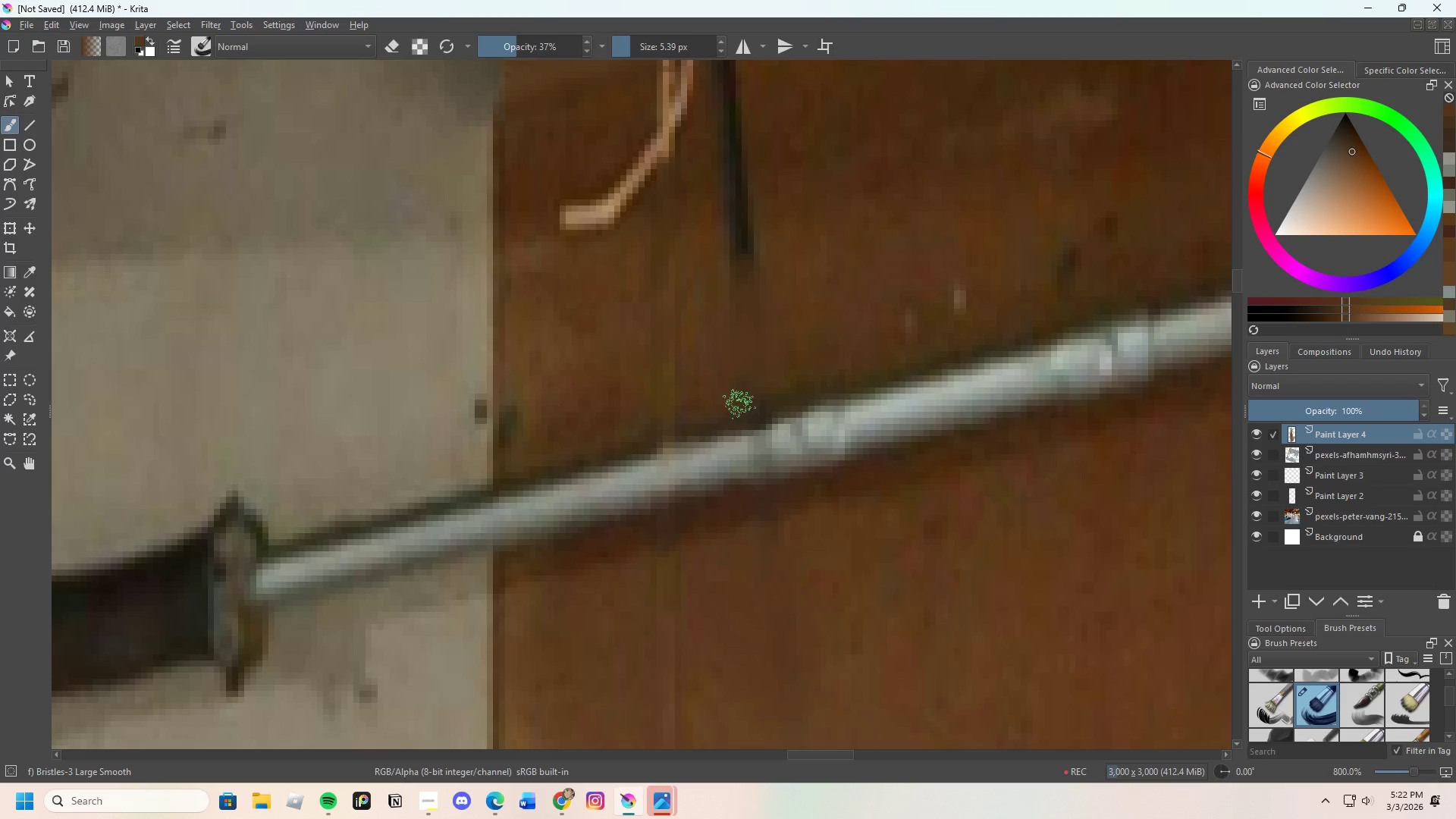 
left_click_drag(start_coordinate=[742, 406], to_coordinate=[758, 367])
 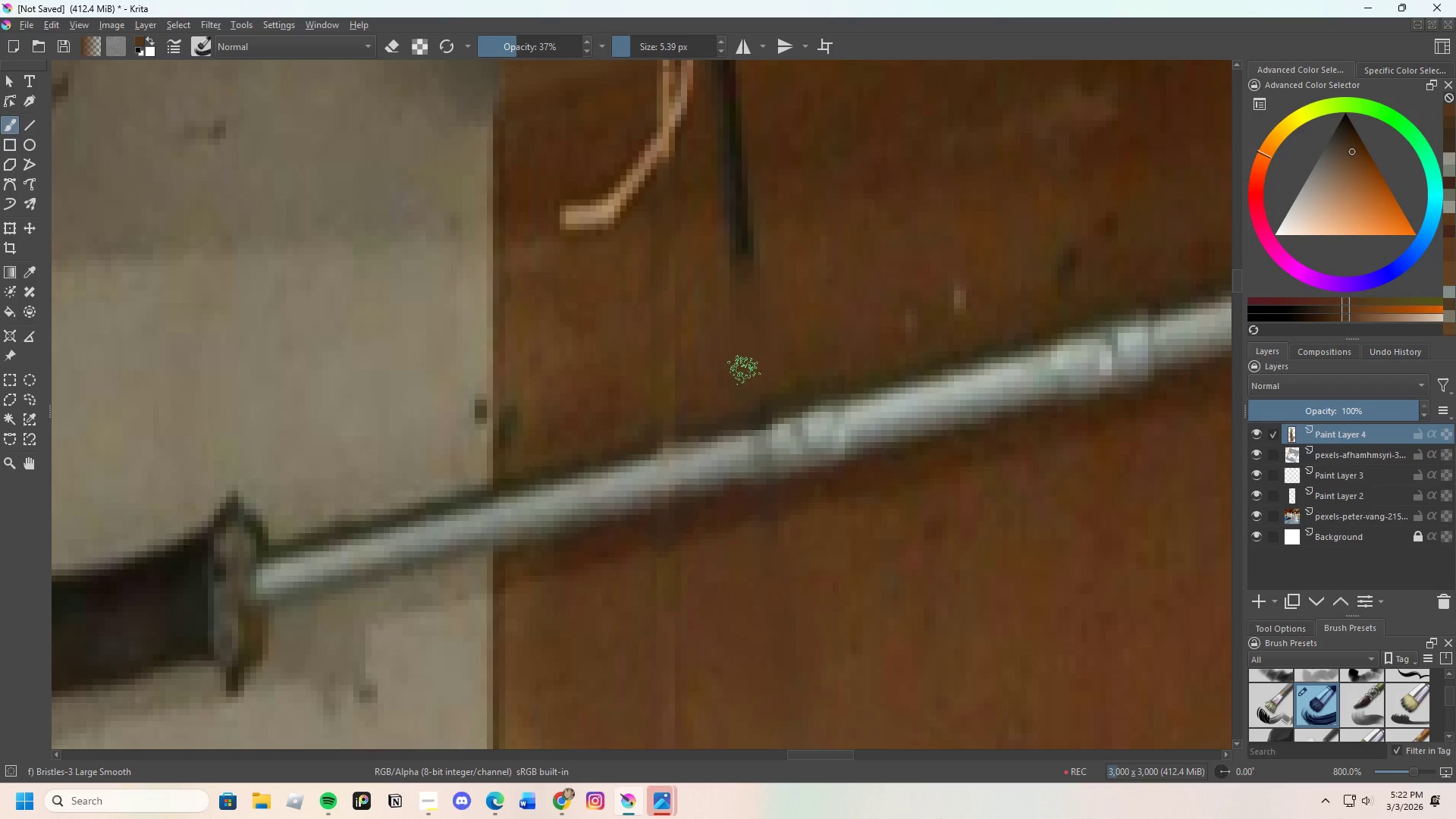 
scroll: coordinate [745, 370], scroll_direction: down, amount: 3.0
 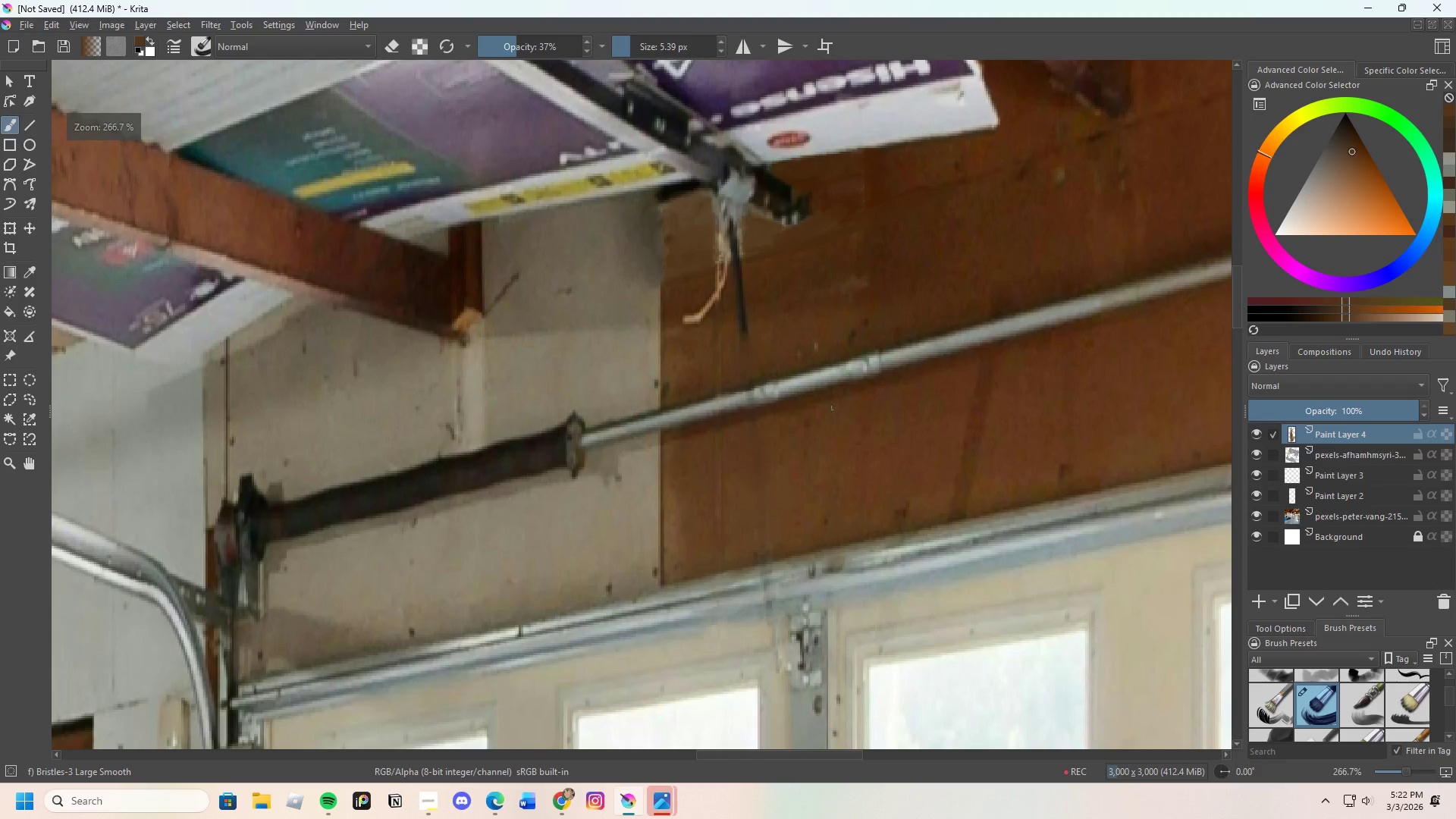 
hold_key(key=ControlLeft, duration=0.53)
 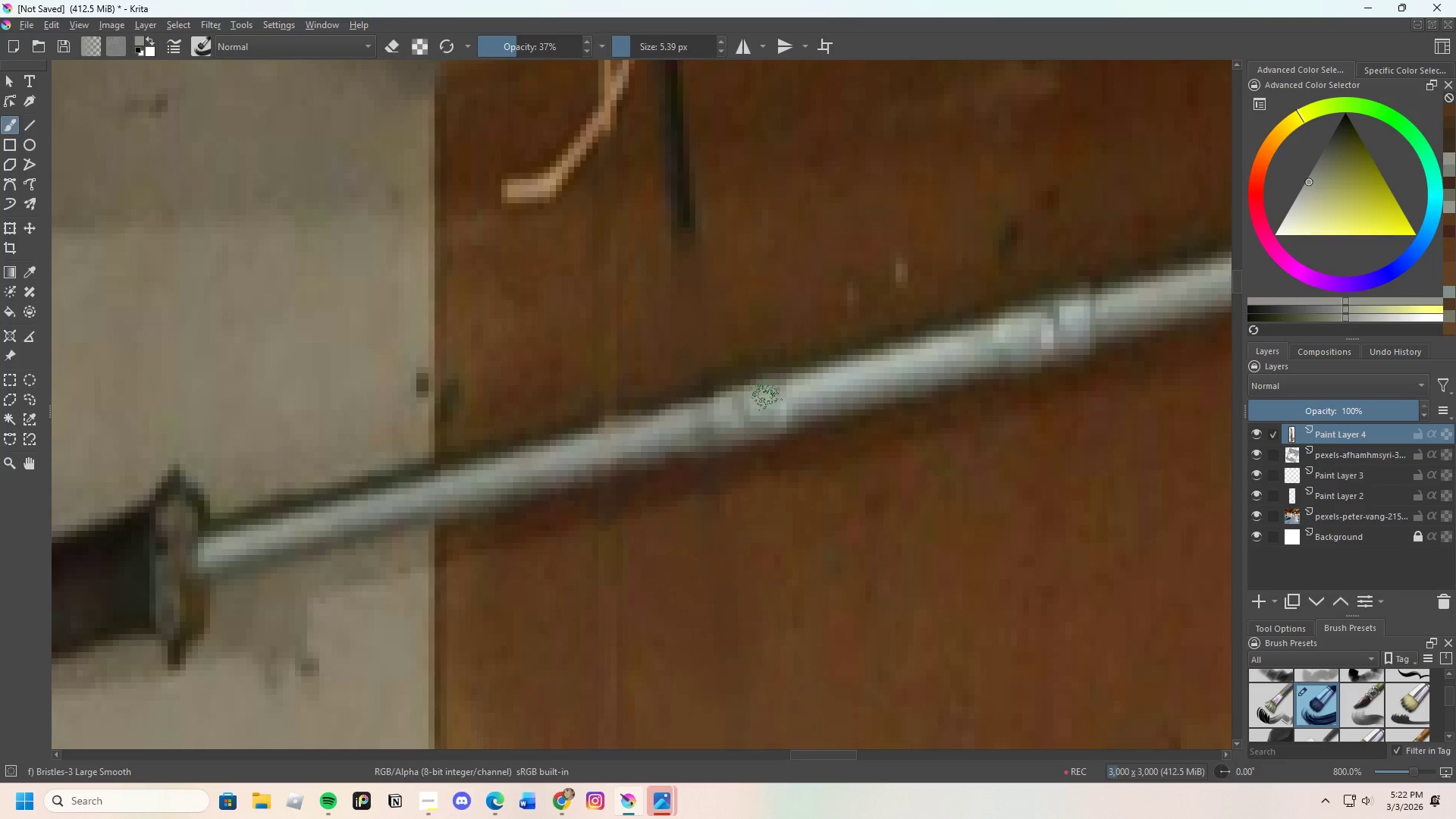 
scroll: coordinate [774, 384], scroll_direction: up, amount: 3.0
 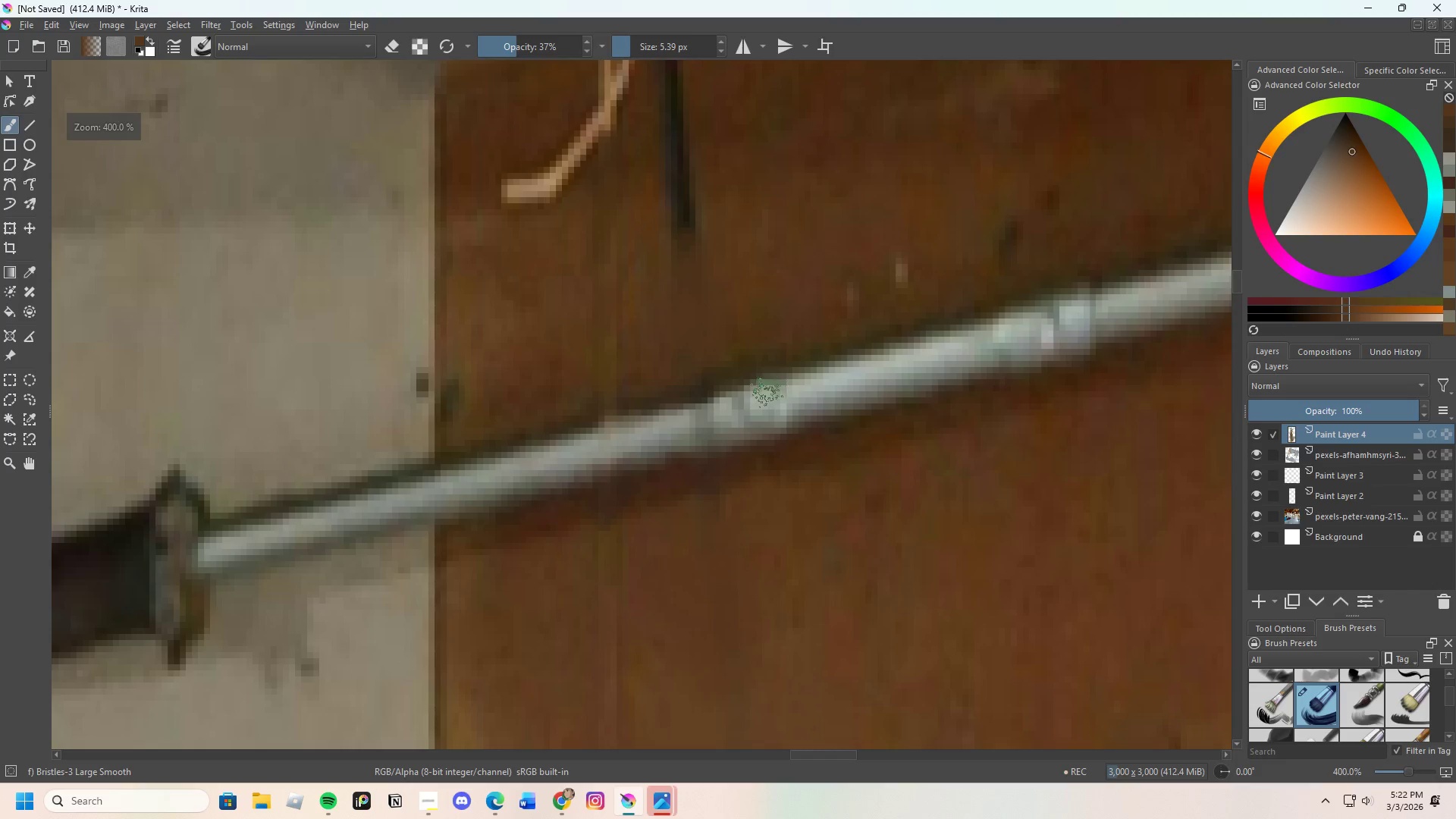 
left_click([686, 417])
 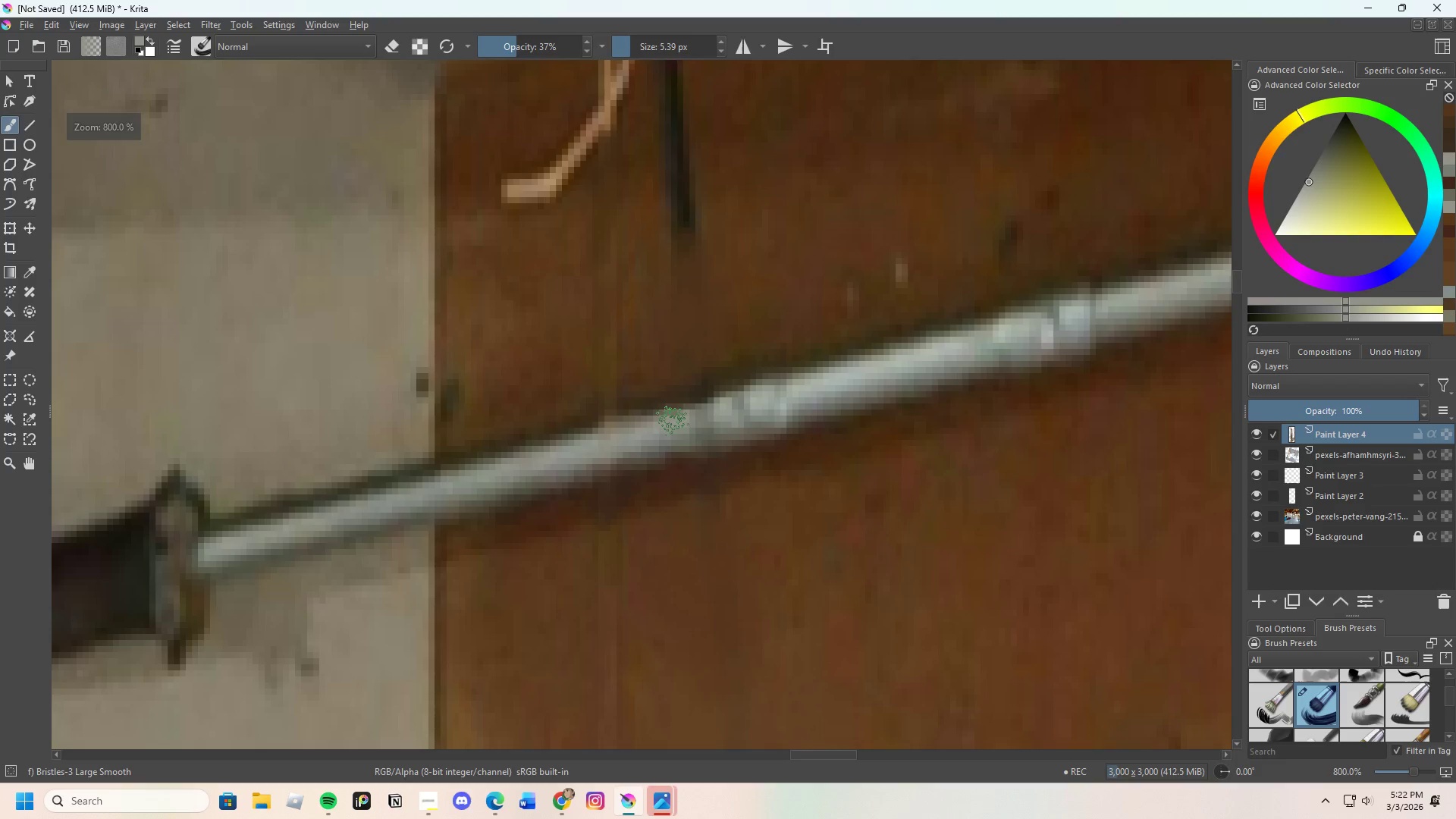 
left_click_drag(start_coordinate=[673, 421], to_coordinate=[767, 396])
 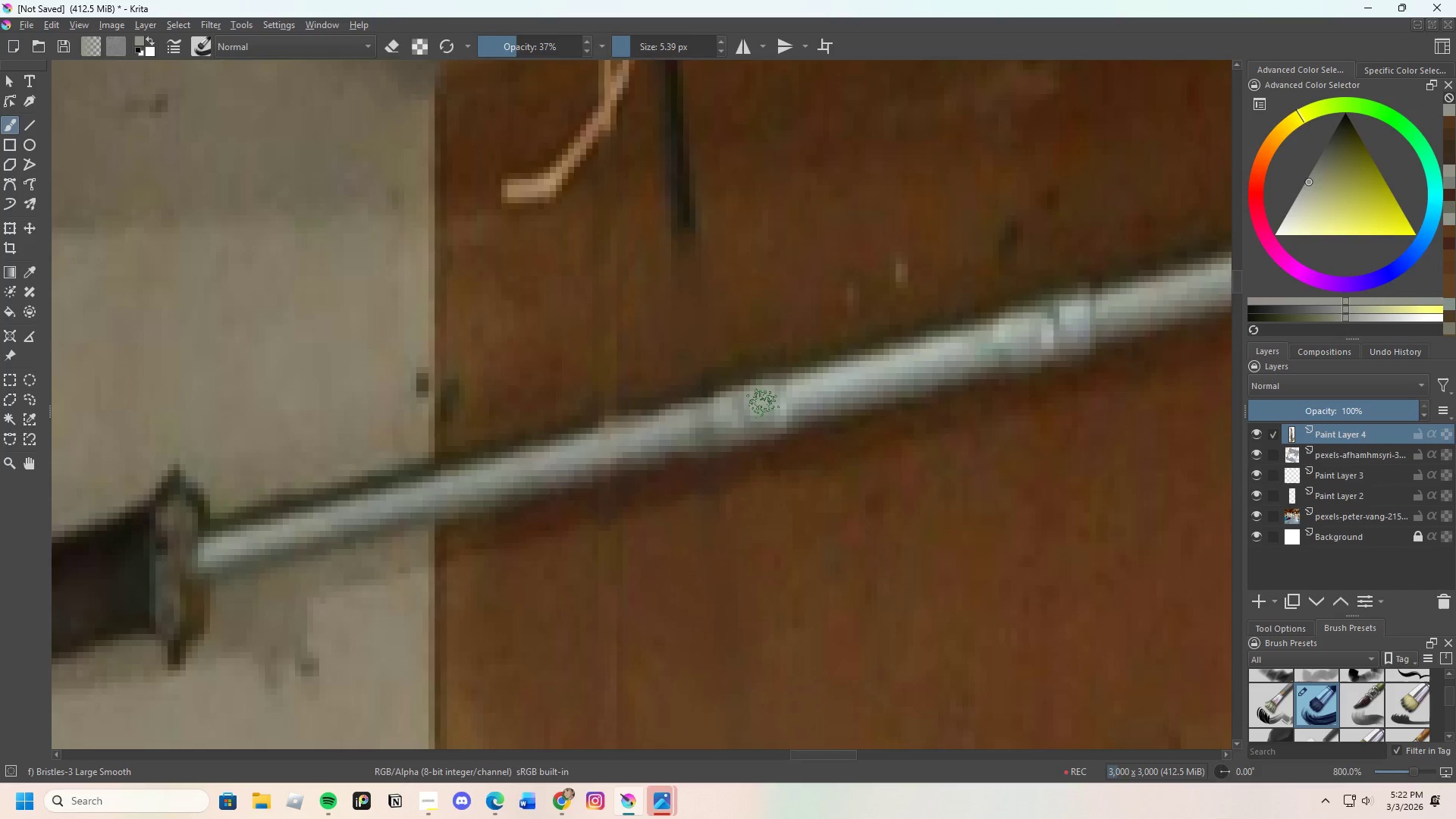 
scroll: coordinate [758, 410], scroll_direction: down, amount: 4.0
 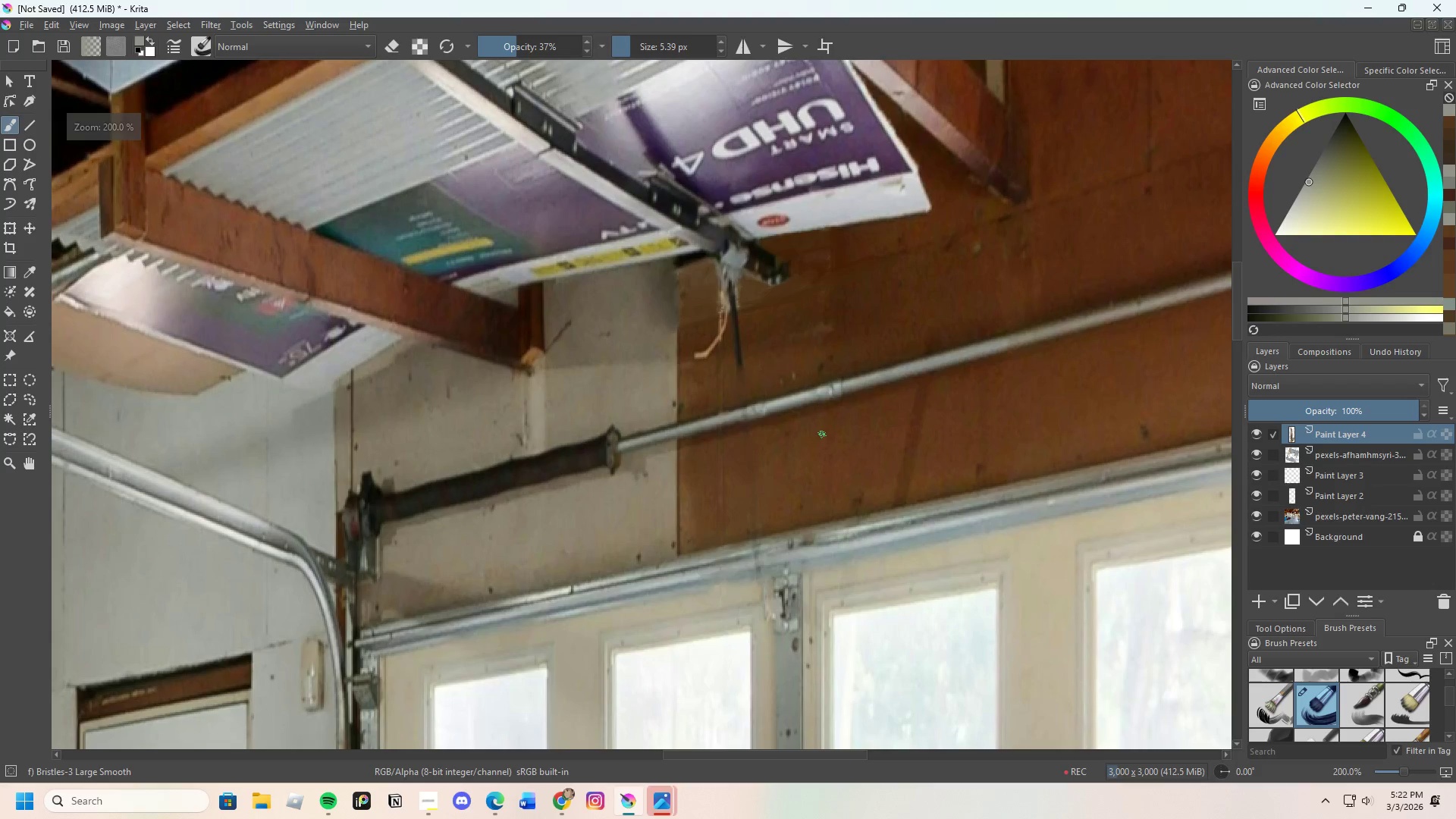 
hold_key(key=ControlLeft, duration=0.42)
 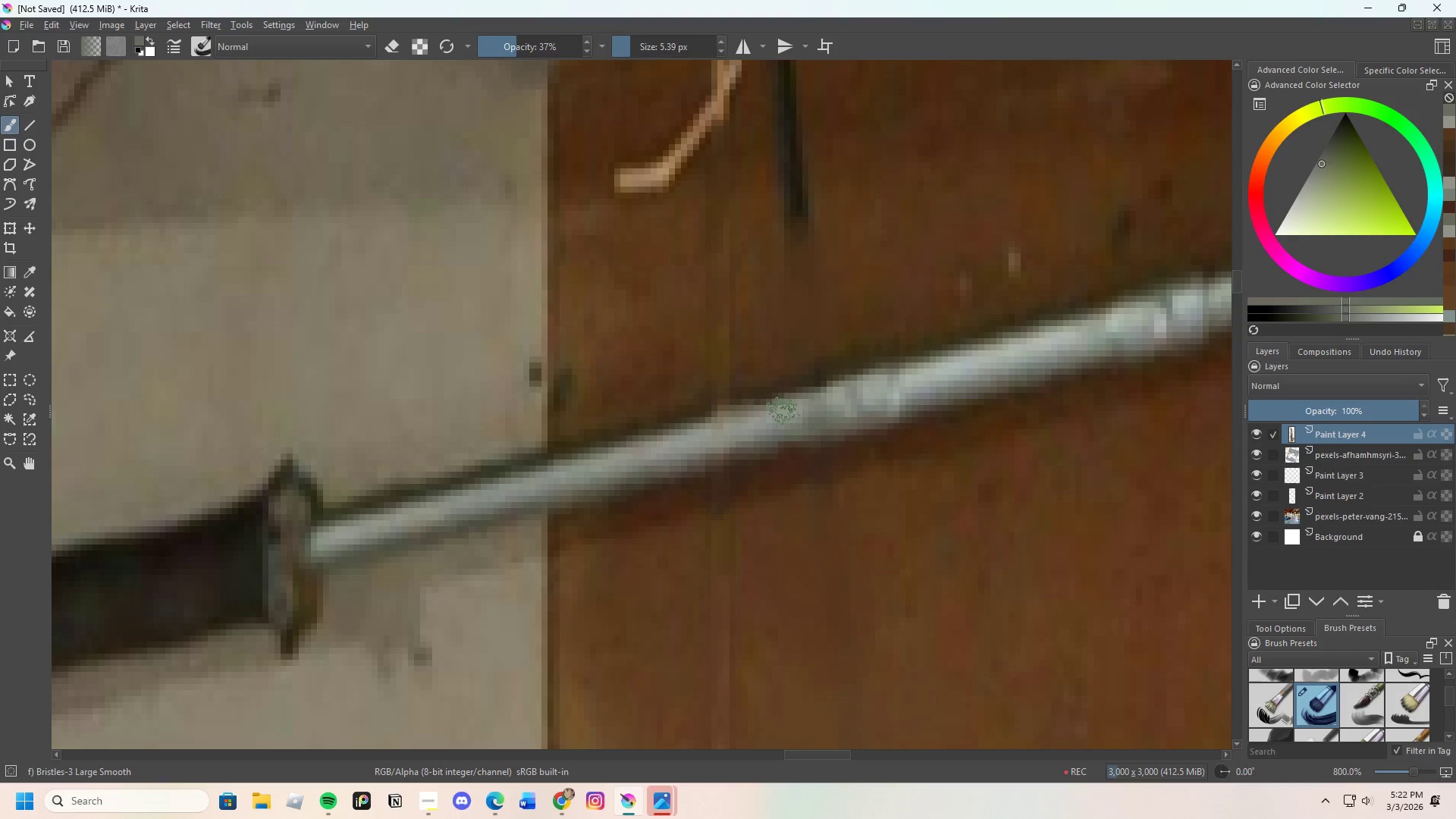 
scroll: coordinate [720, 414], scroll_direction: up, amount: 4.0
 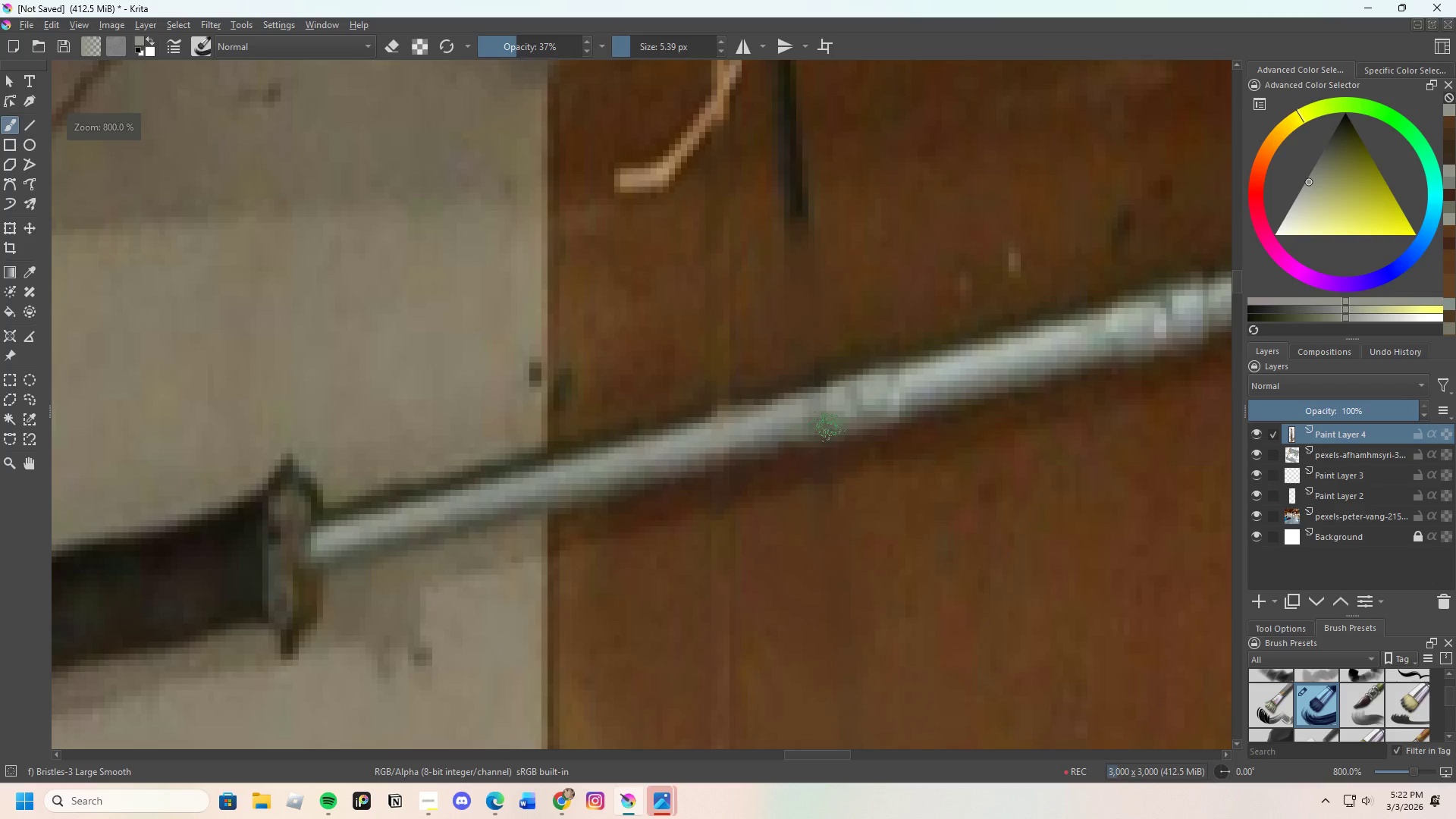 
left_click_drag(start_coordinate=[802, 425], to_coordinate=[807, 423])
 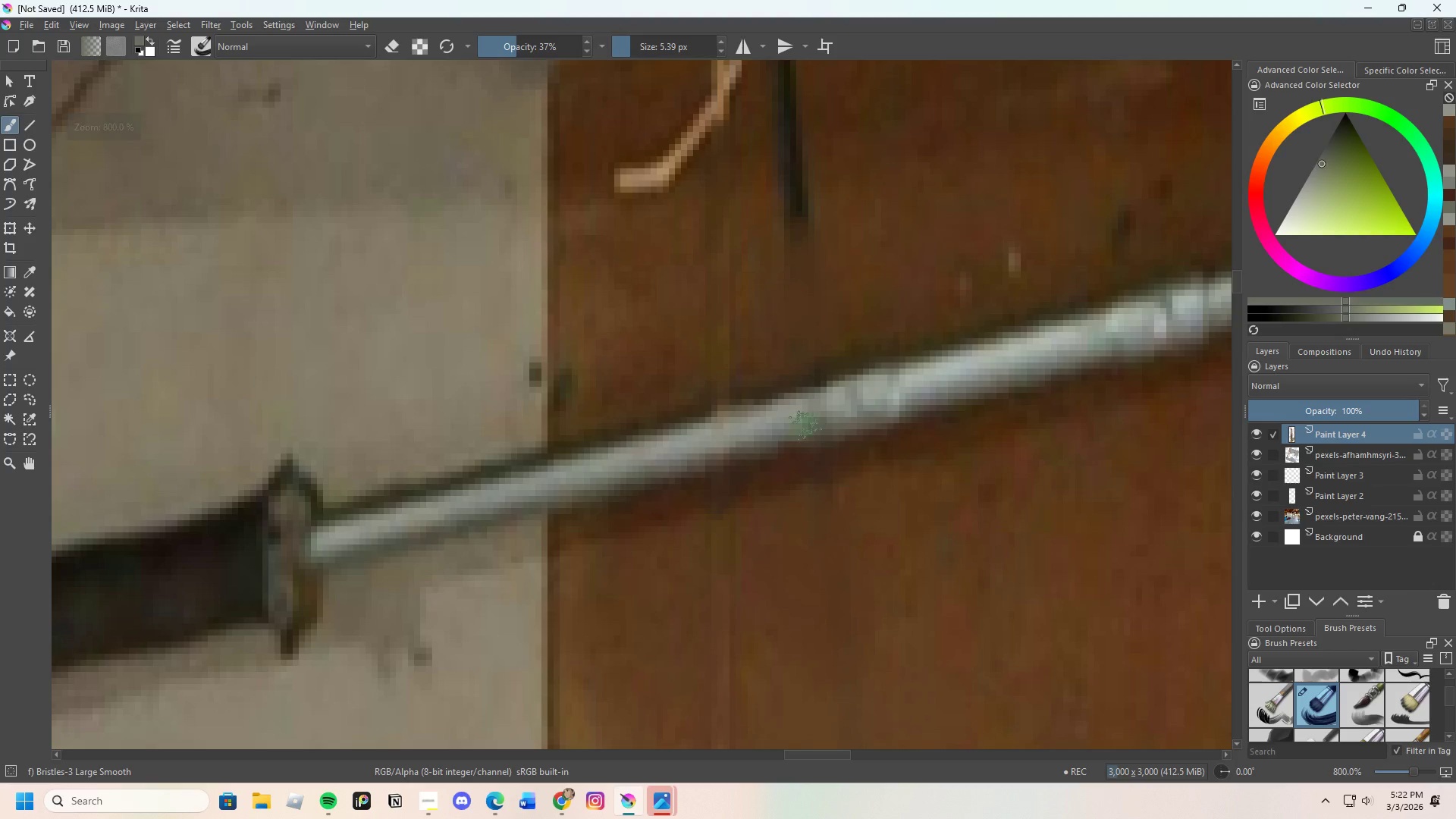 
left_click_drag(start_coordinate=[808, 425], to_coordinate=[833, 413])
 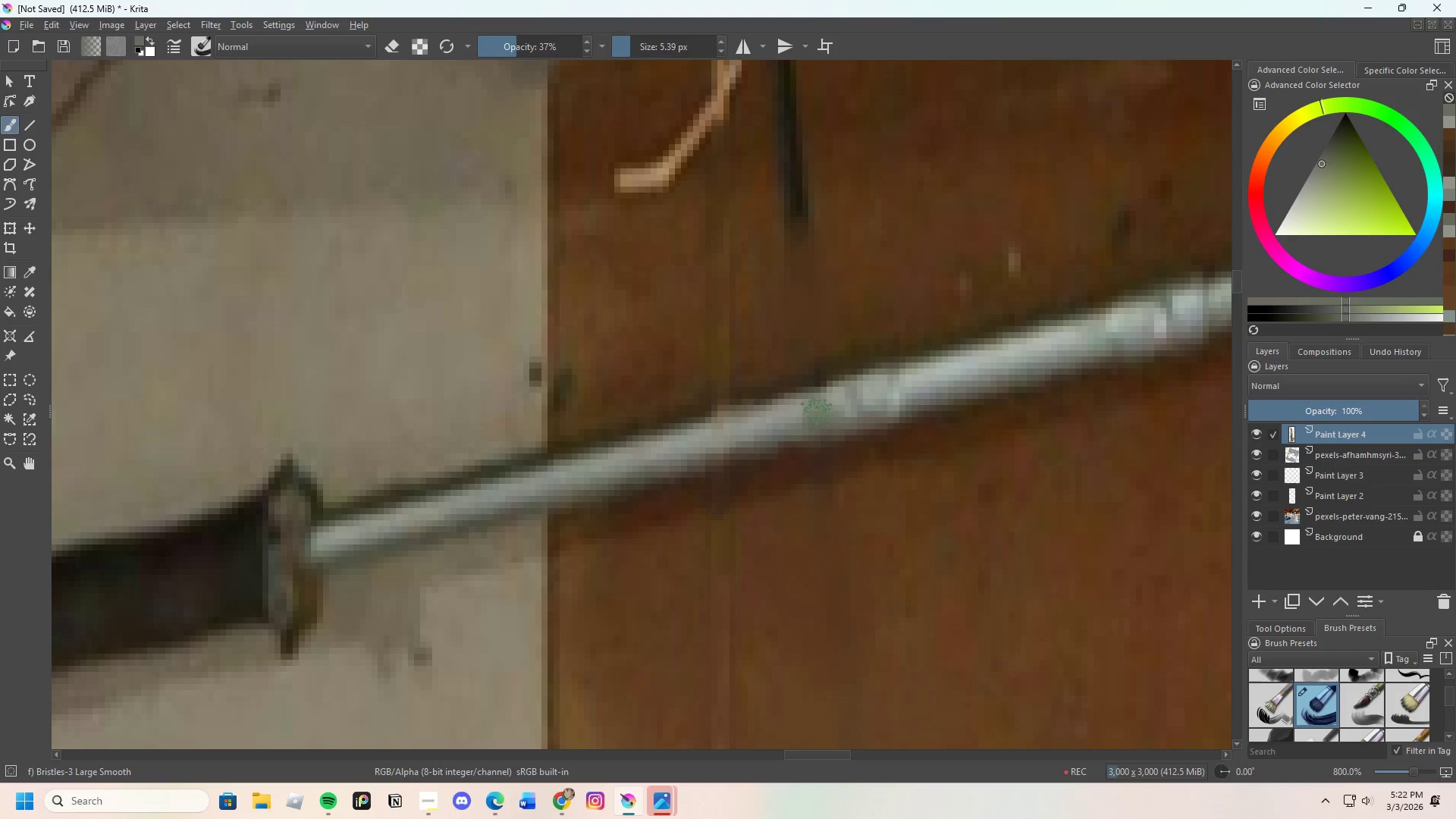 
key(Control+ControlLeft)
 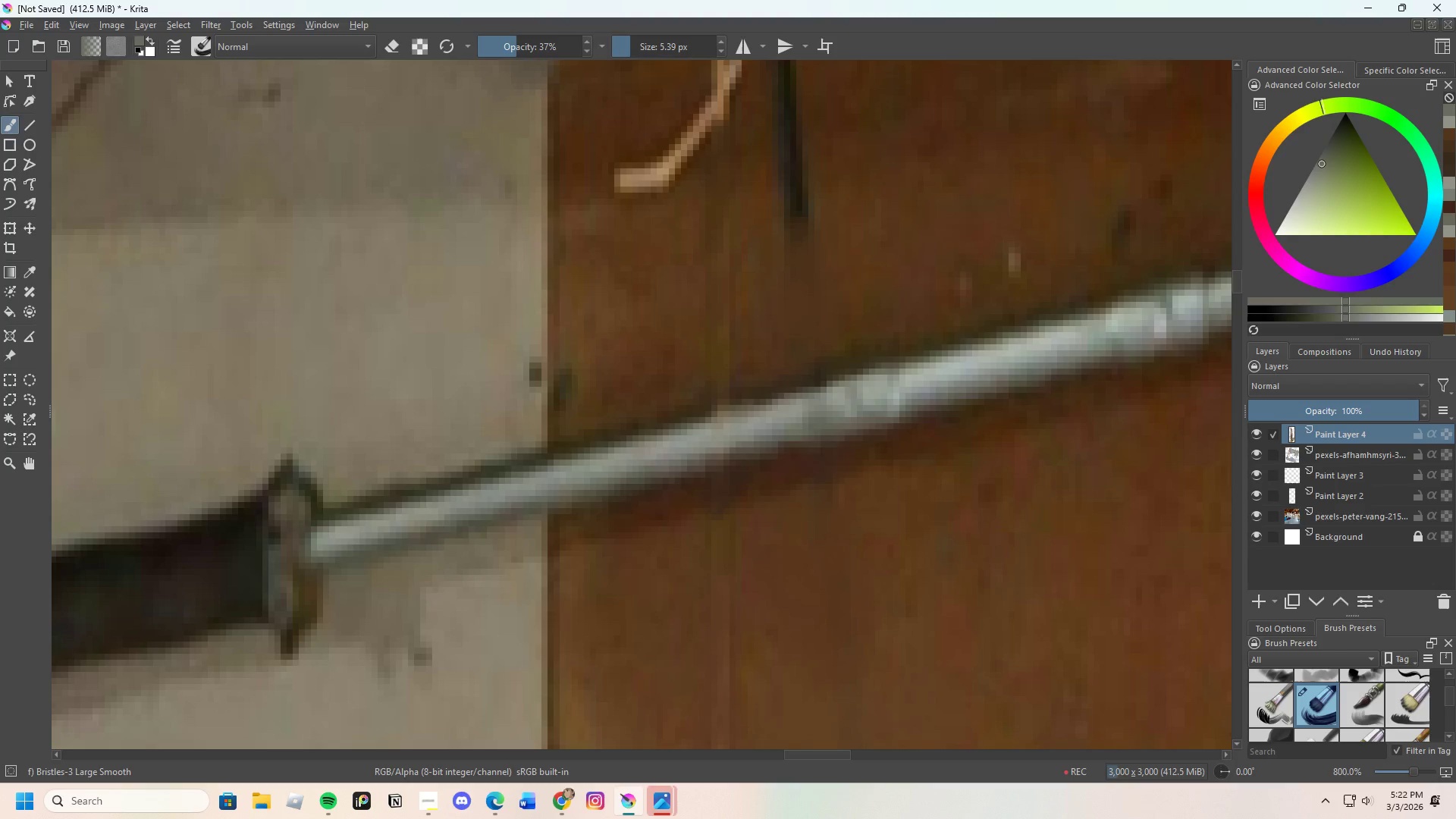 
triple_click([773, 412])
 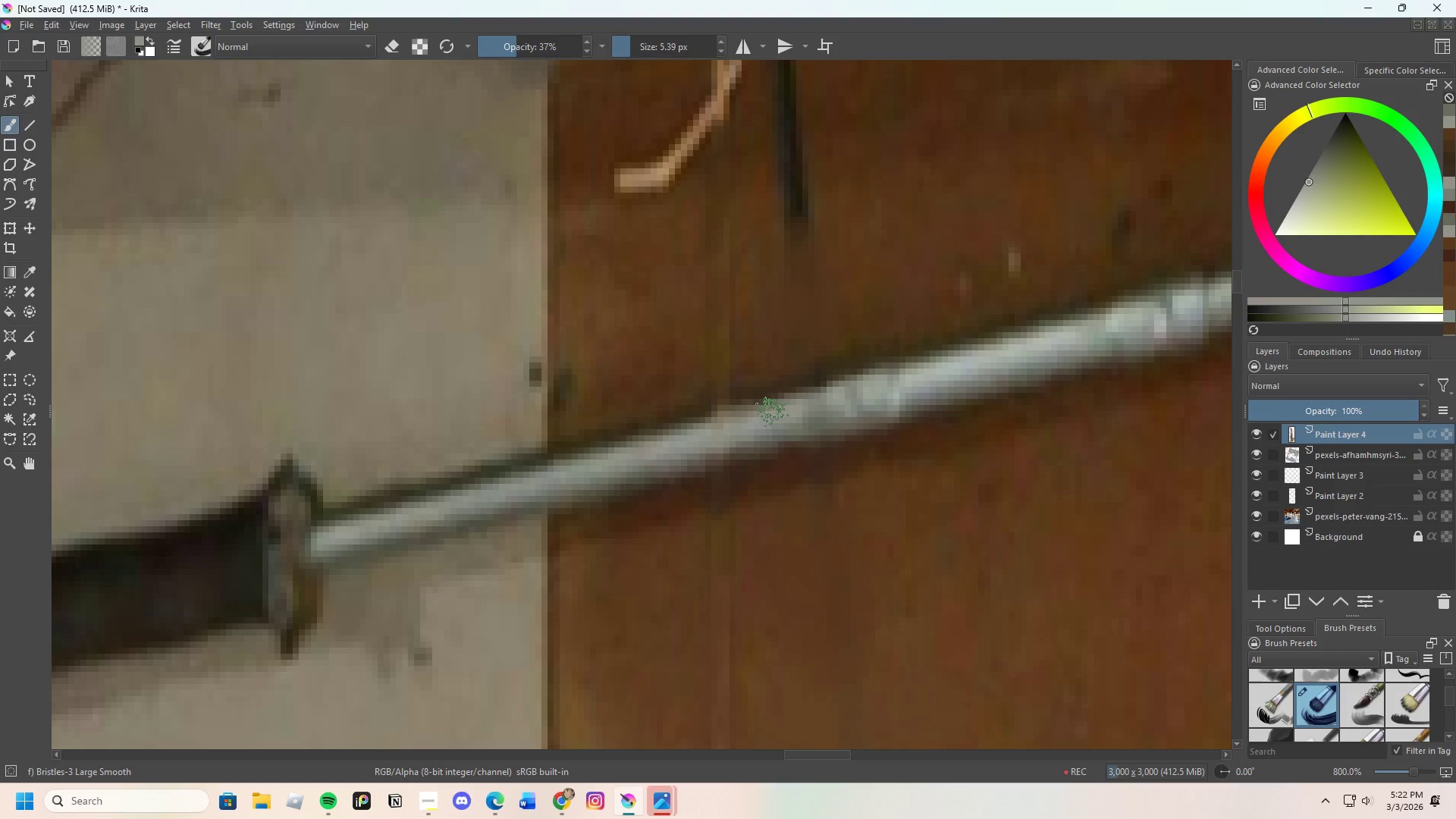 
left_click_drag(start_coordinate=[773, 412], to_coordinate=[836, 390])
 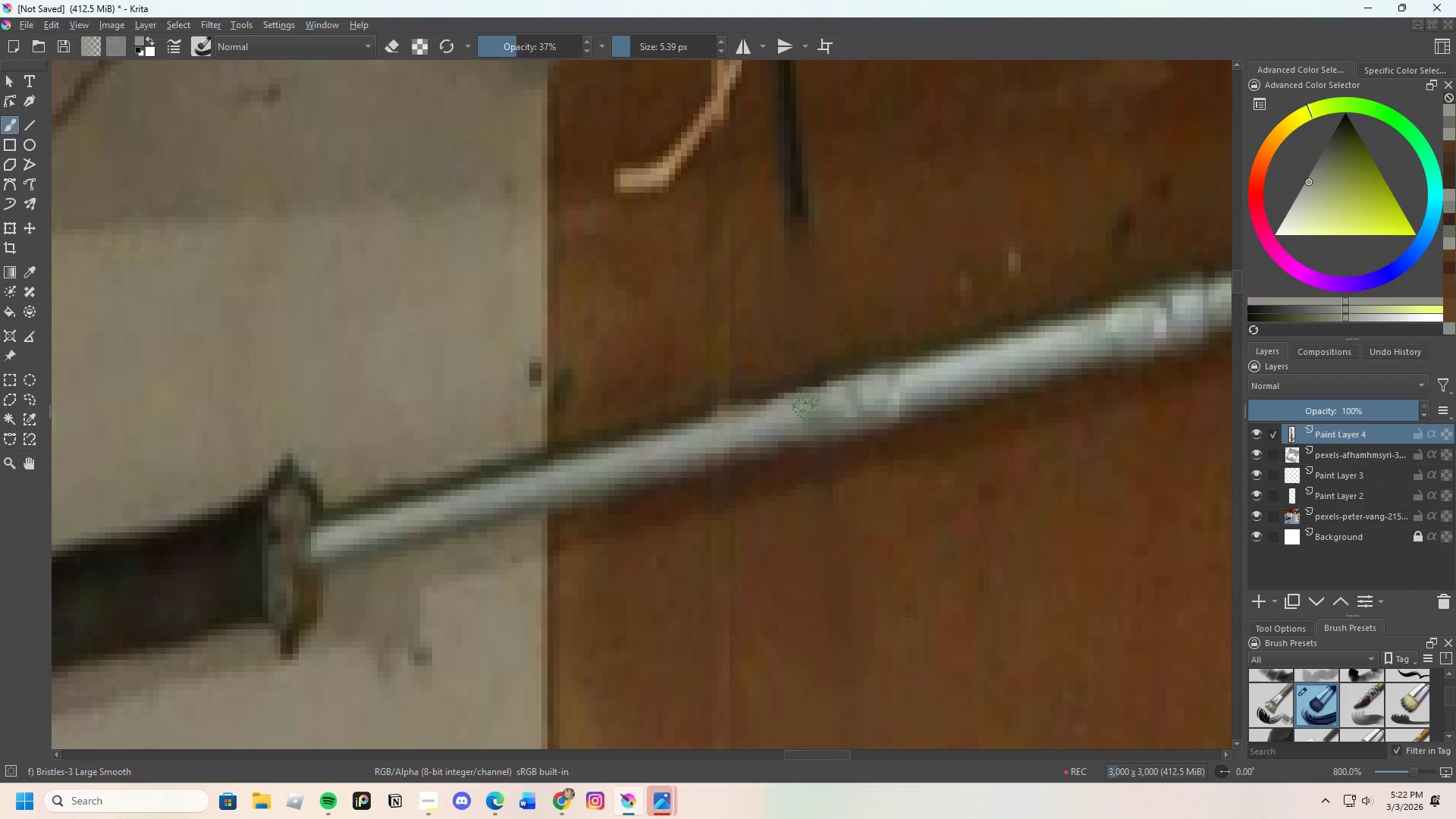 
scroll: coordinate [781, 425], scroll_direction: down, amount: 3.0
 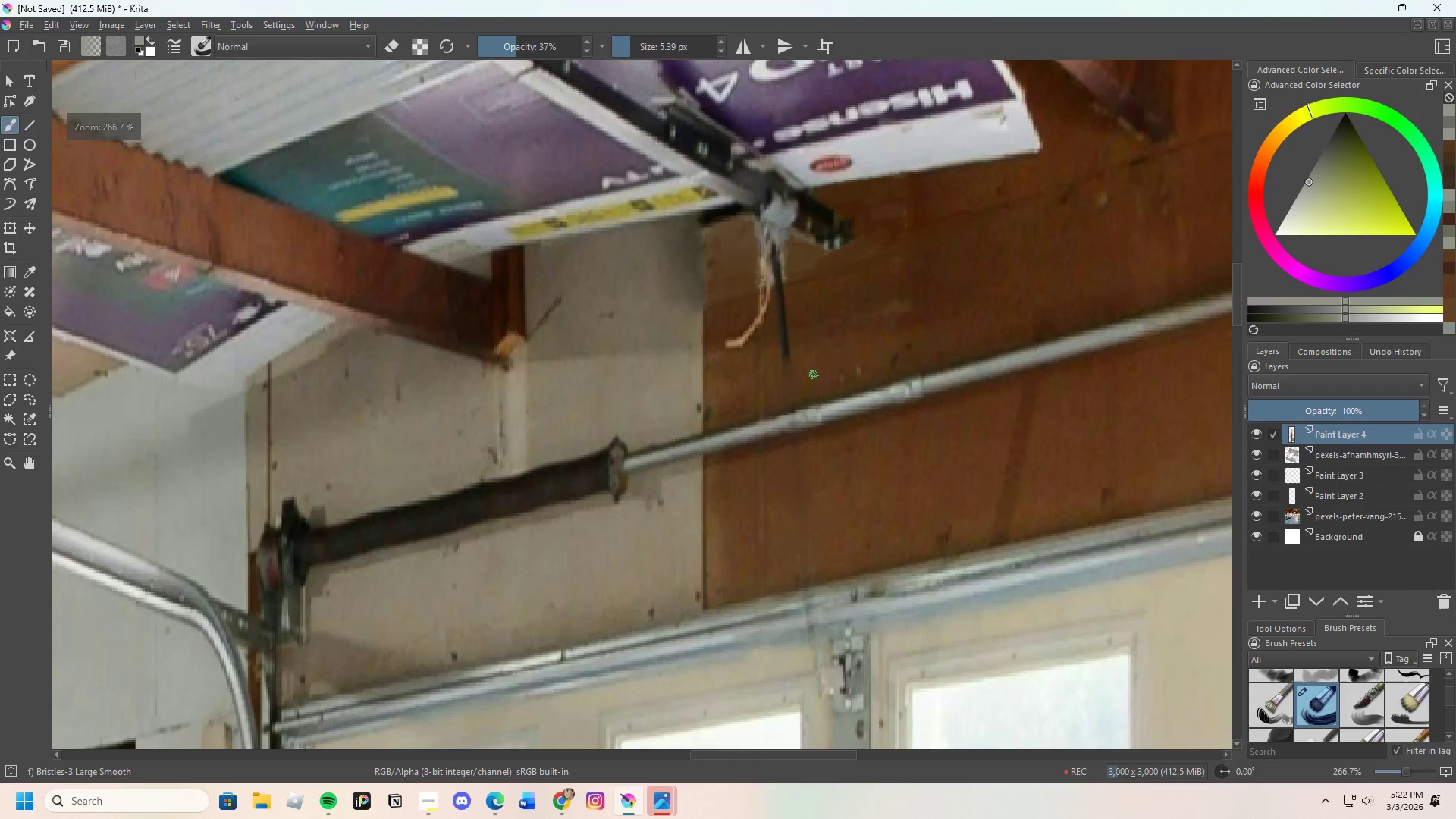 
hold_key(key=ControlLeft, duration=0.48)
left_click([825, 384])
 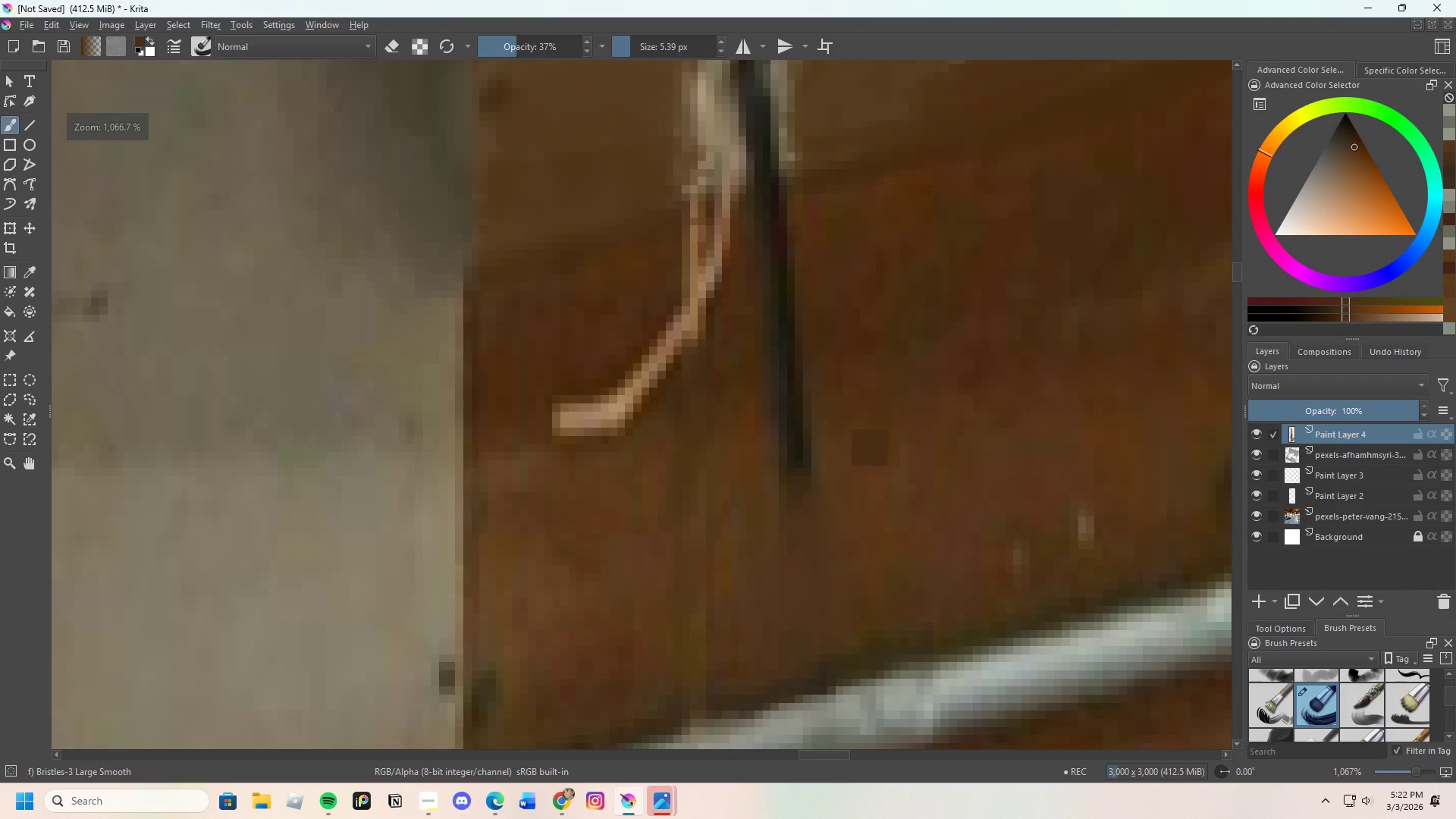 
scroll: coordinate [787, 350], scroll_direction: up, amount: 4.0
 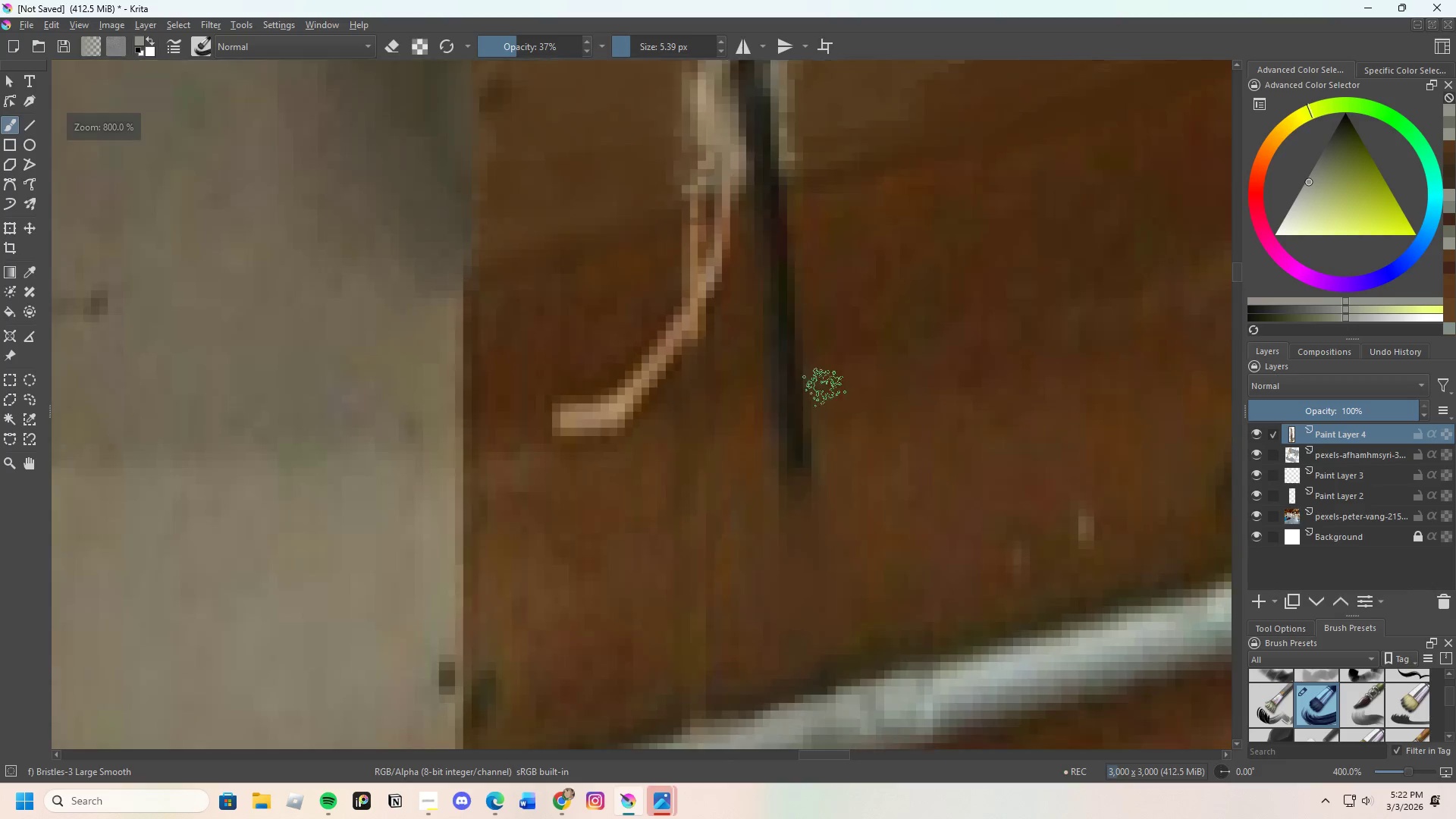 
left_click_drag(start_coordinate=[827, 408], to_coordinate=[804, 428])
 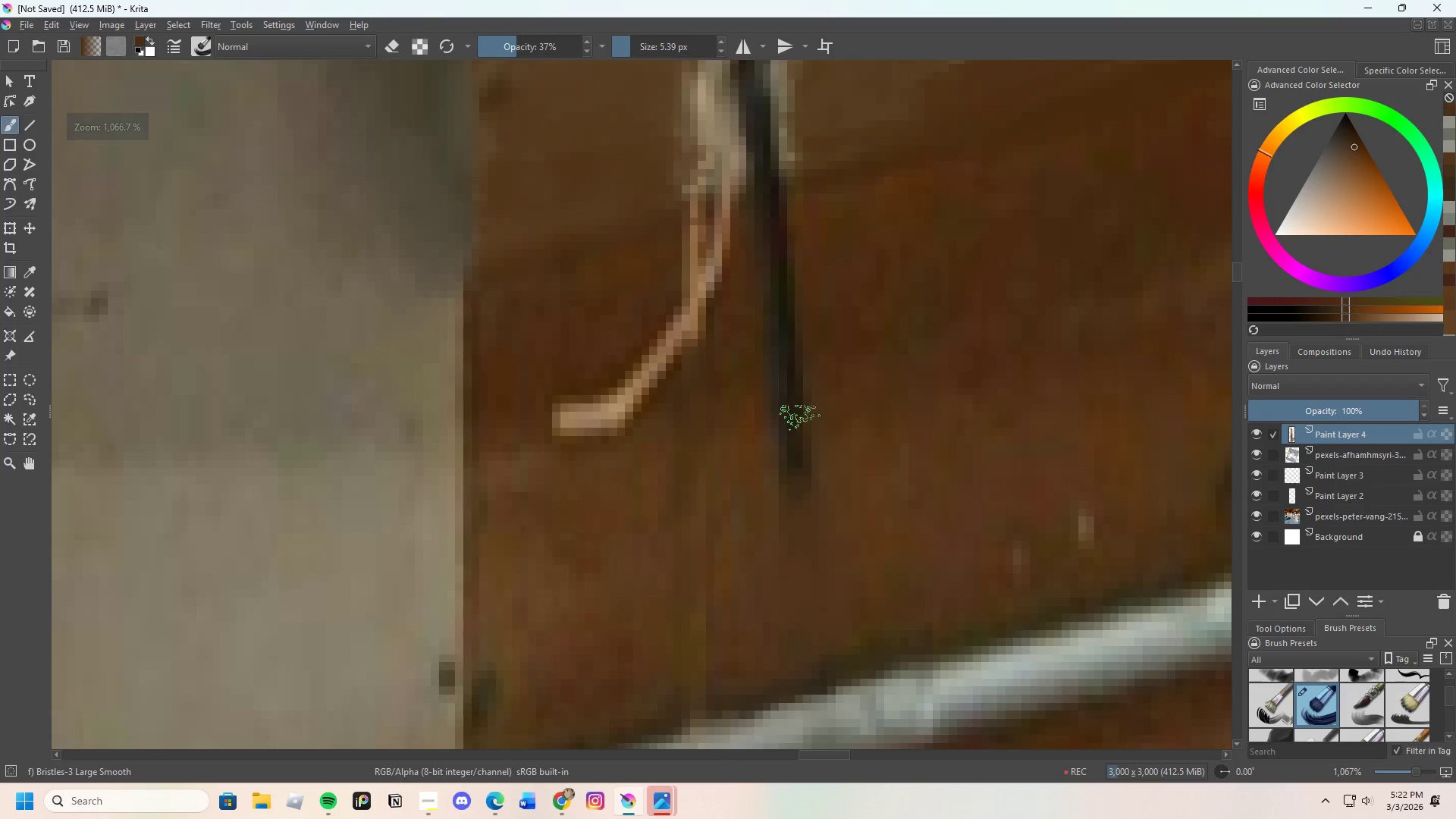 
left_click_drag(start_coordinate=[789, 406], to_coordinate=[785, 435])
 